 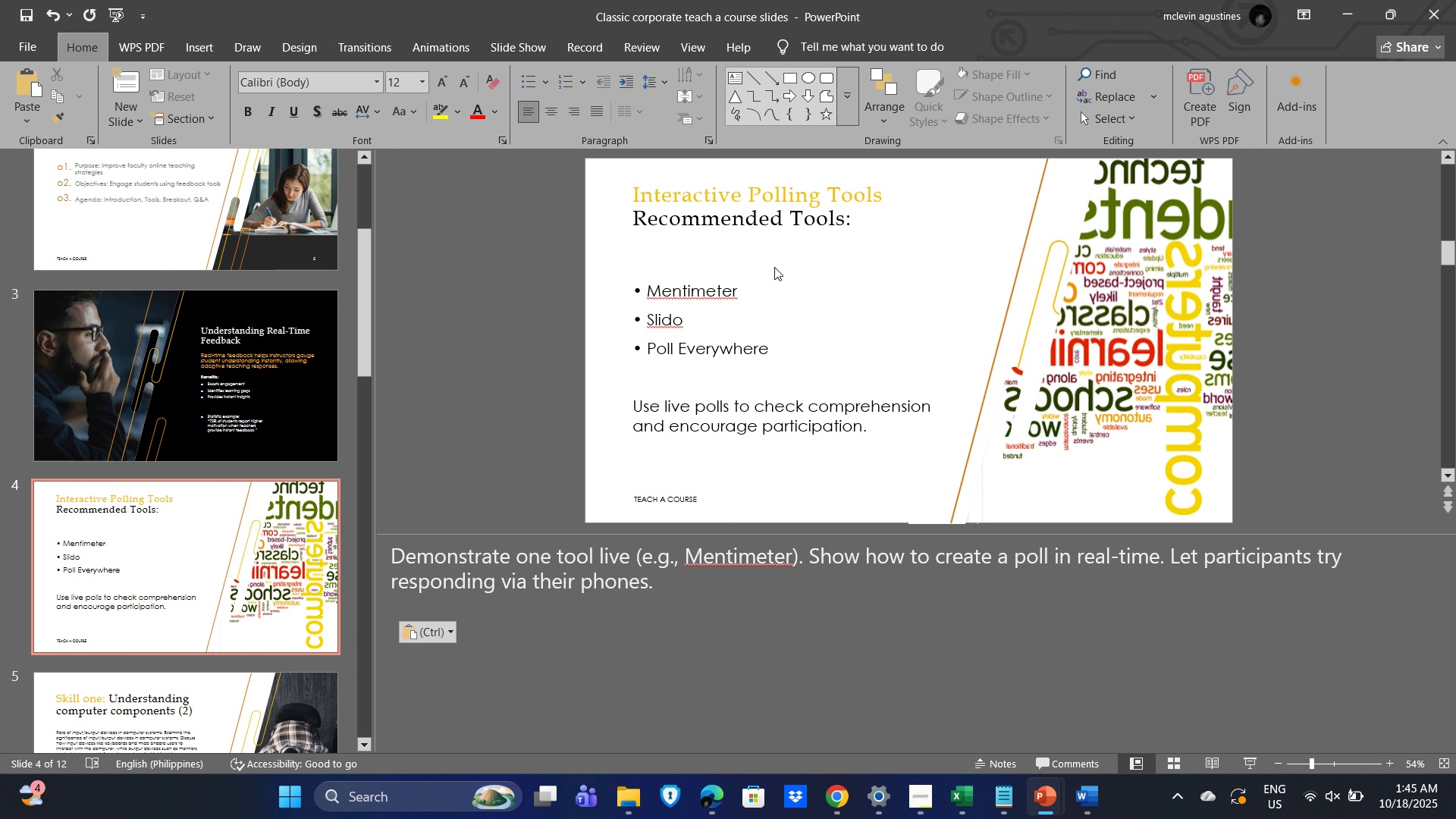 
left_click([821, 299])
 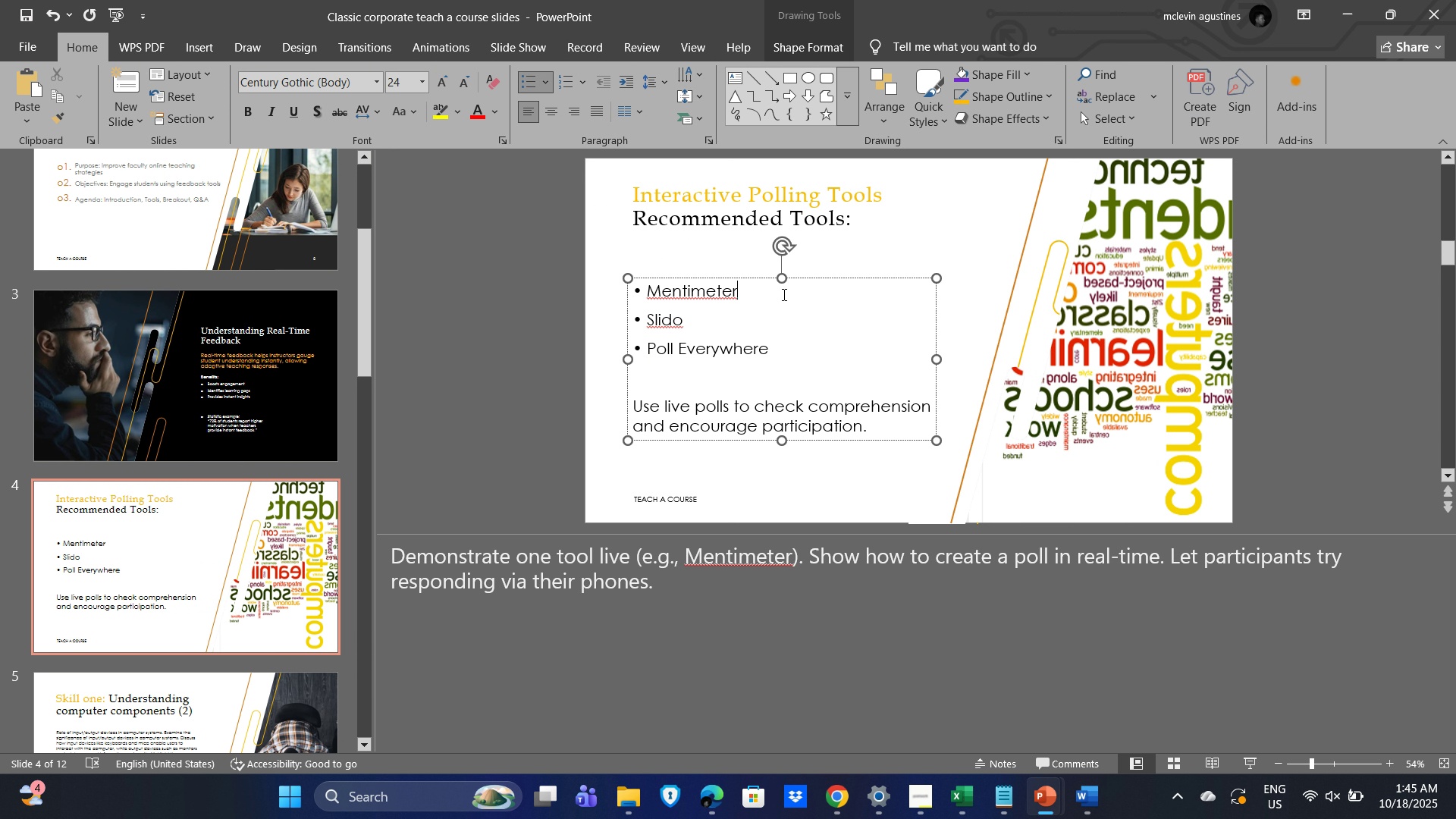 
key(Space)
 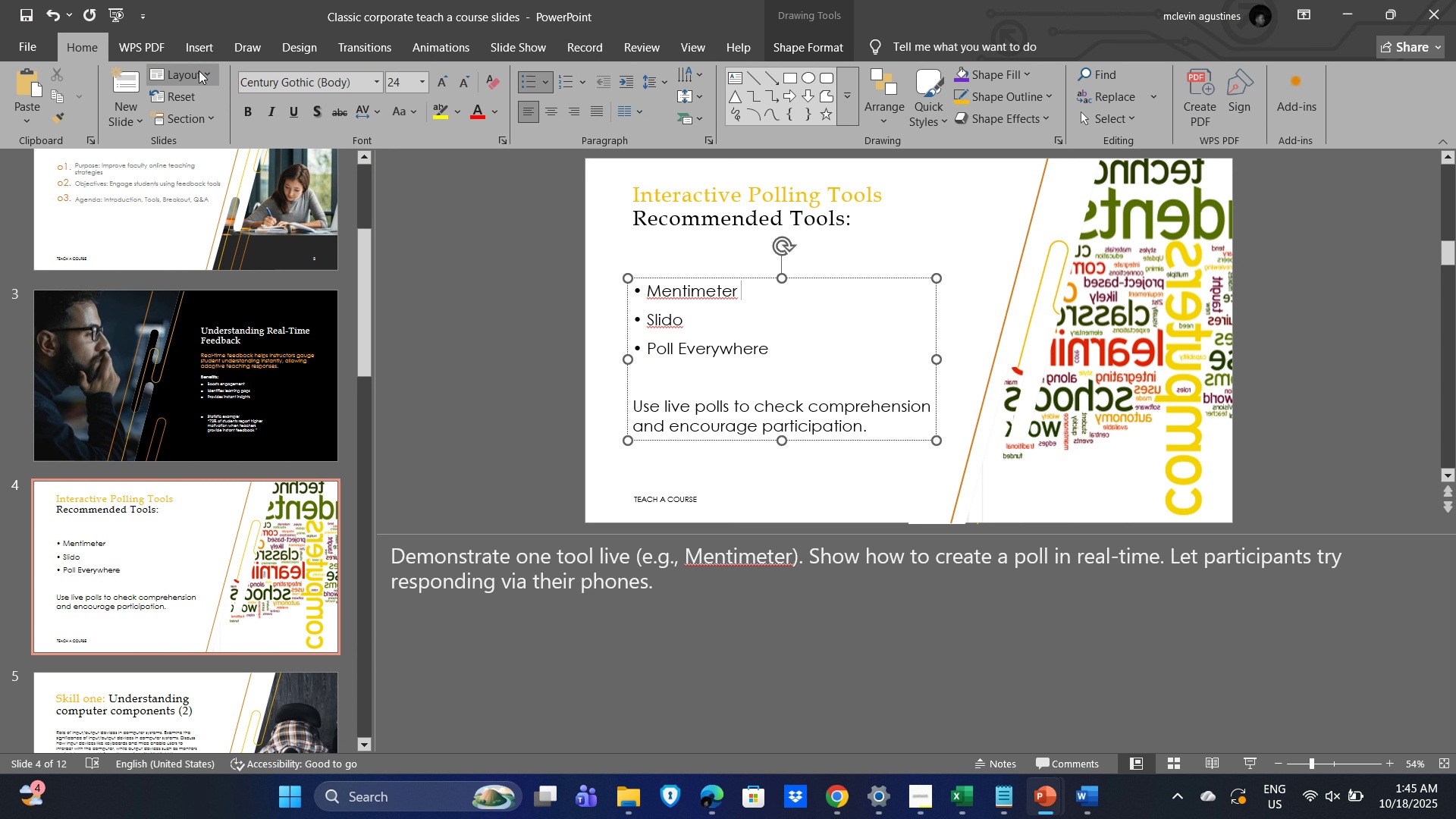 
left_click([196, 51])
 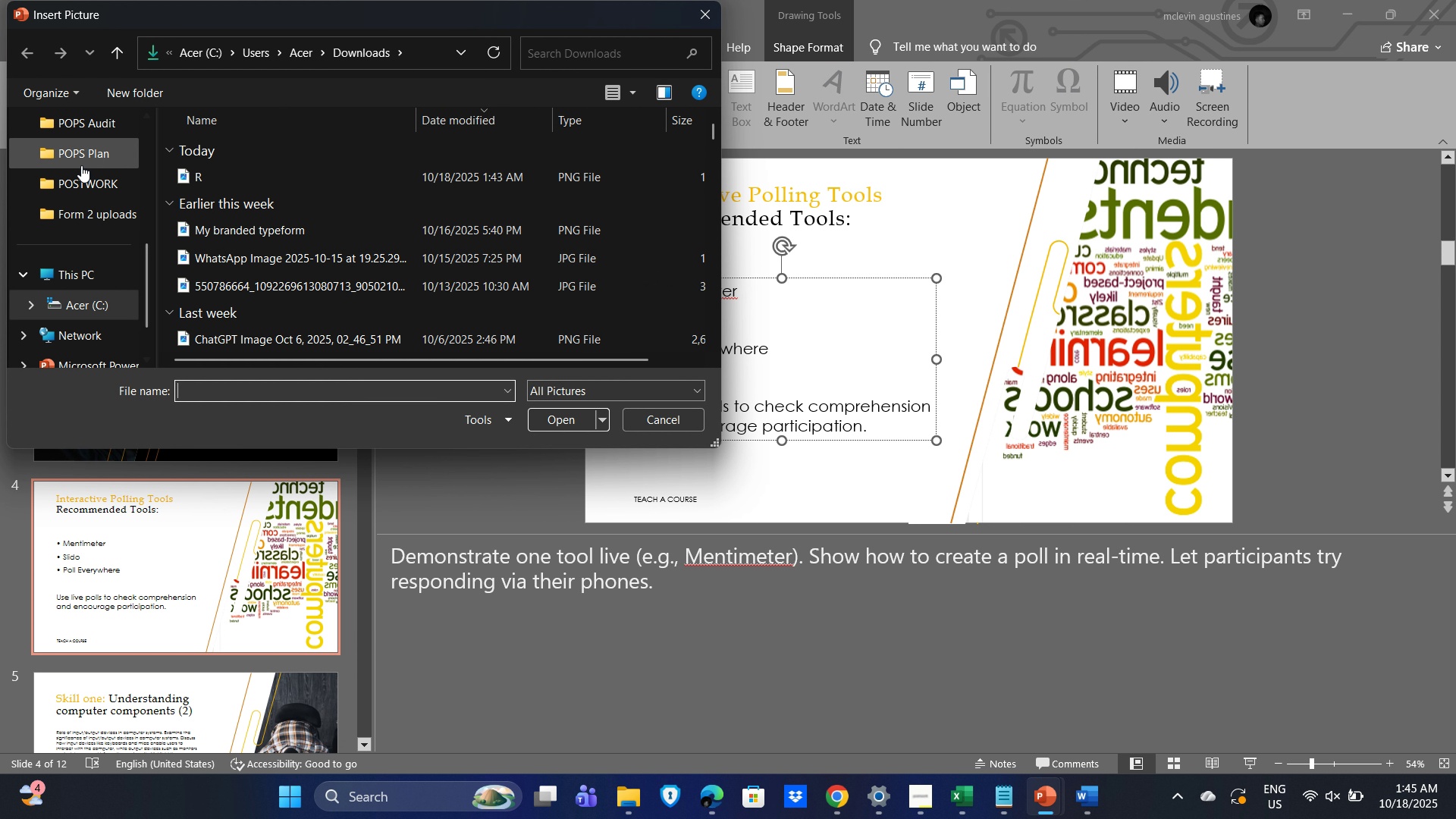 
left_click([704, 19])
 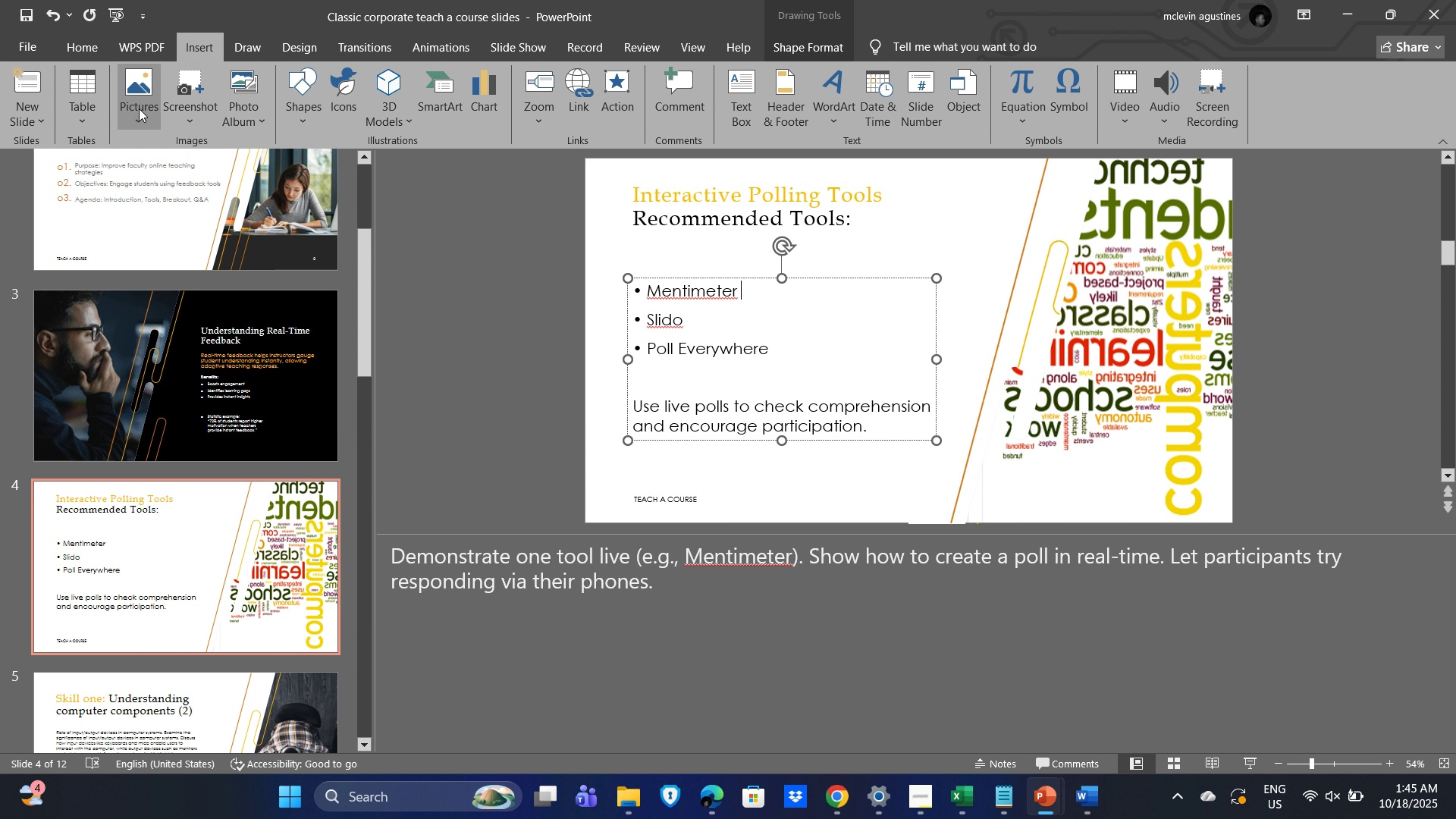 
left_click([127, 112])
 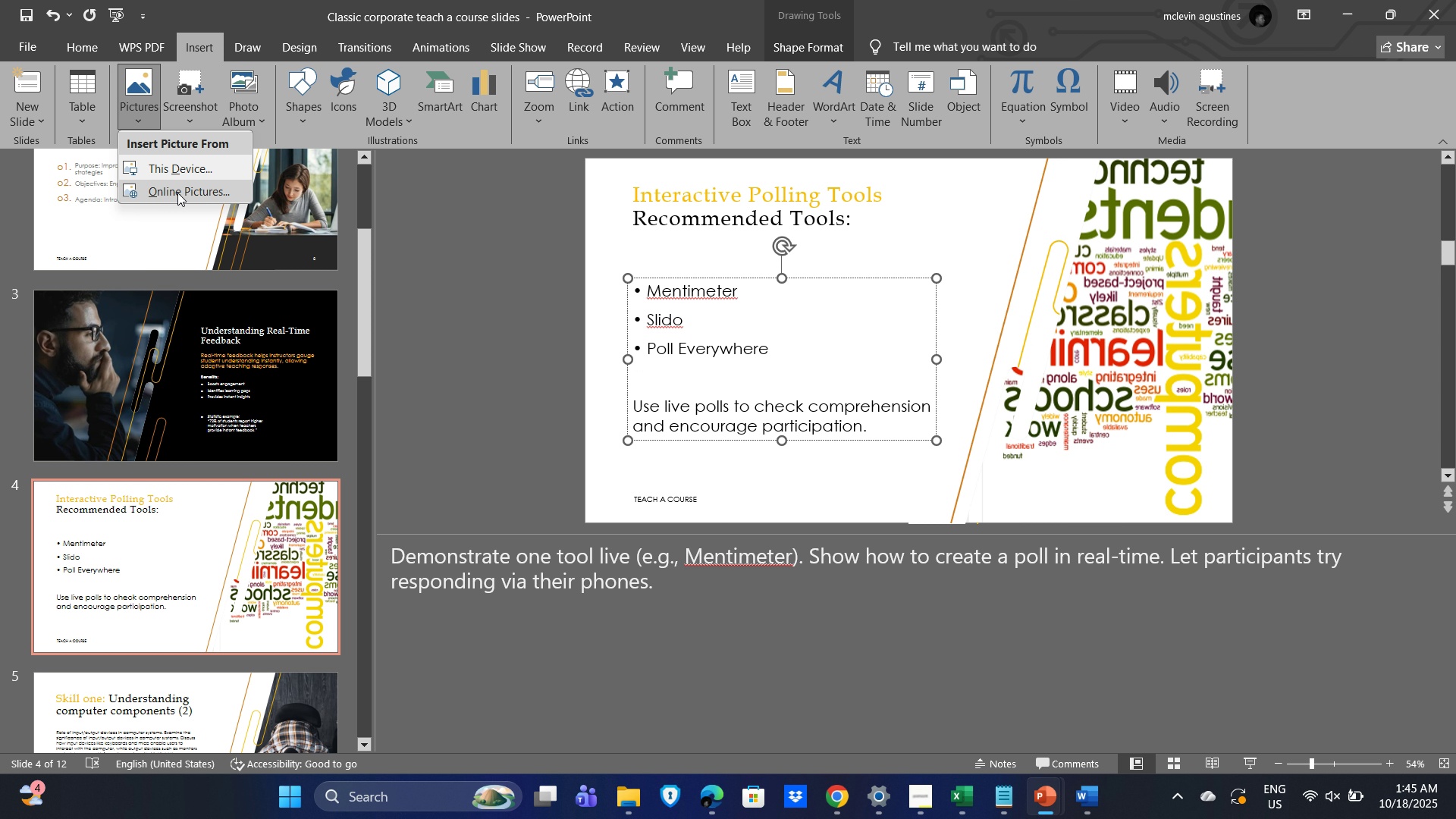 
left_click([177, 193])
 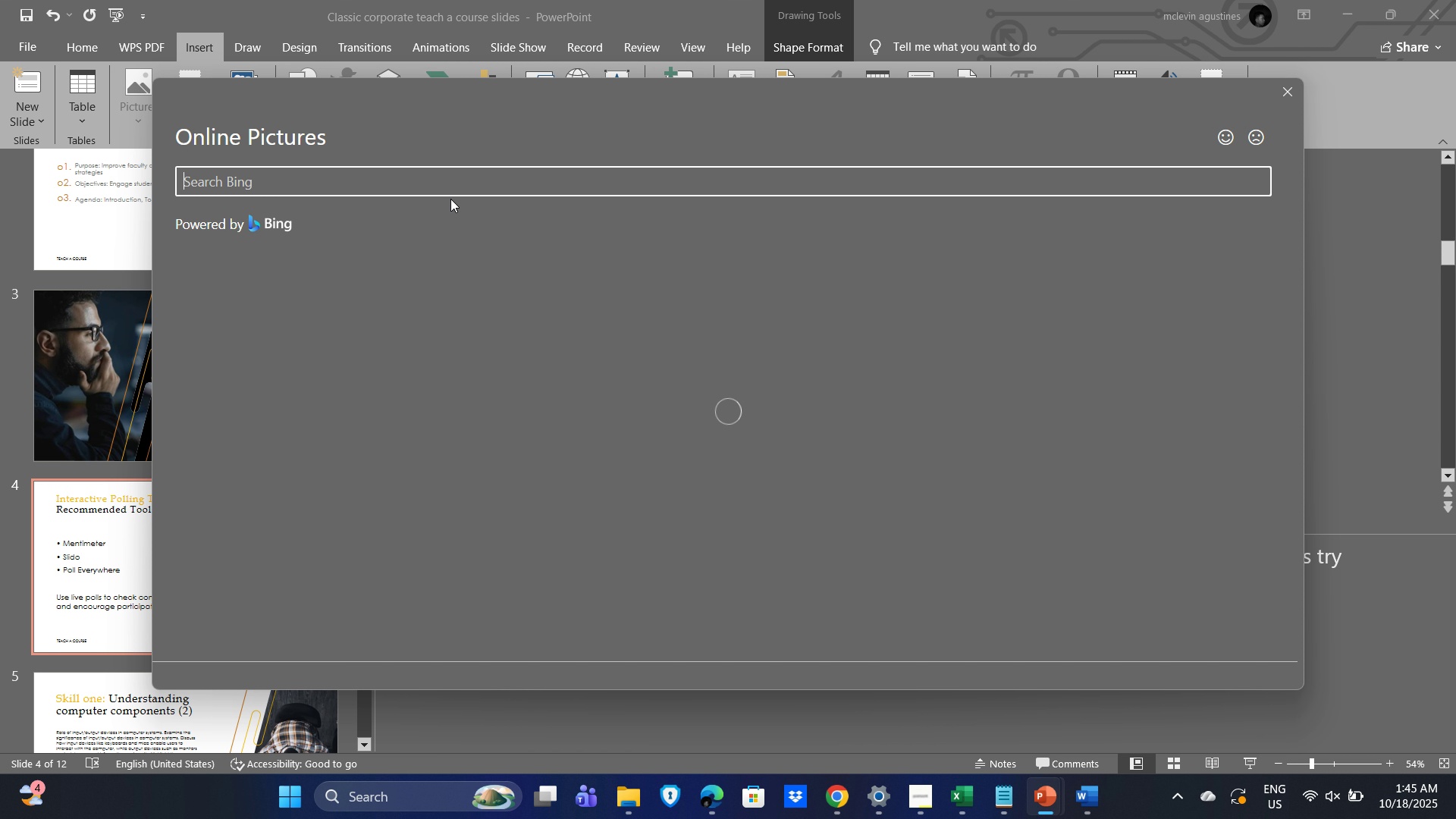 
left_click([367, 180])
 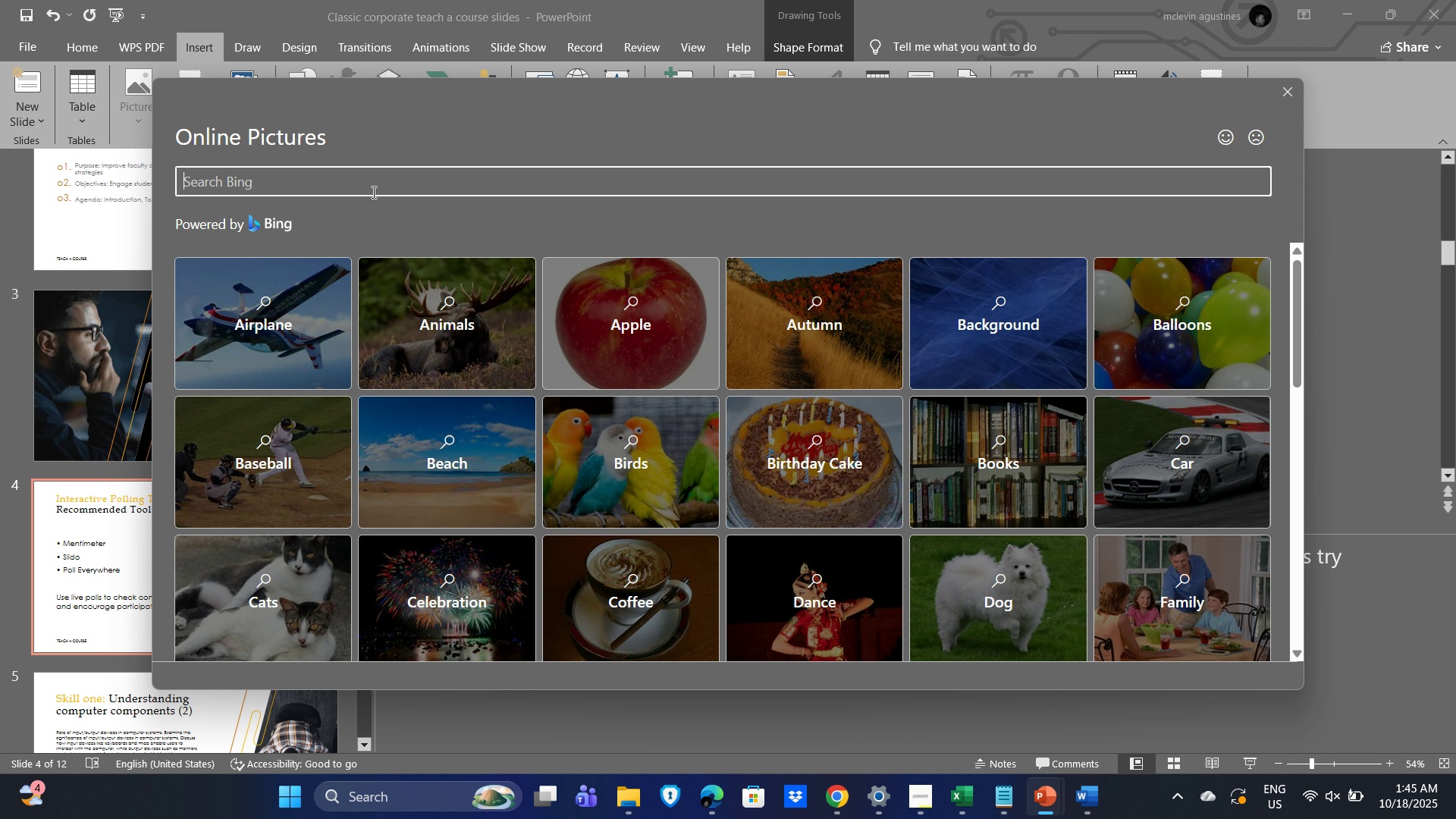 
type(mentimeter logp)
key(Backspace)
type(o)
 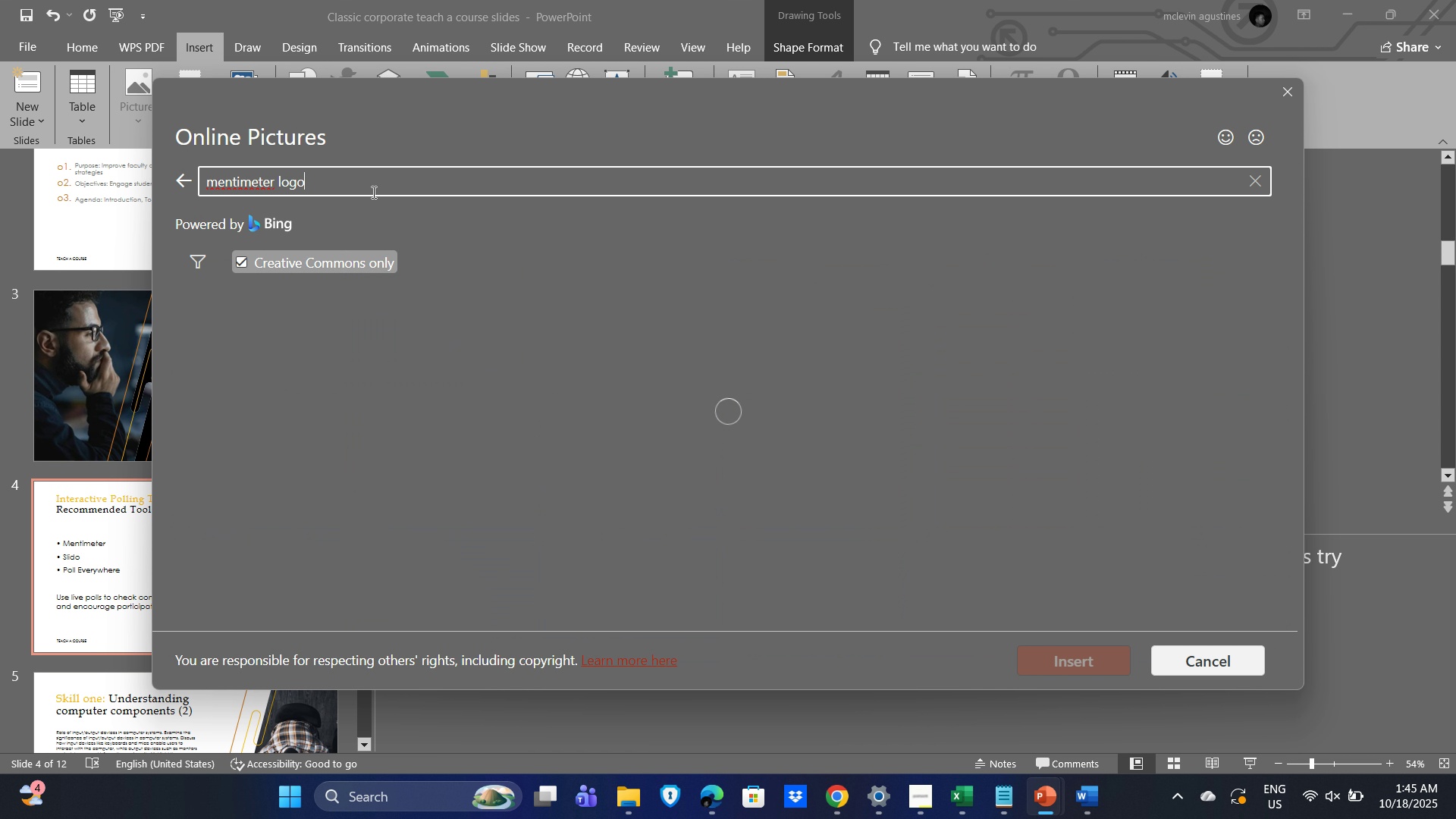 
key(Enter)
 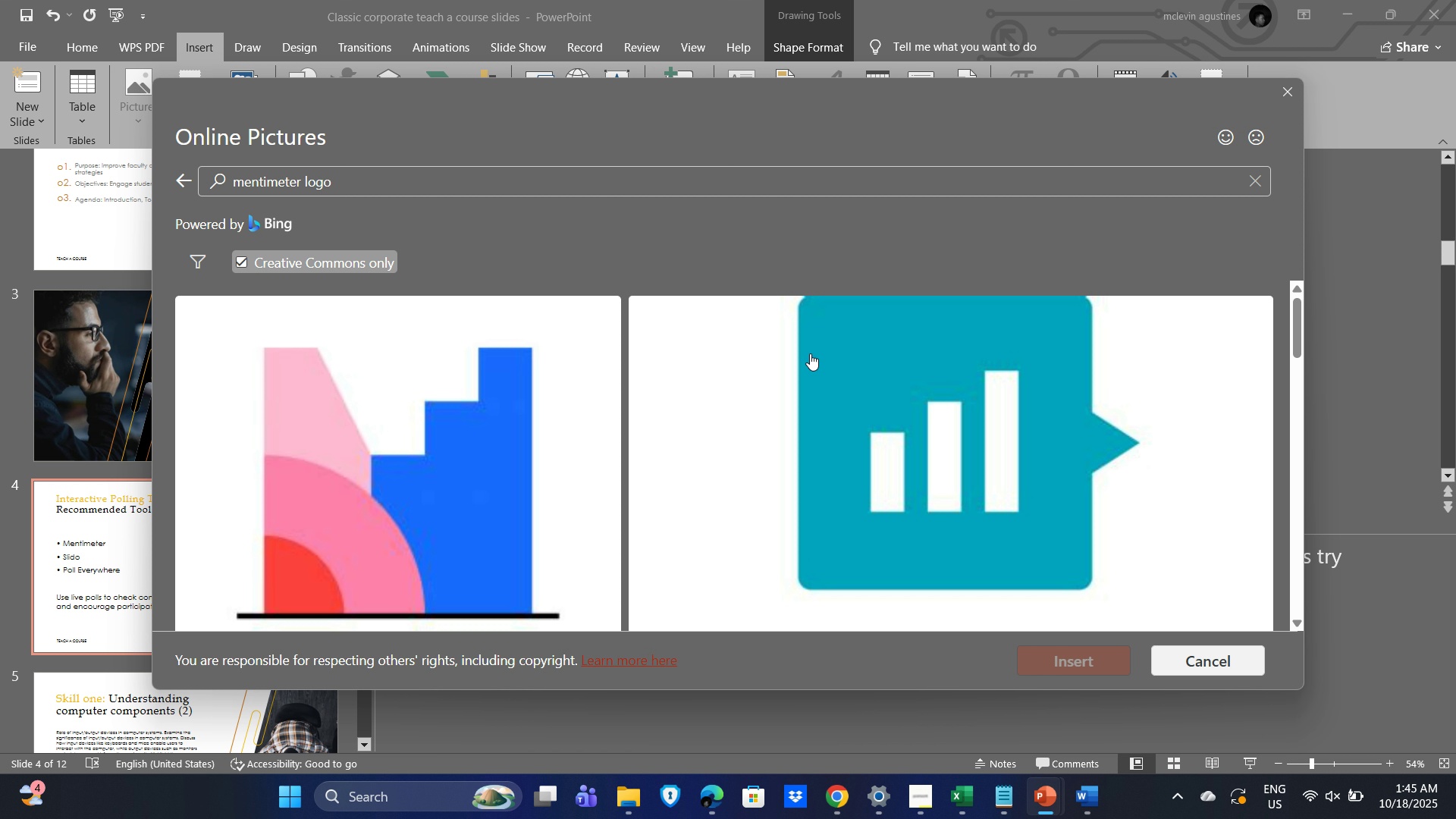 
scroll: coordinate [814, 450], scroll_direction: down, amount: 6.0
 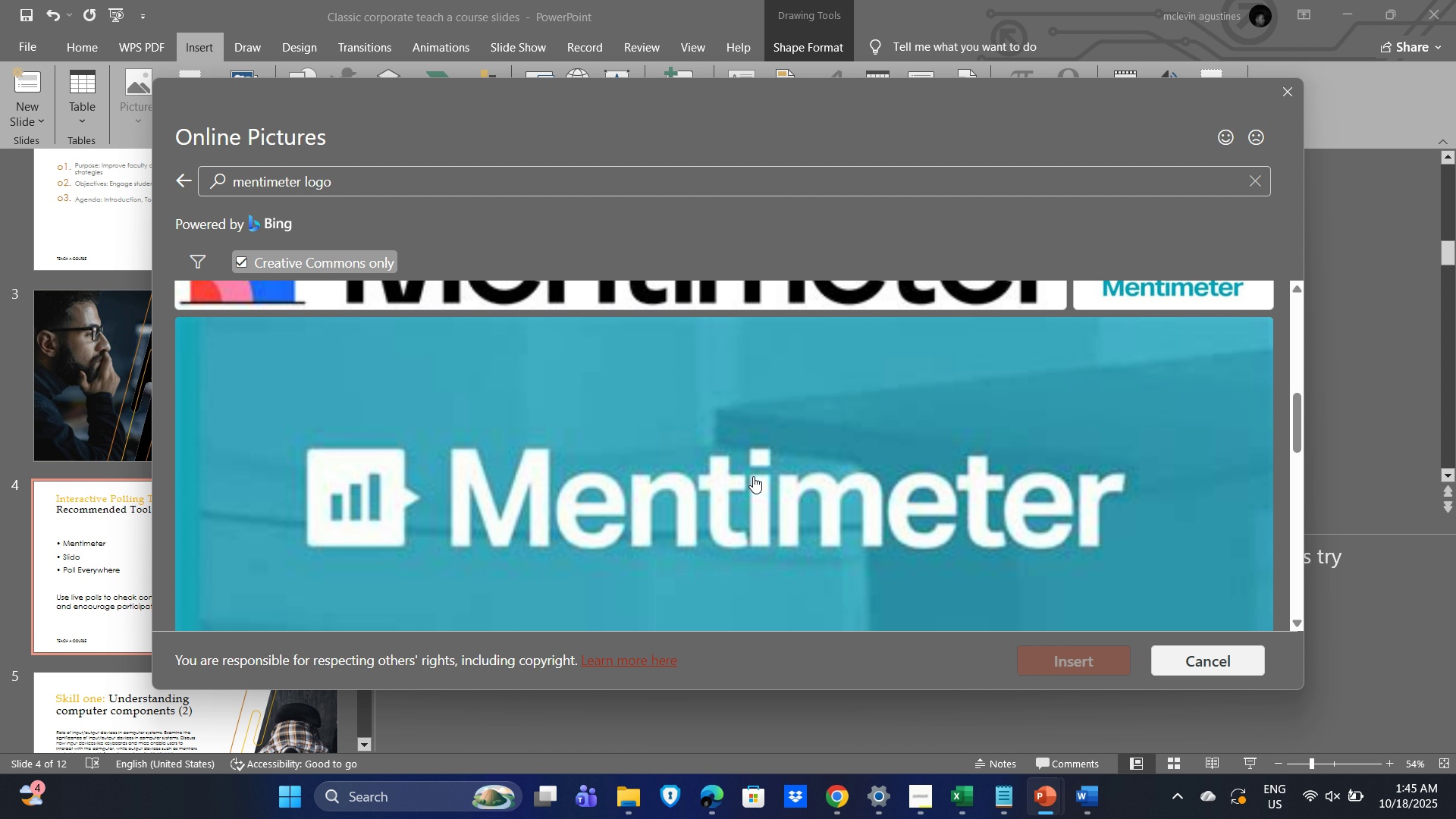 
scroll: coordinate [753, 476], scroll_direction: up, amount: 2.0
 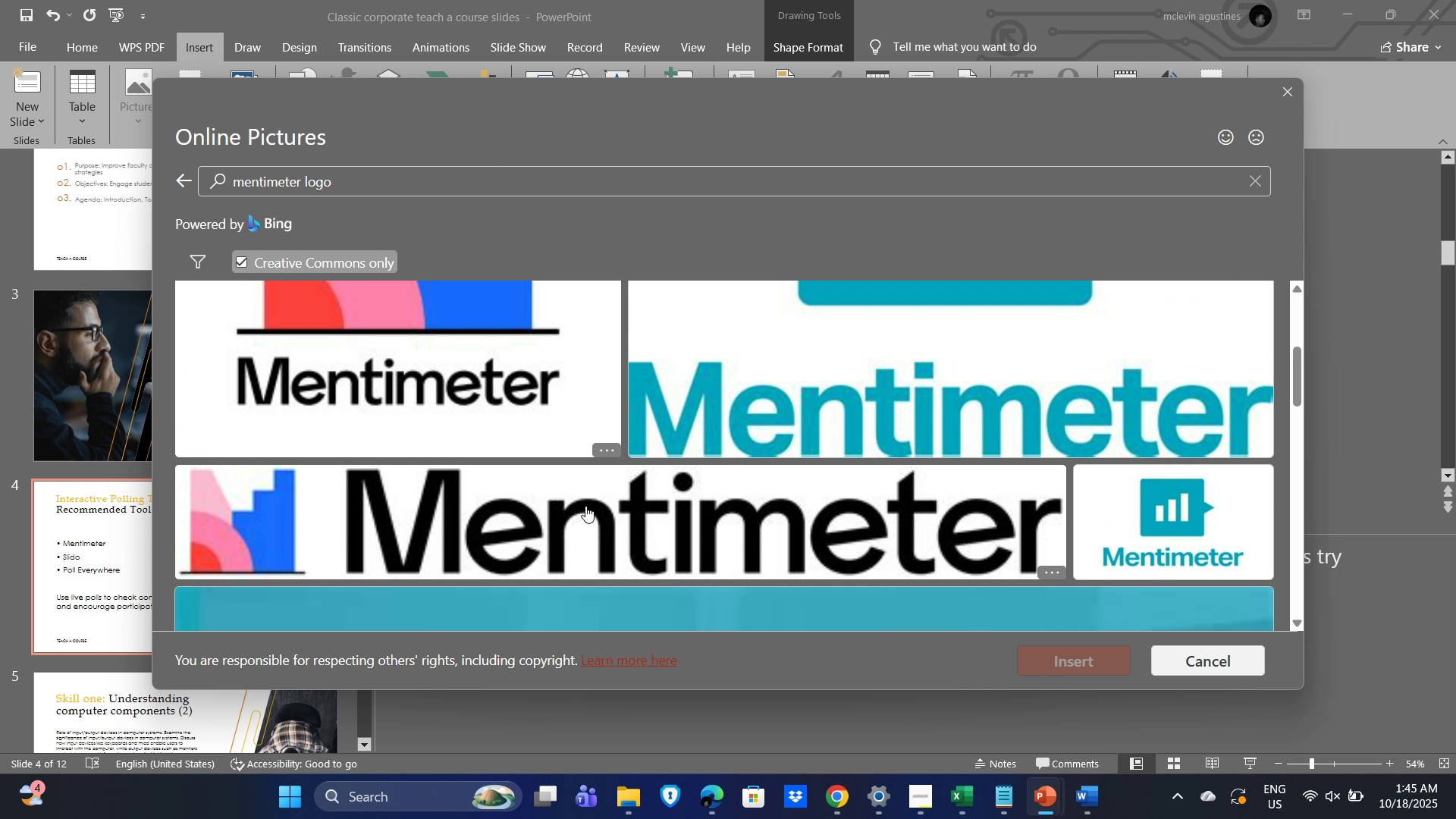 
scroll: coordinate [1154, 492], scroll_direction: none, amount: 0.0
 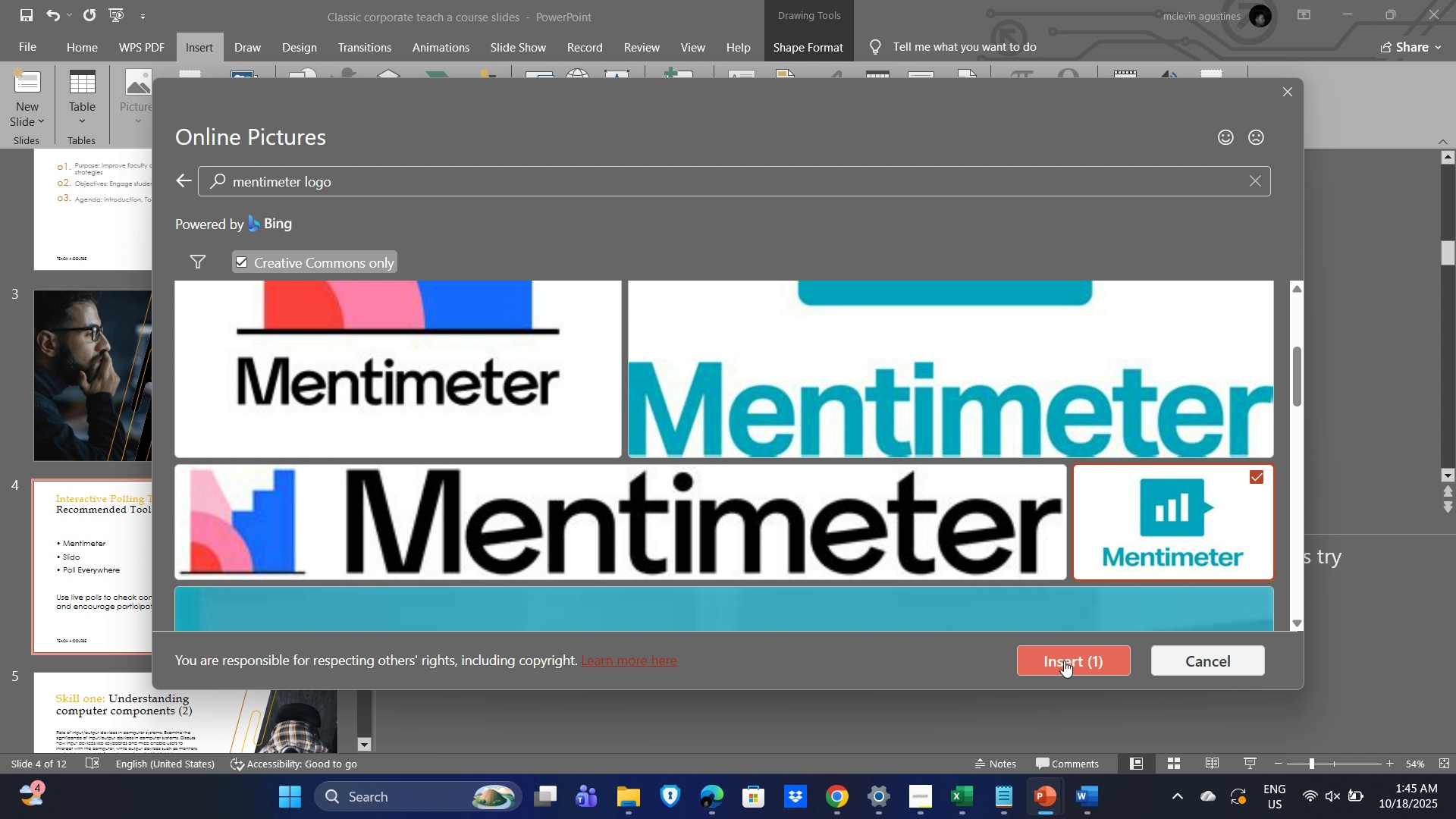 
left_click_drag(start_coordinate=[1061, 662], to_coordinate=[1060, 658])
 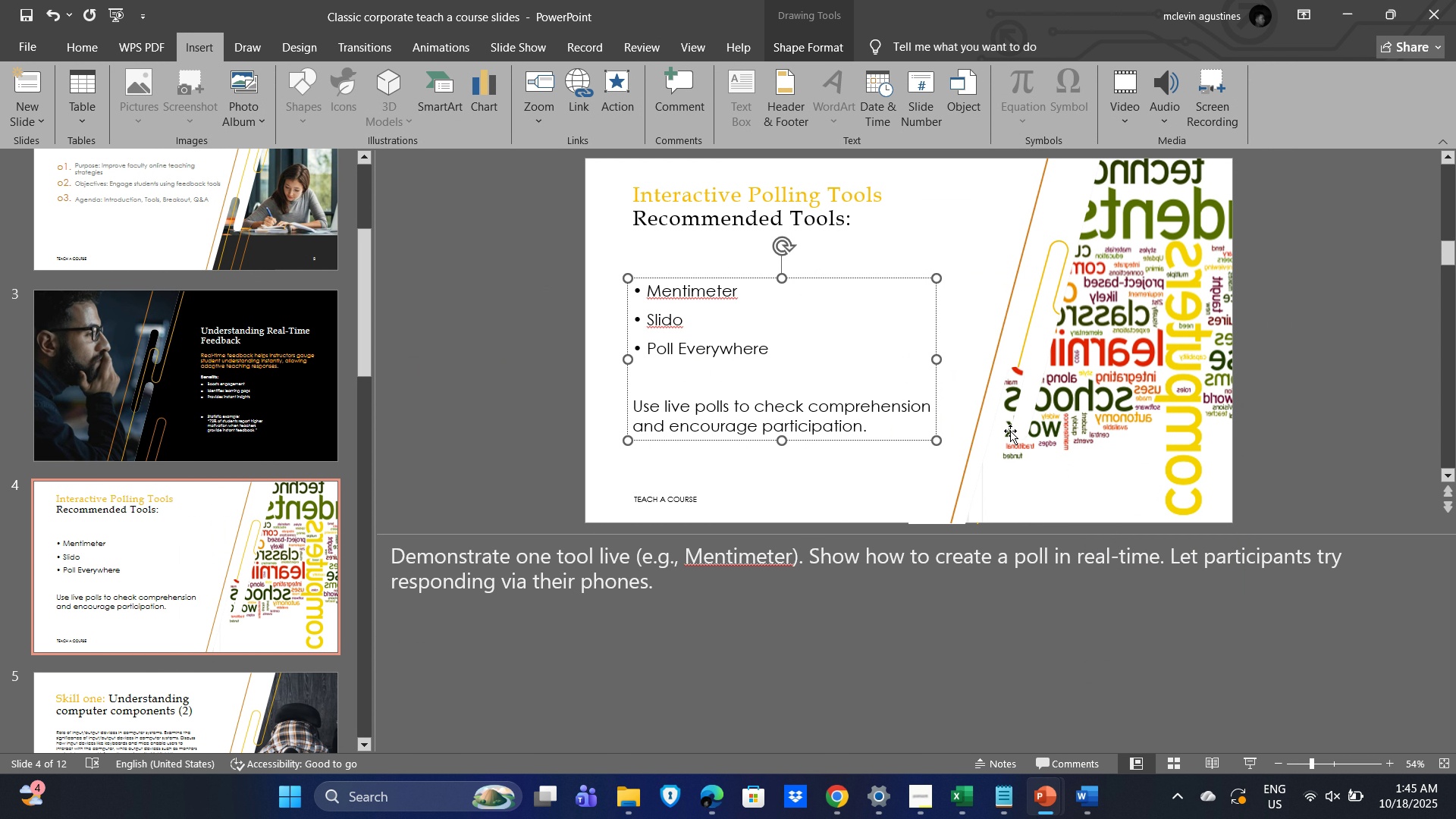 
mouse_move([898, 356])
 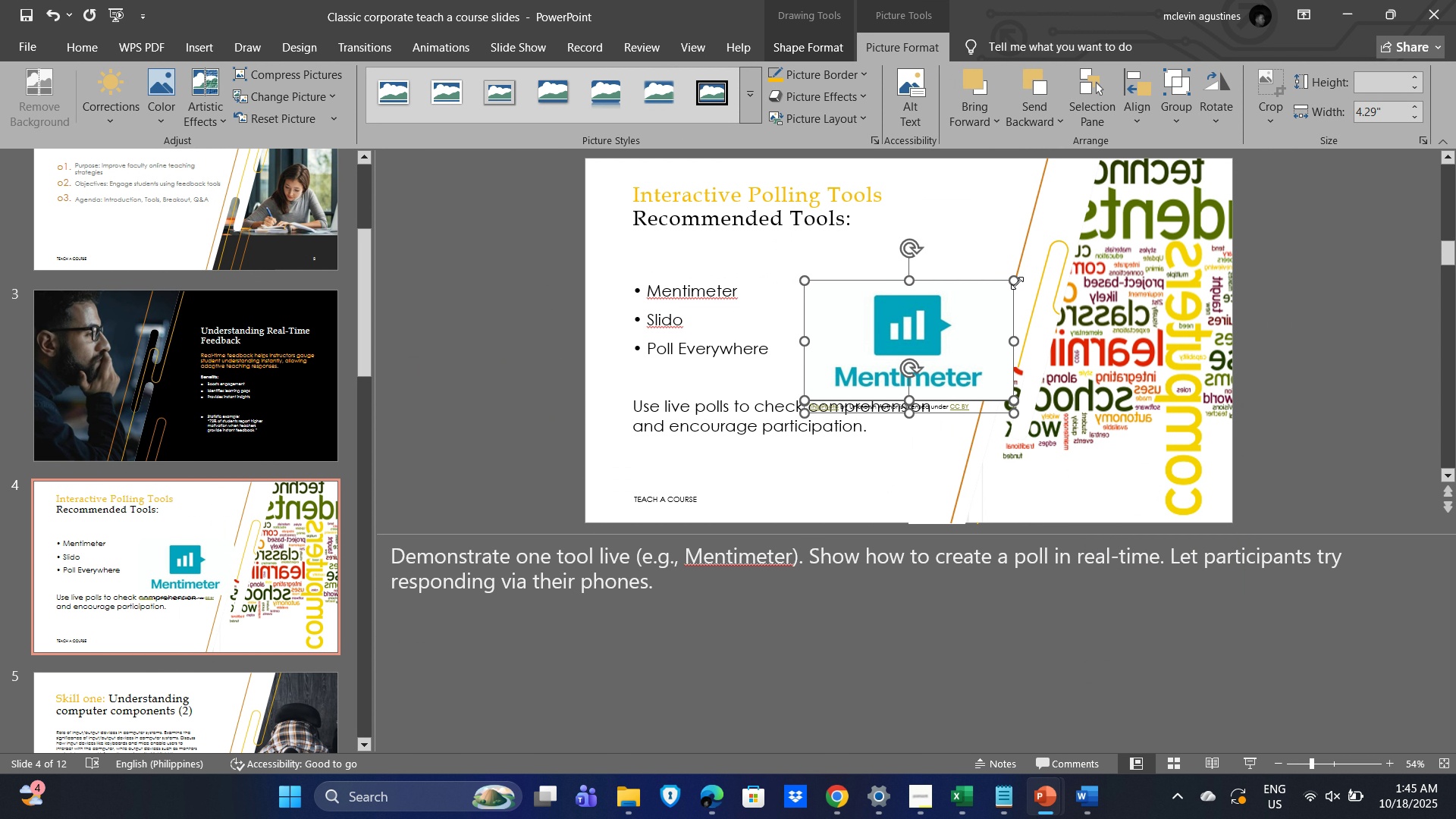 
left_click_drag(start_coordinate=[1017, 283], to_coordinate=[886, 349])
 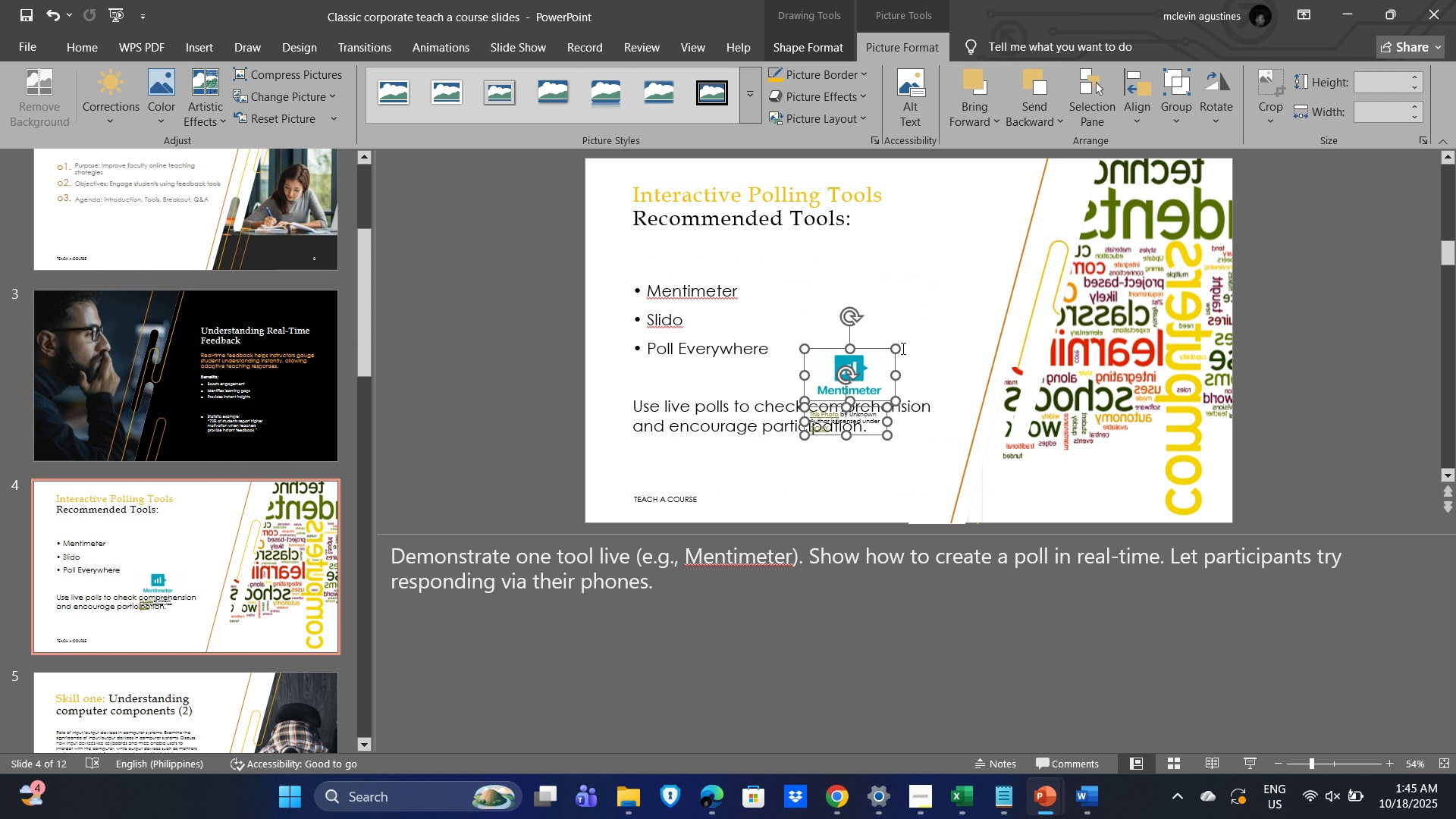 
left_click_drag(start_coordinate=[904, 348], to_coordinate=[934, 337])
 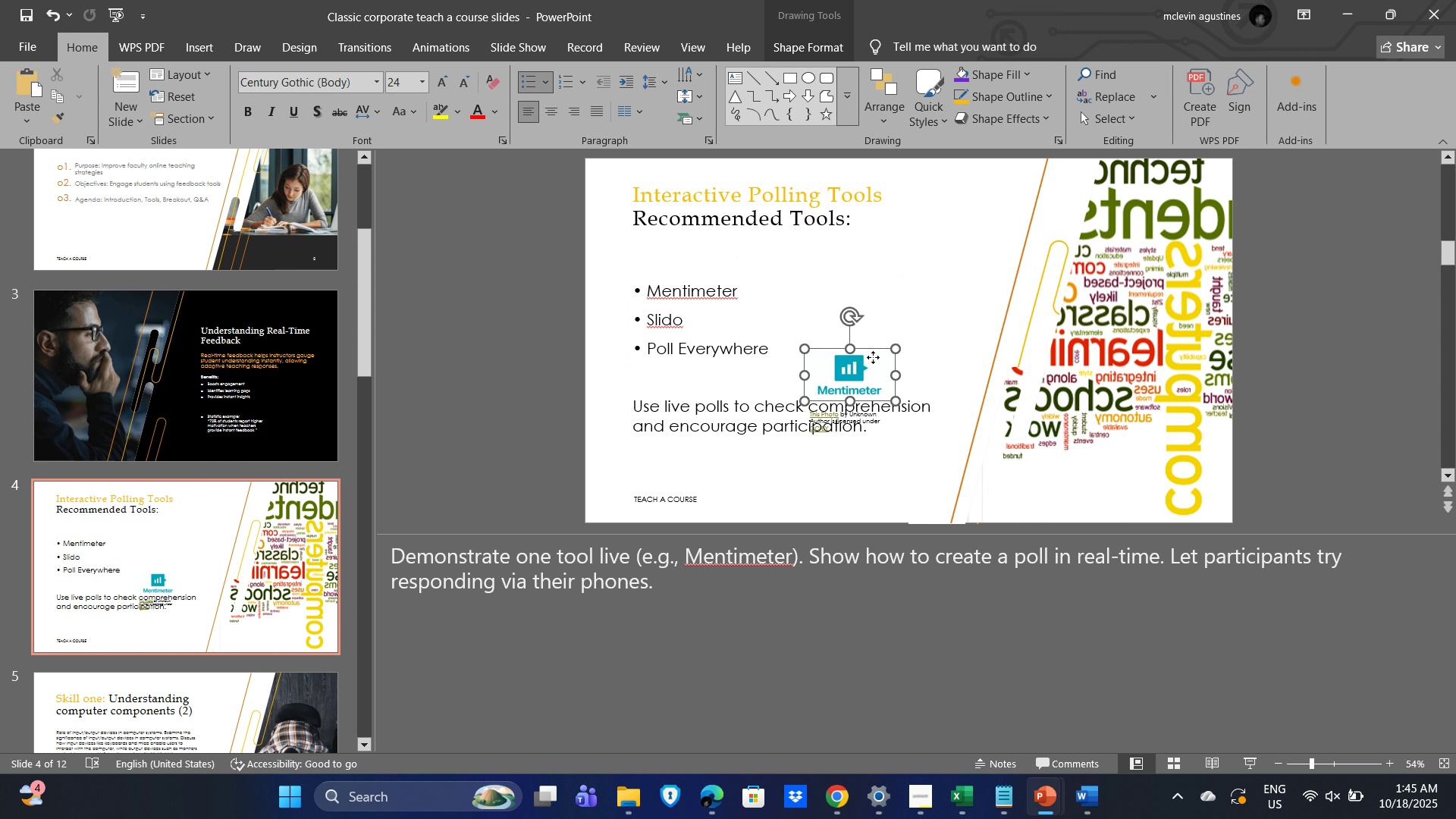 
left_click([873, 357])
 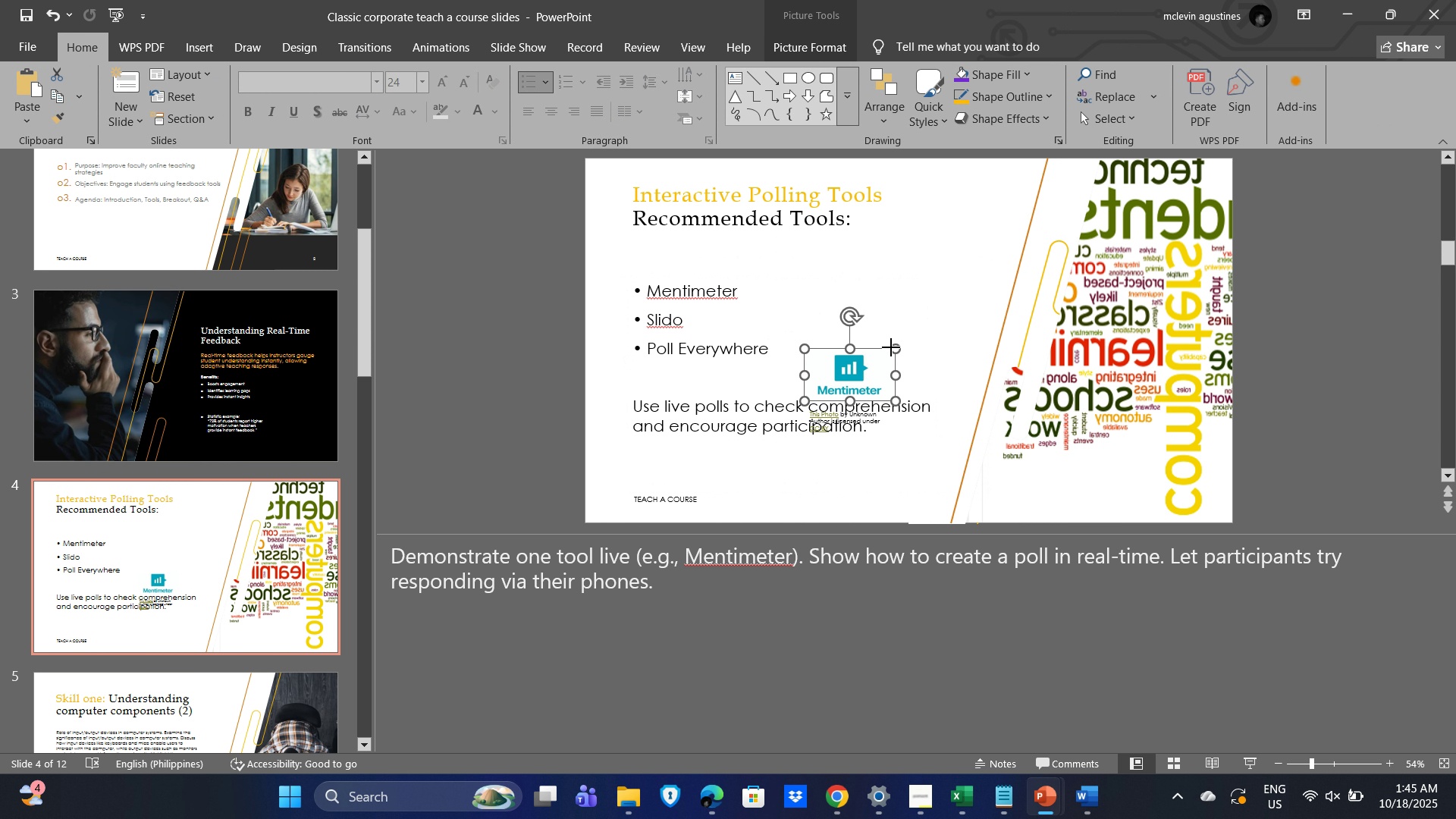 
left_click_drag(start_coordinate=[891, 347], to_coordinate=[968, 337])
 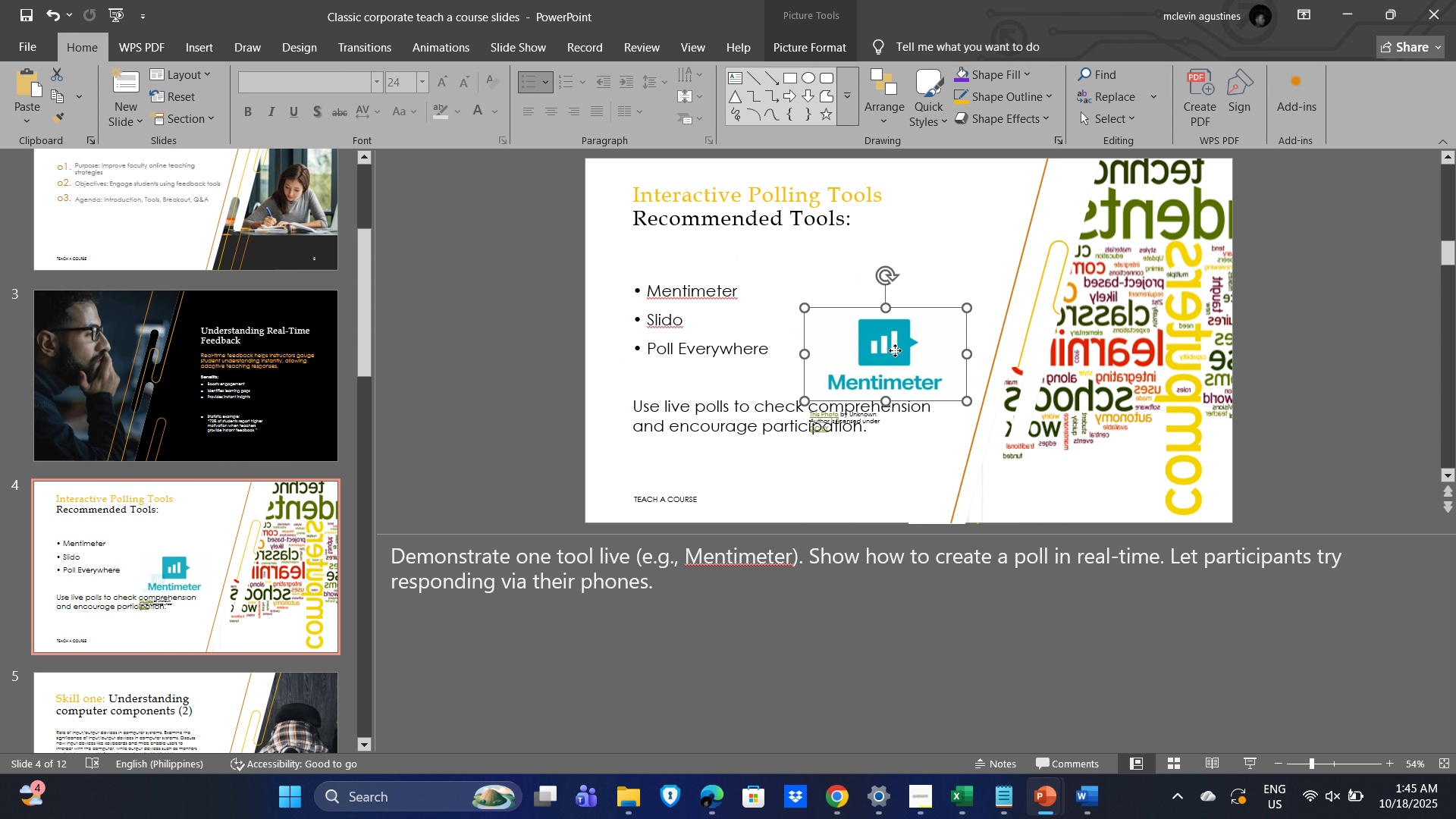 
left_click_drag(start_coordinate=[899, 353], to_coordinate=[876, 285])
 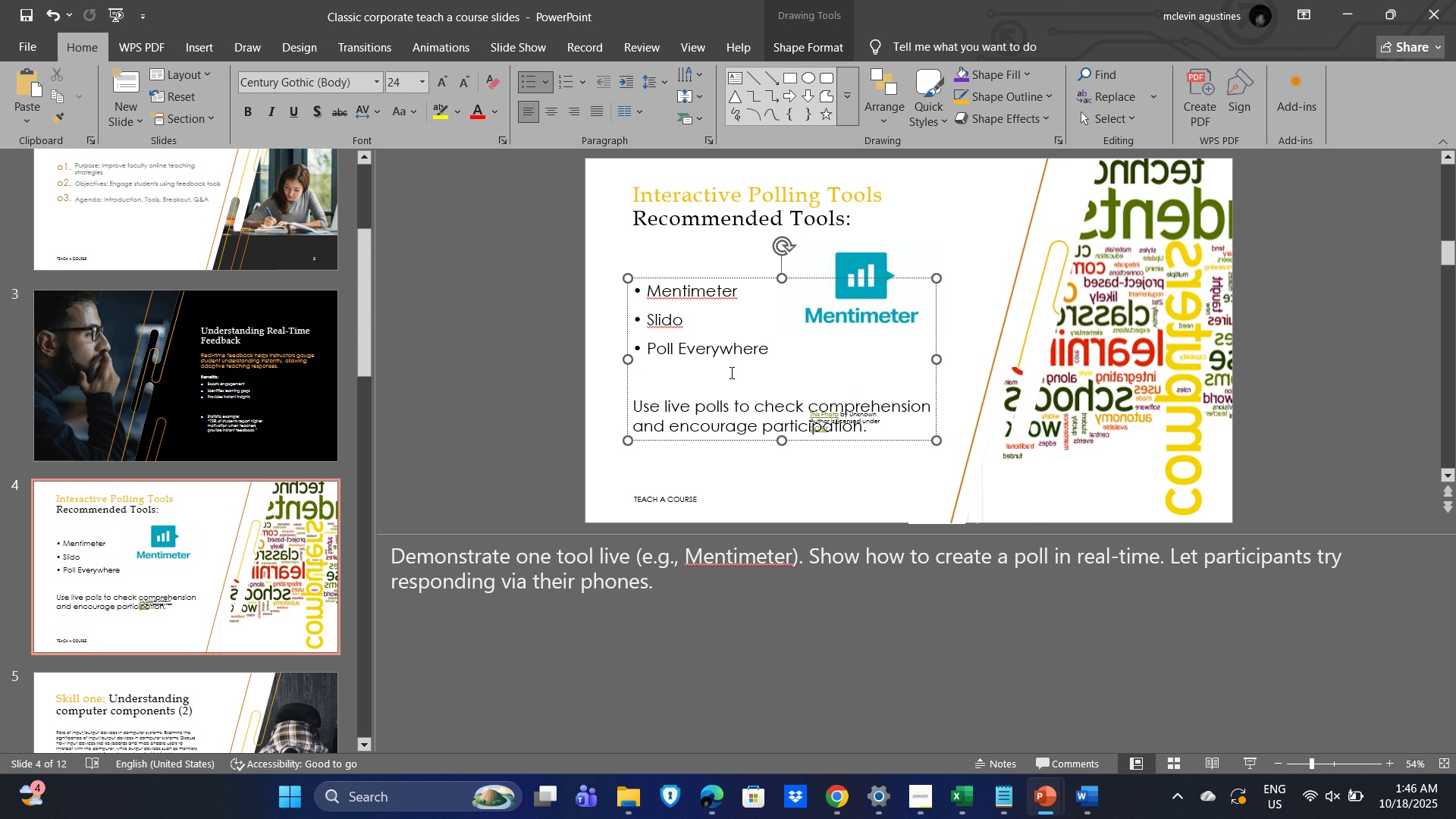 
wait(9.53)
 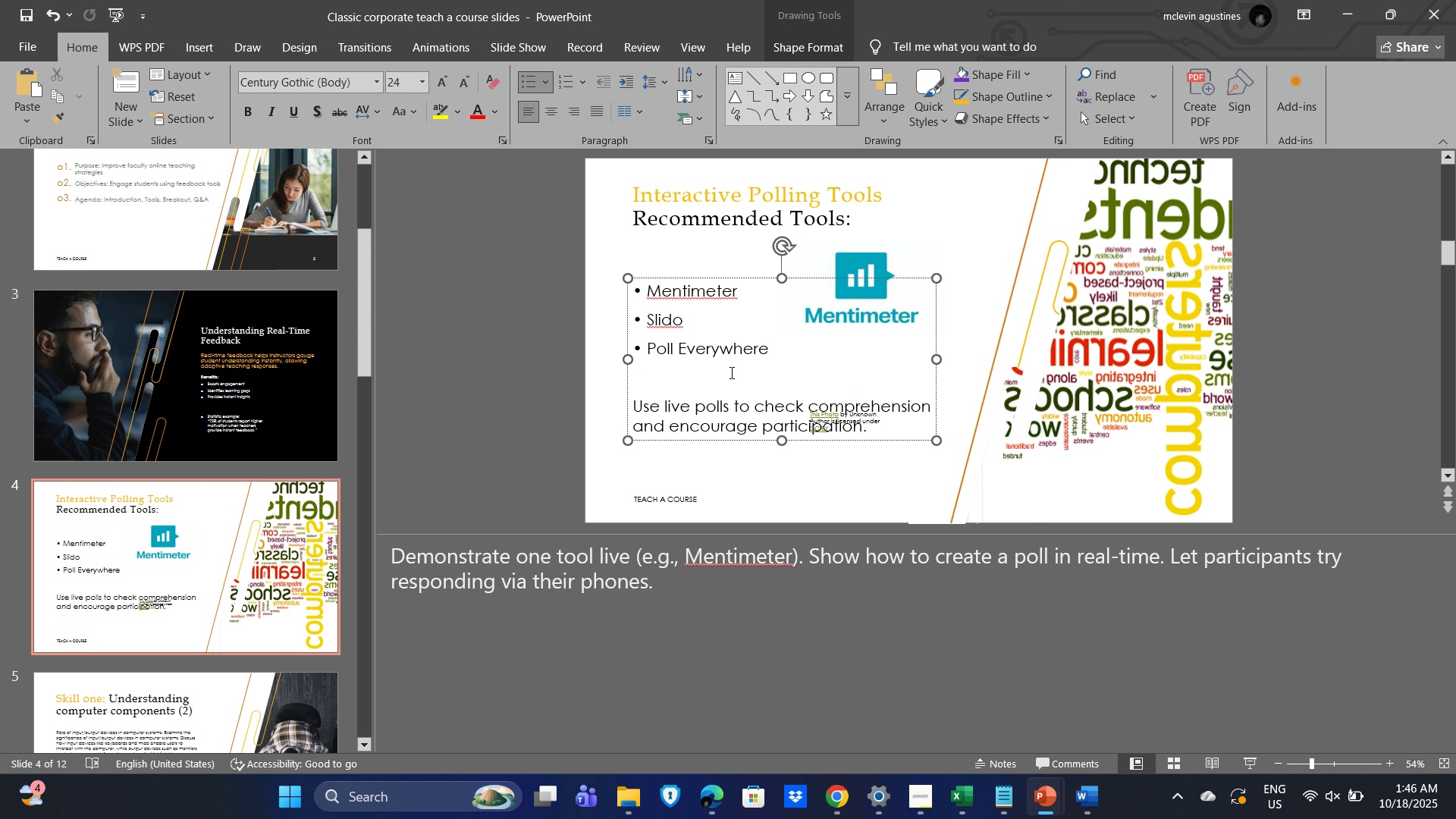 
left_click_drag(start_coordinate=[752, 289], to_coordinate=[641, 288])
 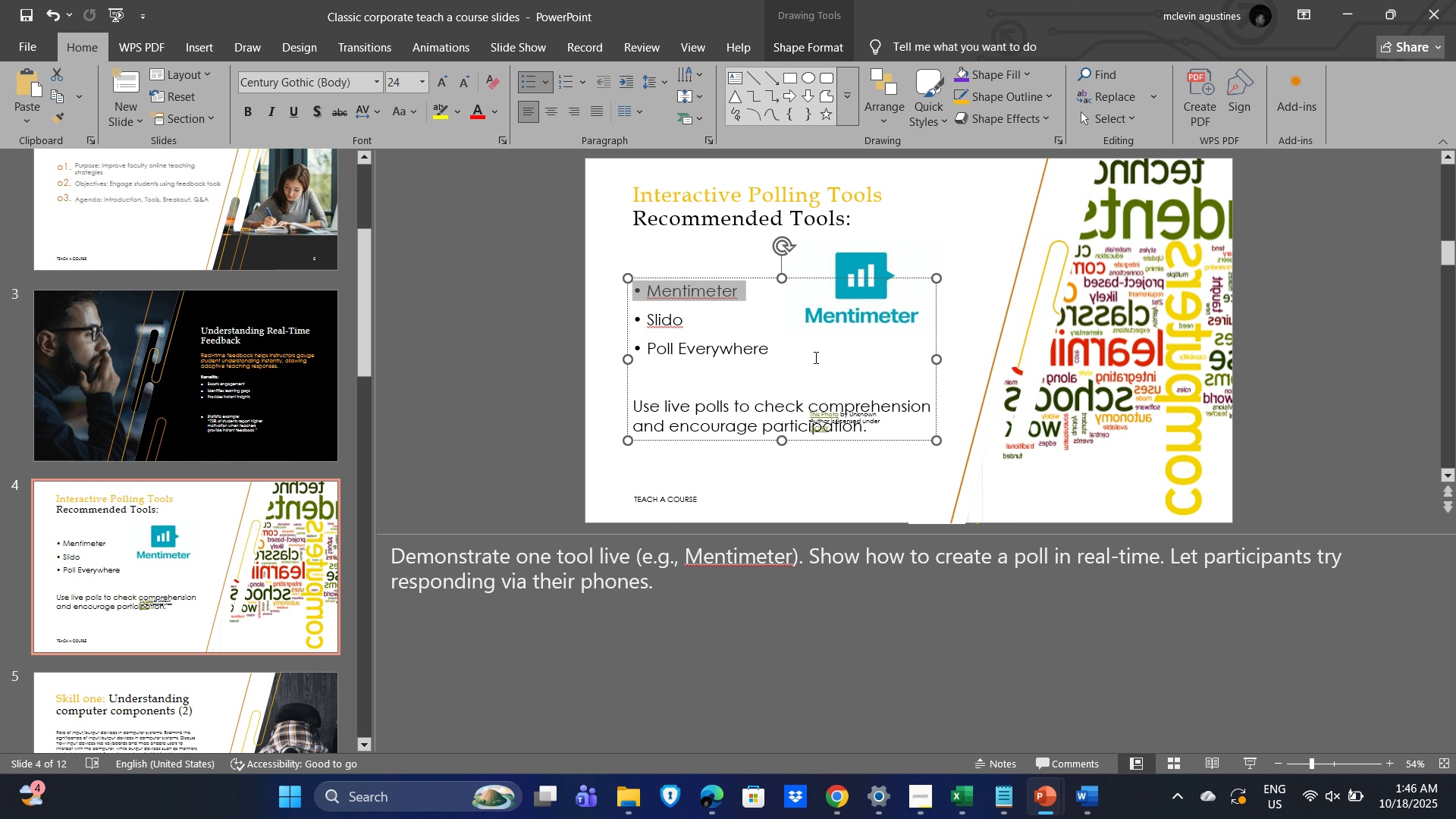 
key(Delete)
 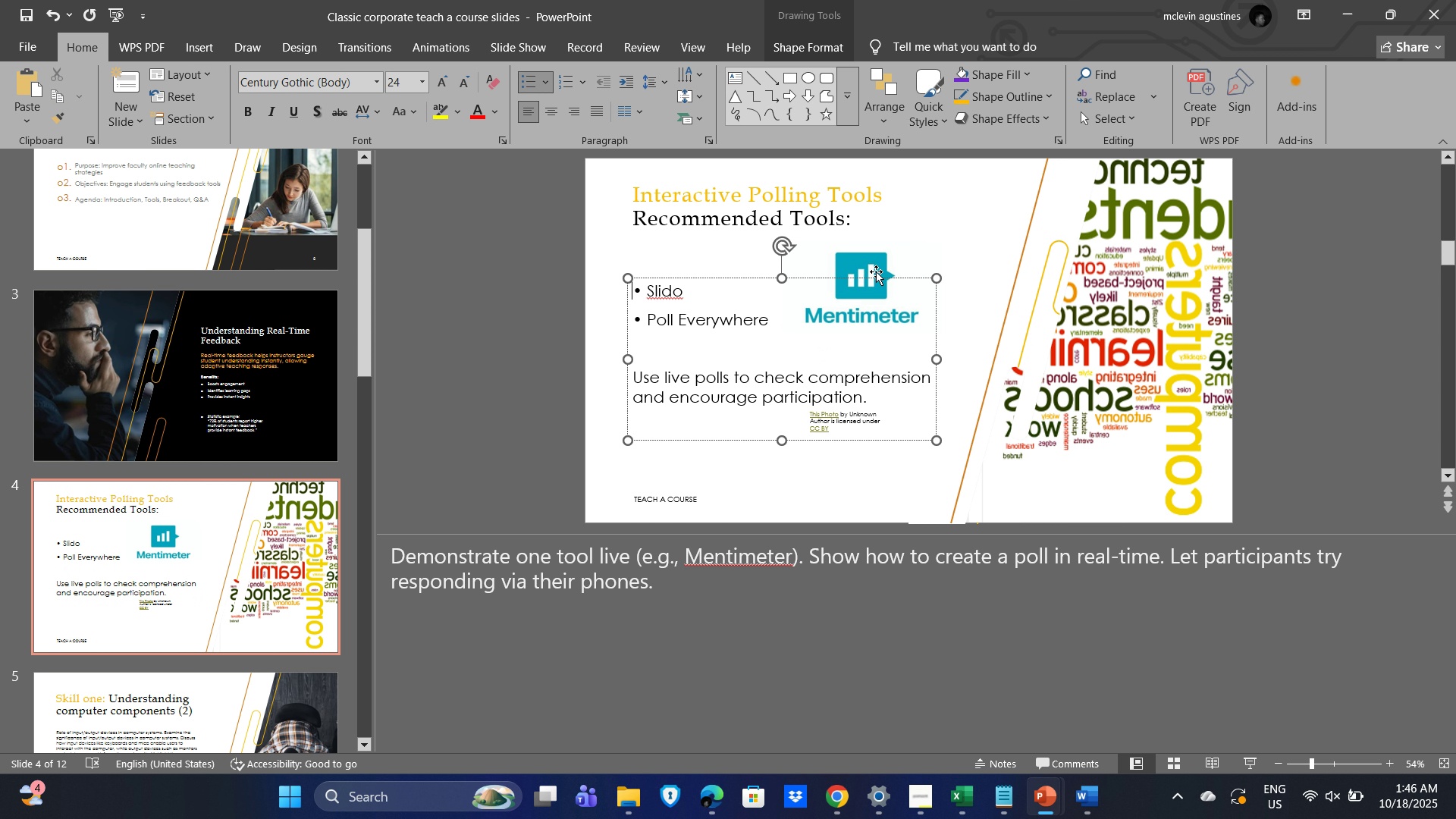 
left_click_drag(start_coordinate=[871, 262], to_coordinate=[878, 259])
 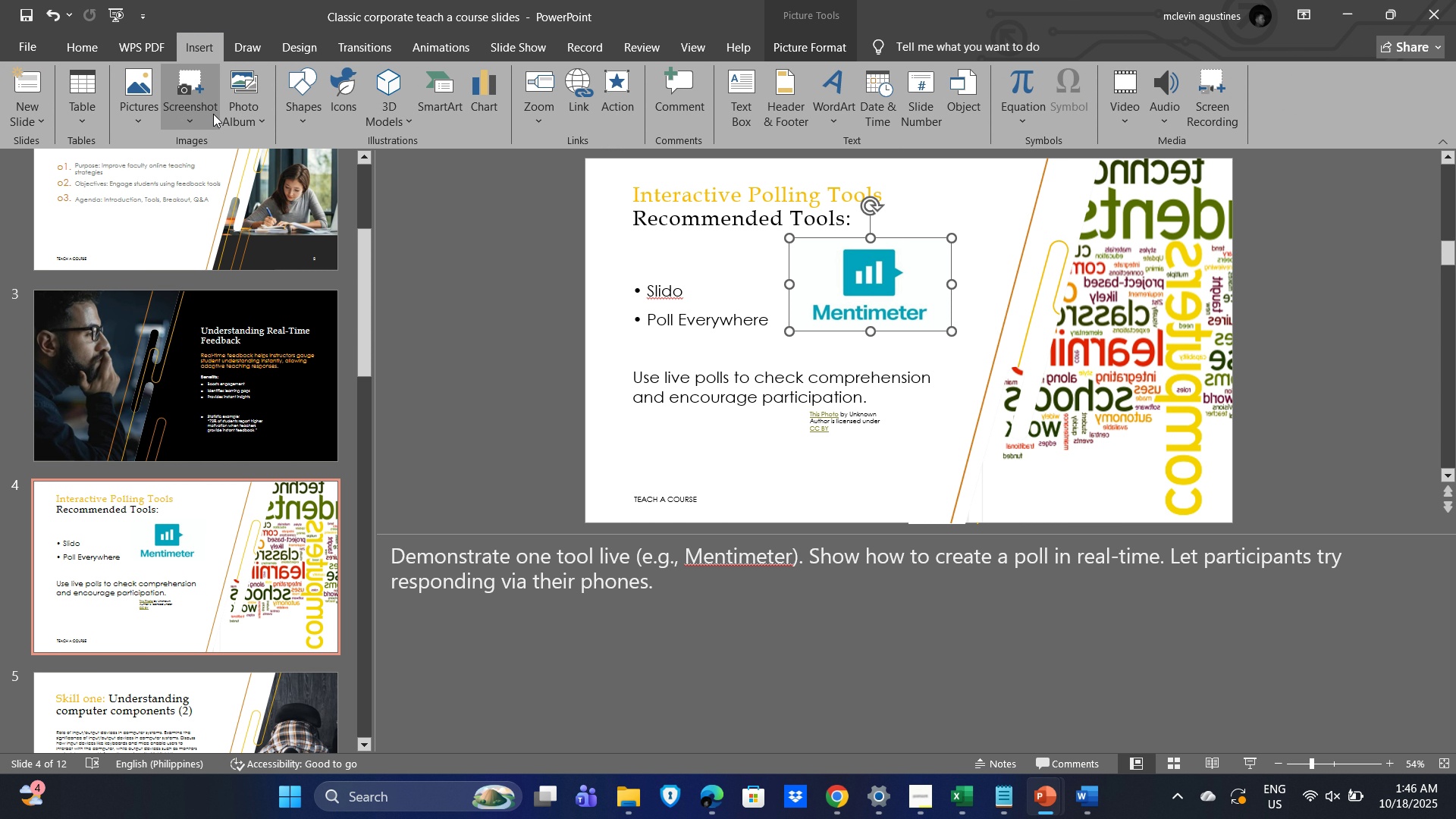 
wait(5.25)
 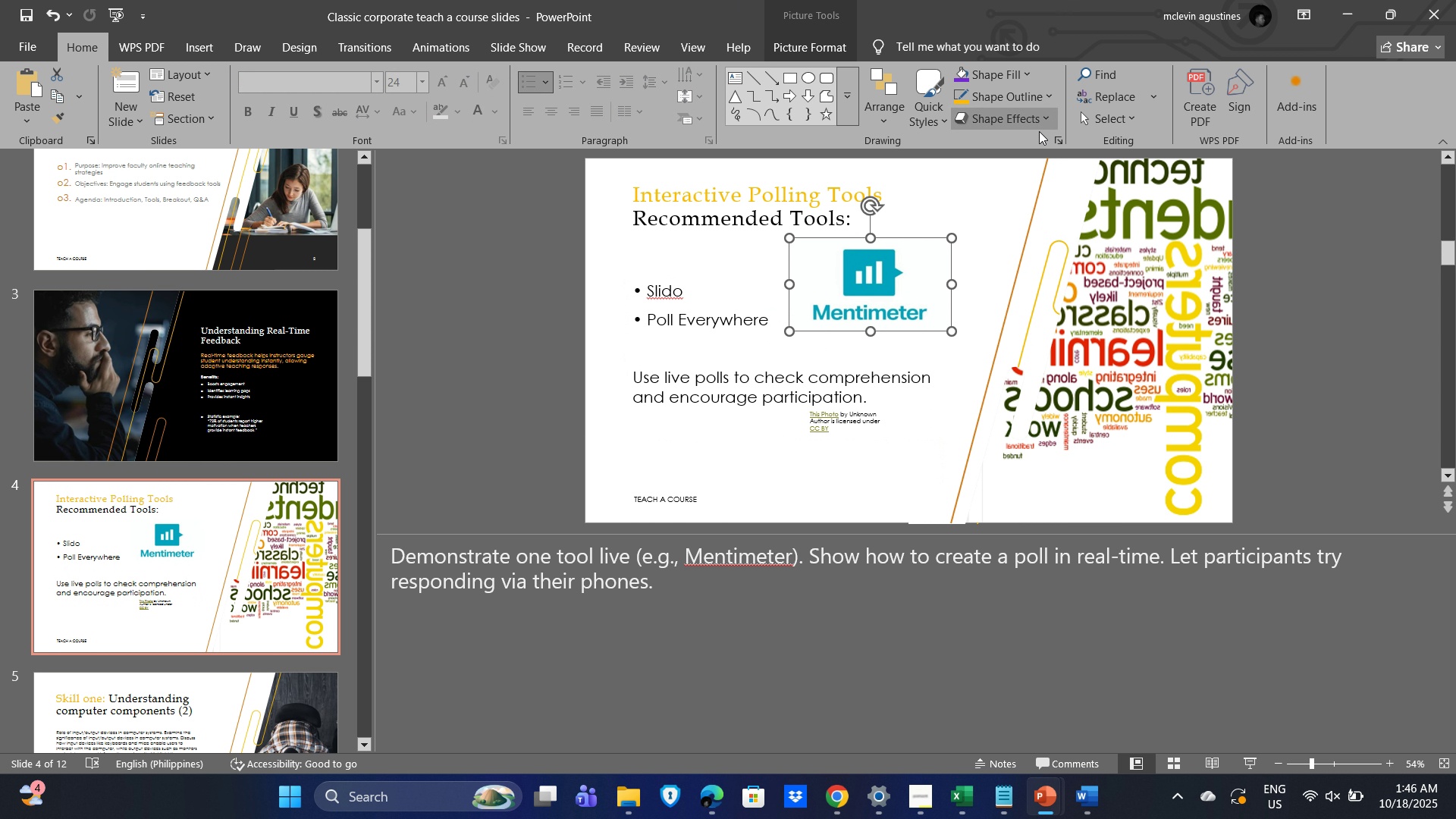 
left_click_drag(start_coordinate=[624, 183], to_coordinate=[623, 177])
 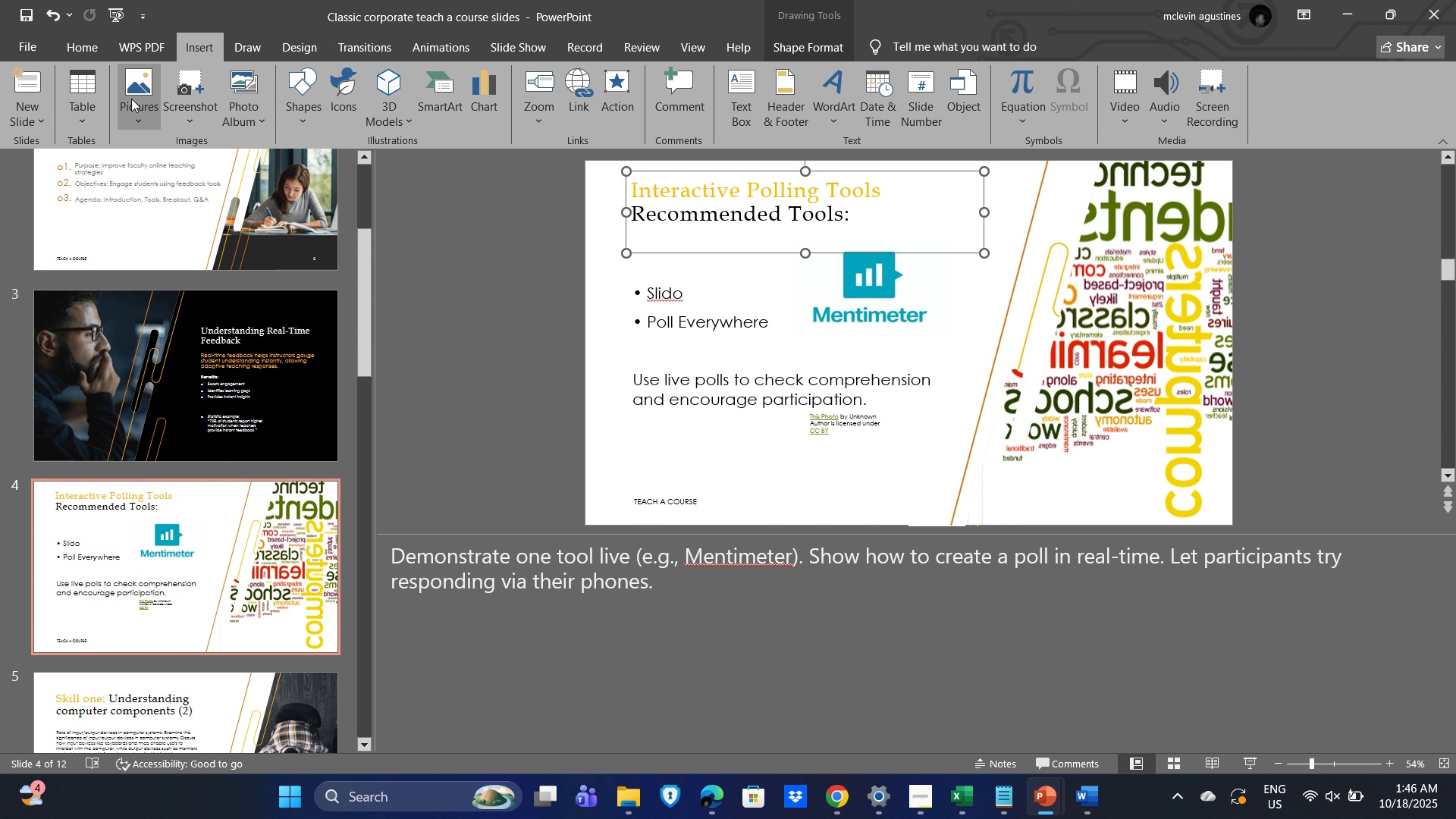 
left_click([131, 100])
 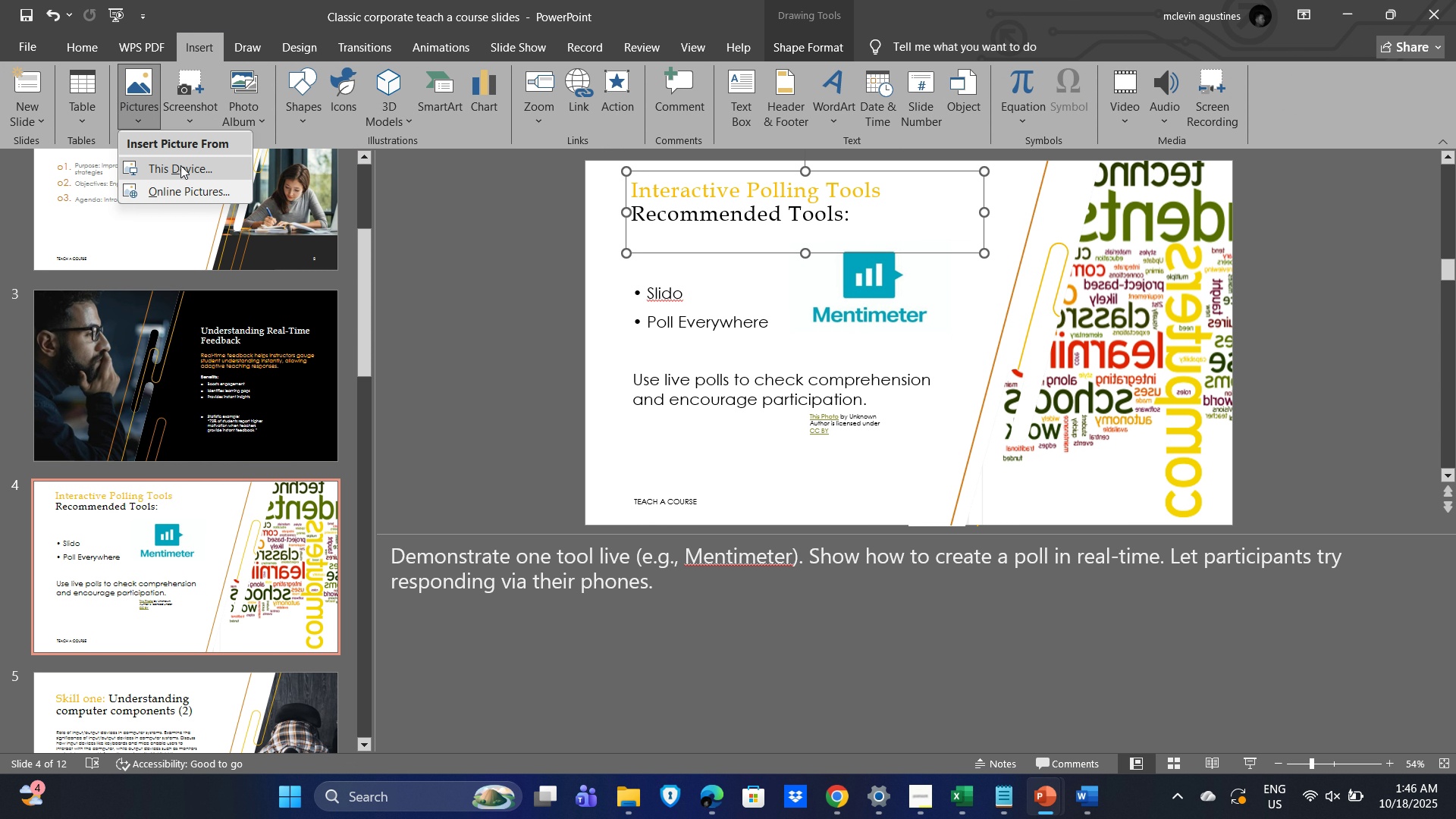 
left_click([180, 165])
 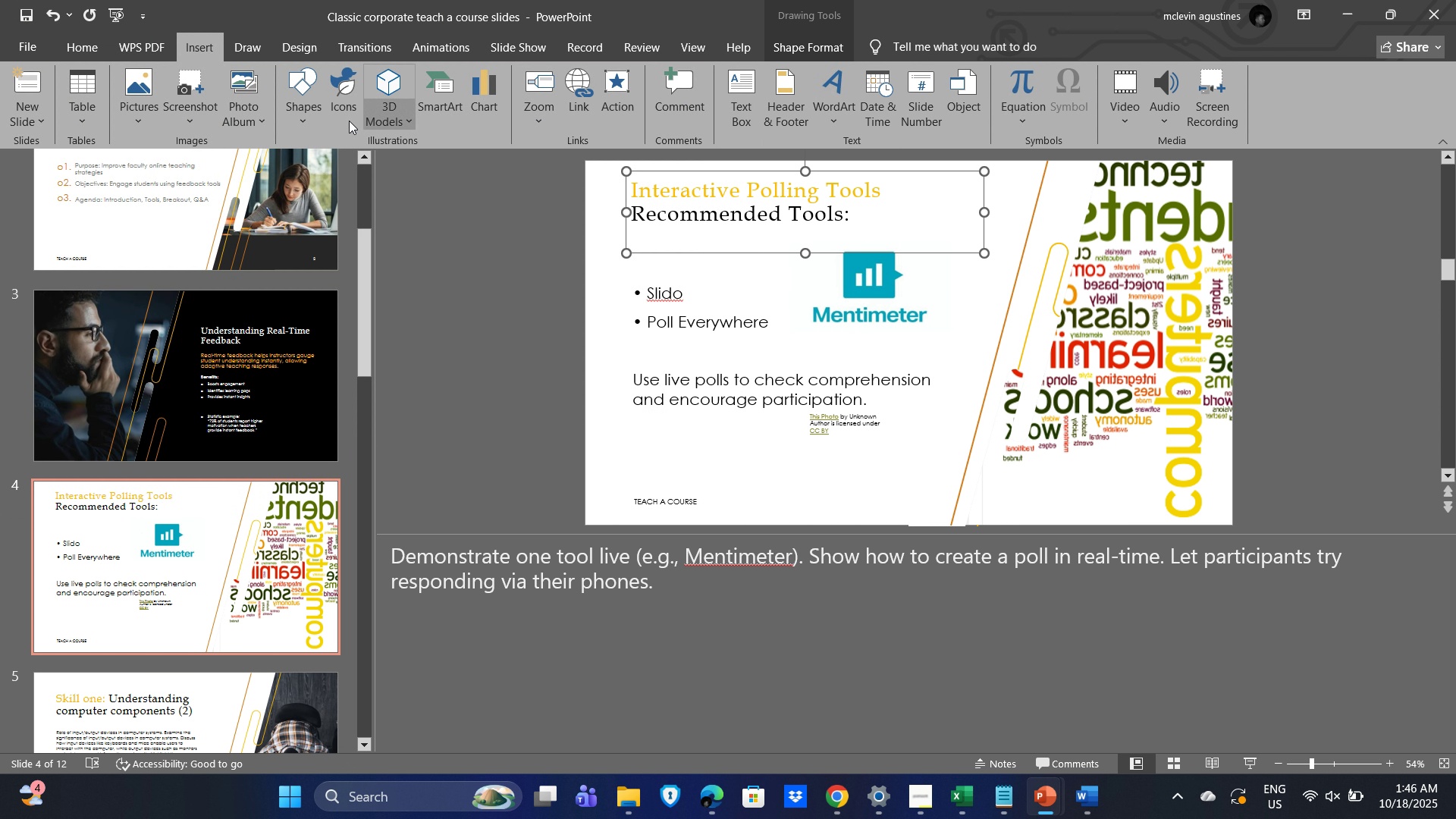 
left_click([132, 120])
 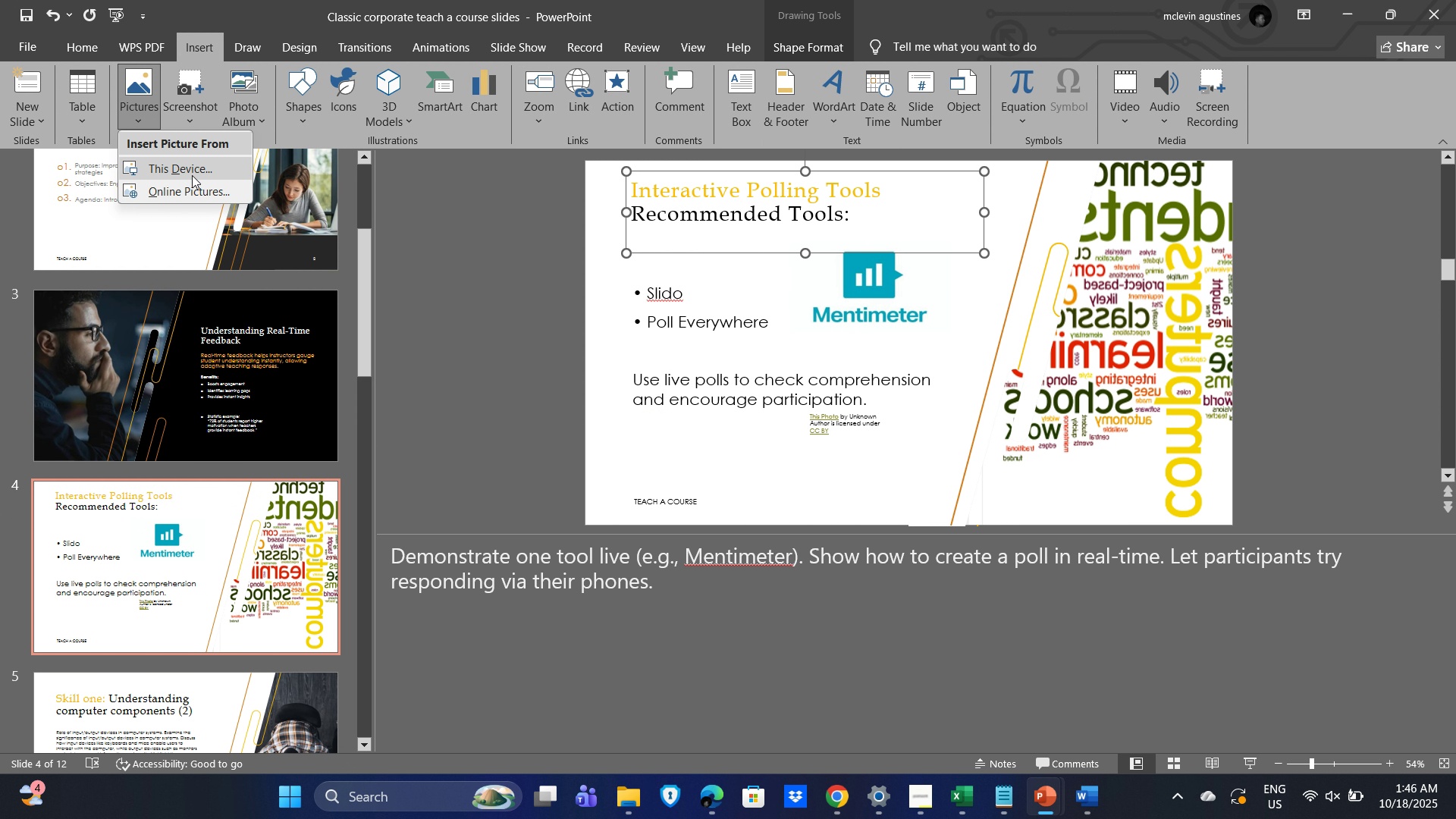 
left_click([192, 175])
 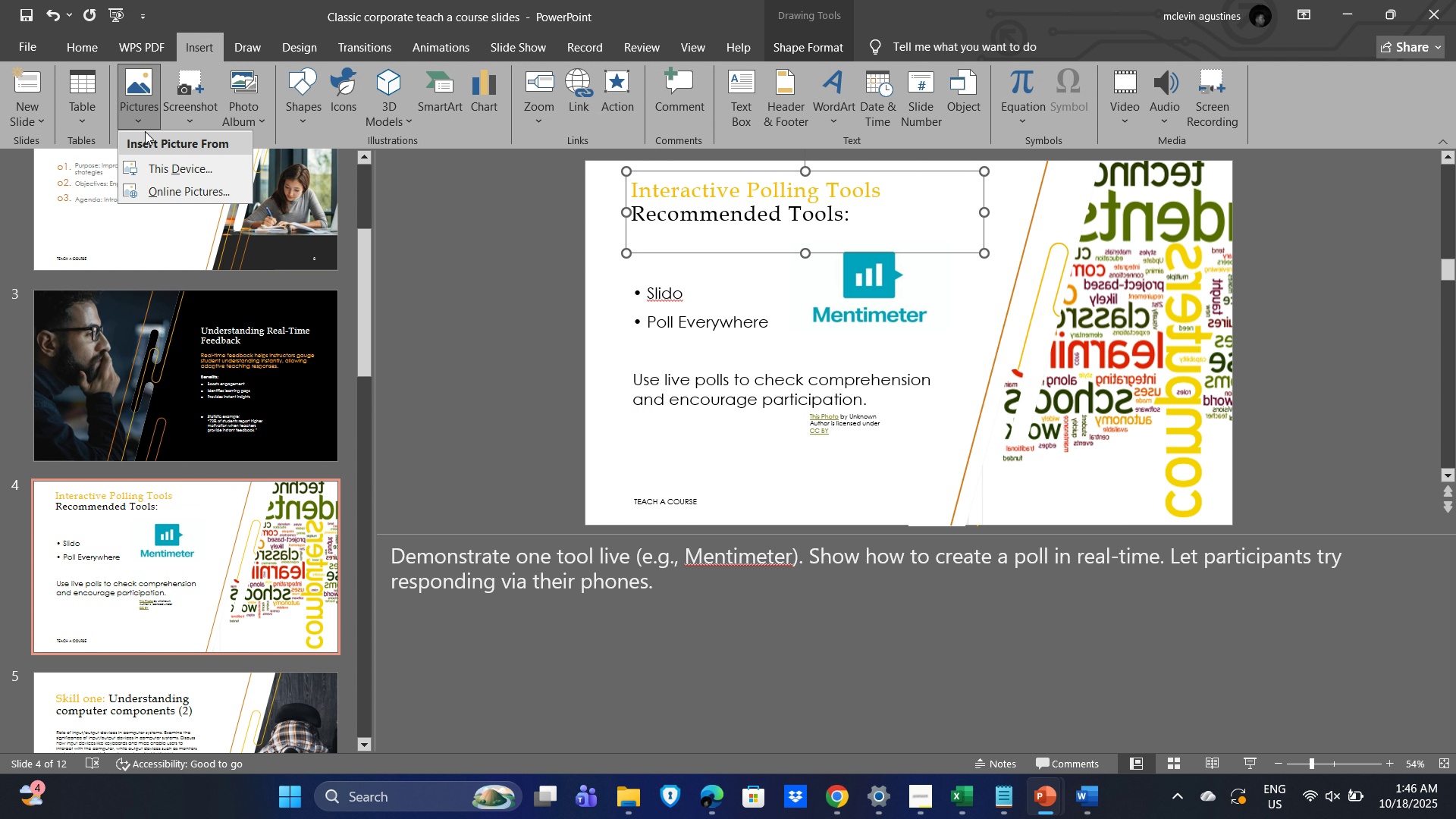 
left_click([172, 193])
 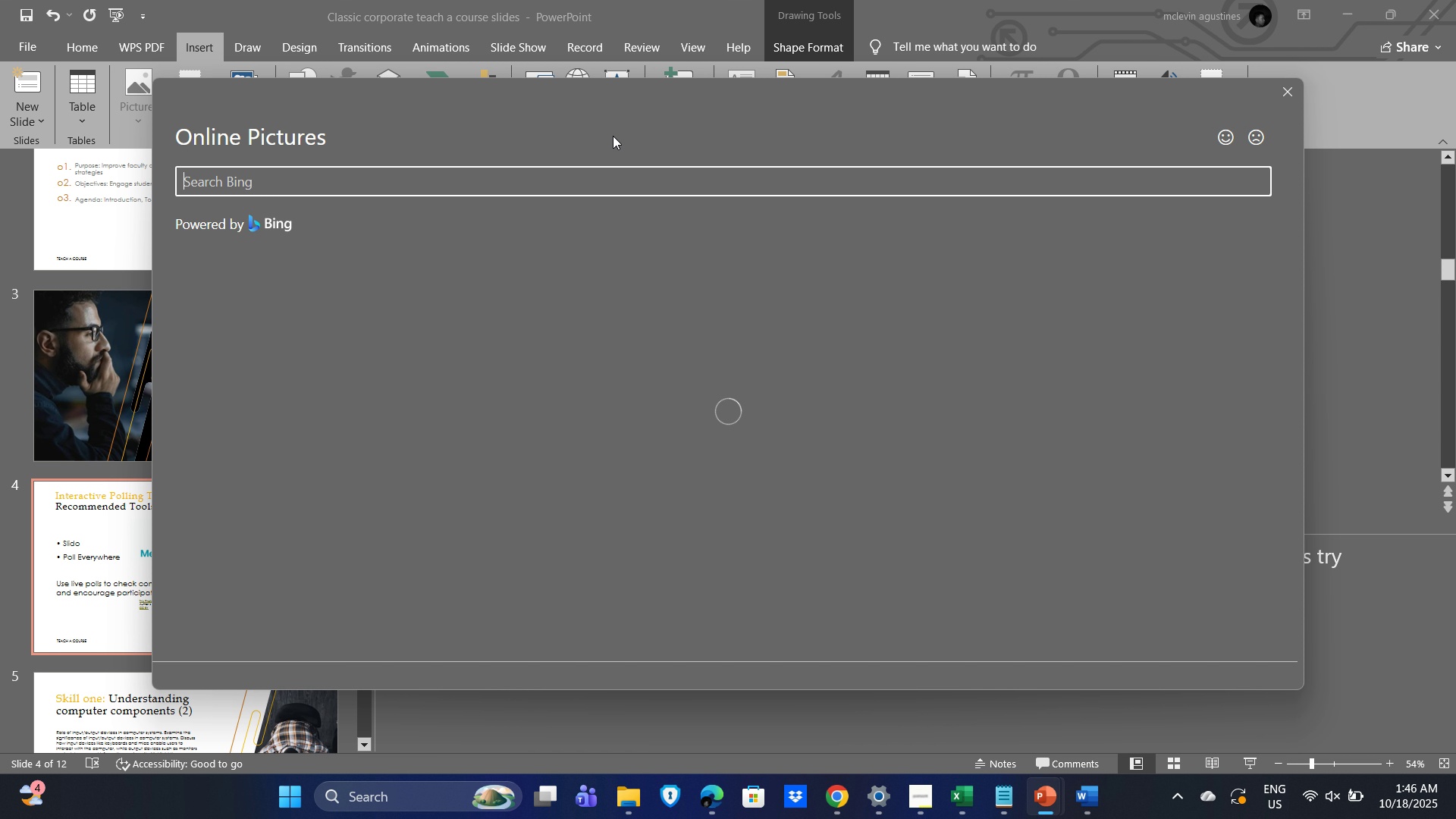 
left_click([463, 179])
 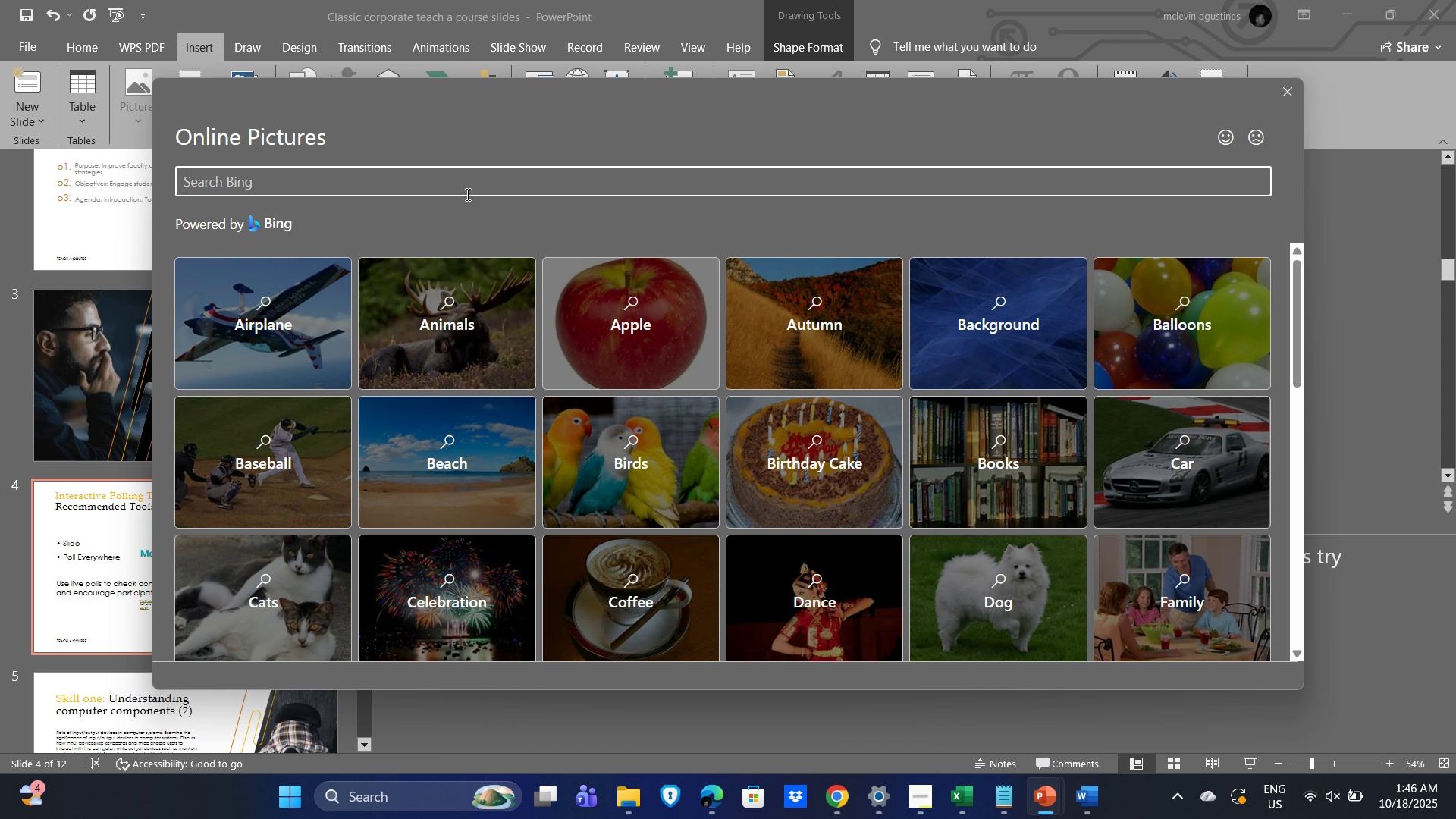 
type(slido icon)
 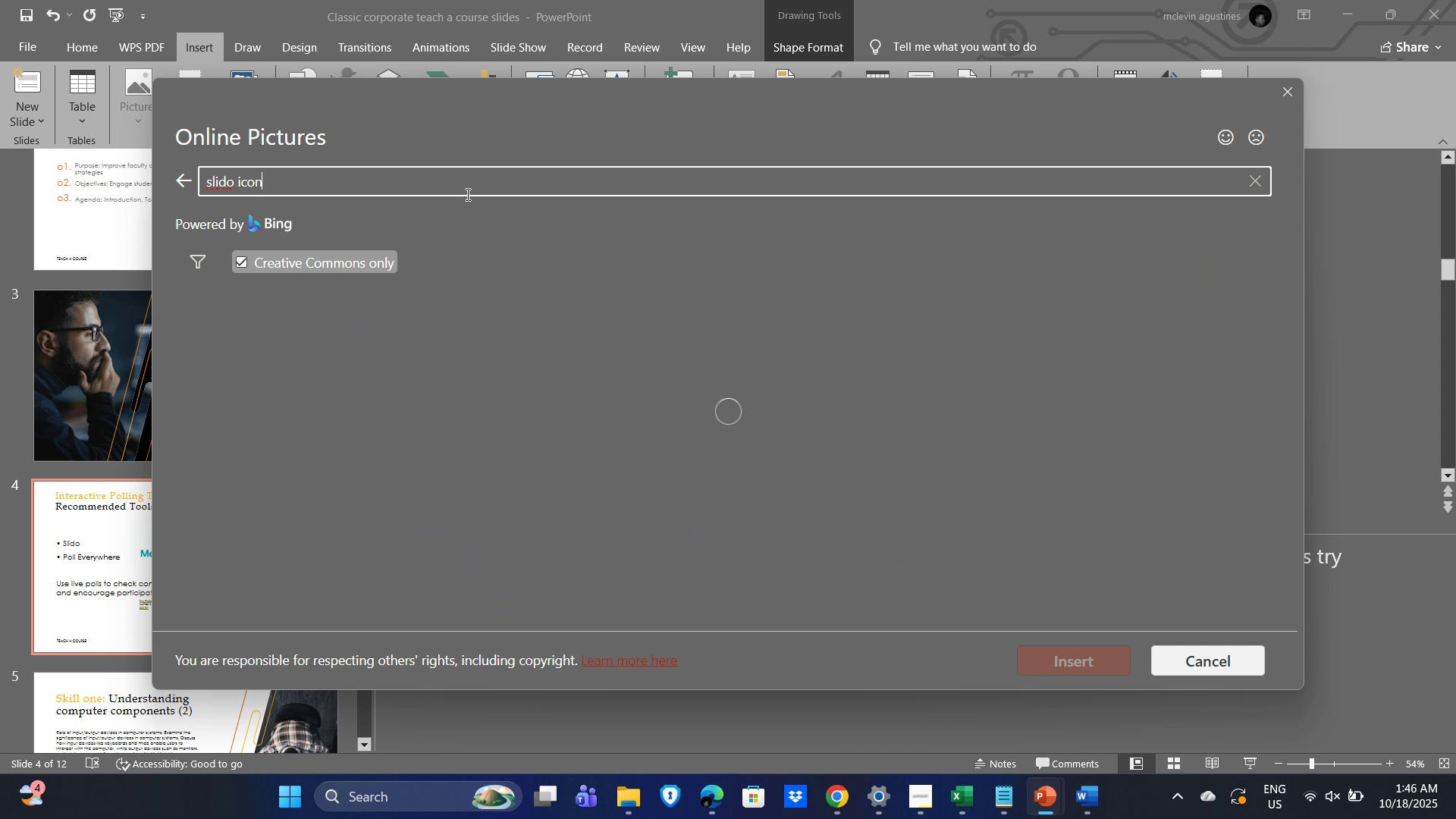 
key(Enter)
 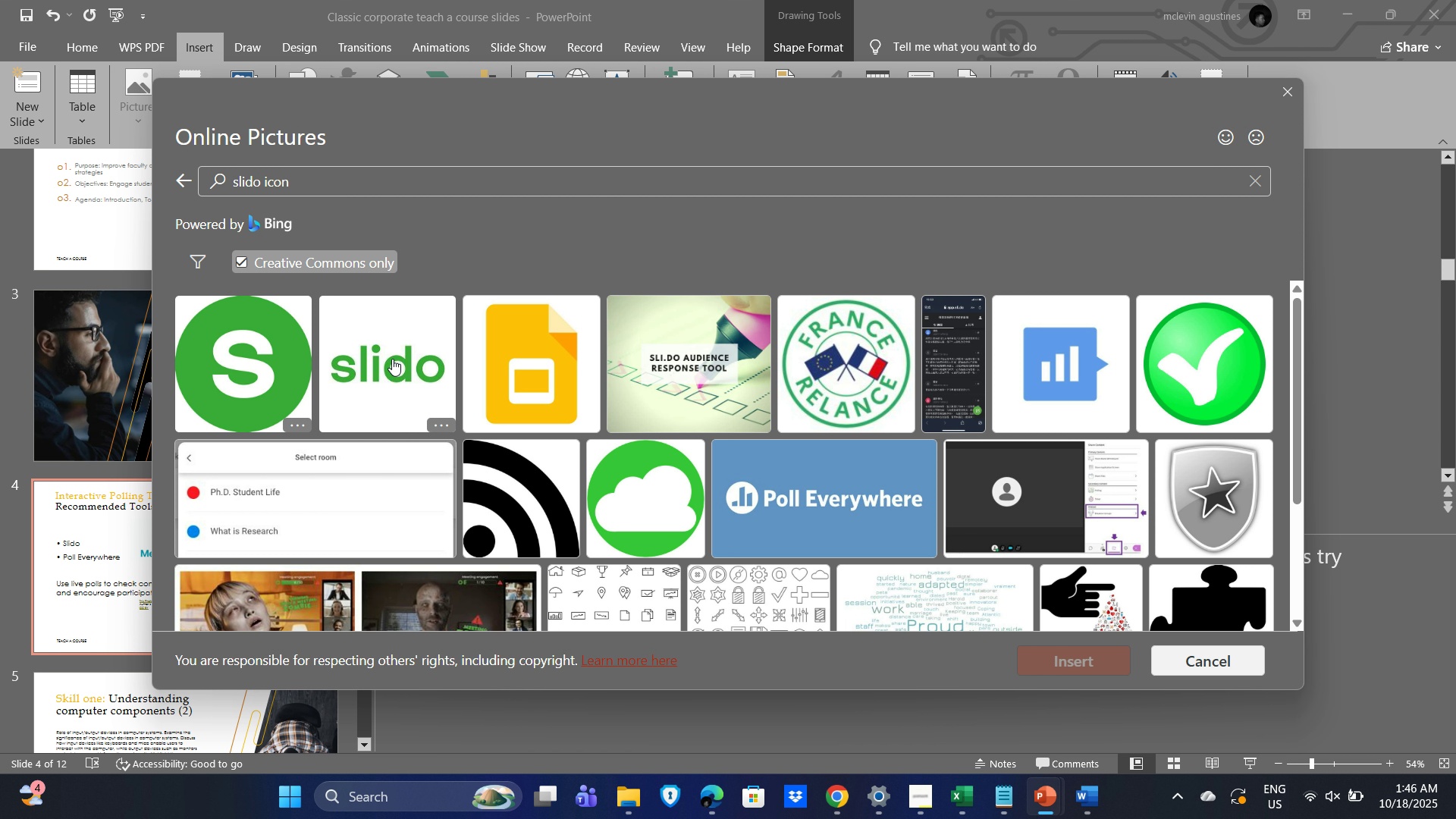 
wait(5.37)
 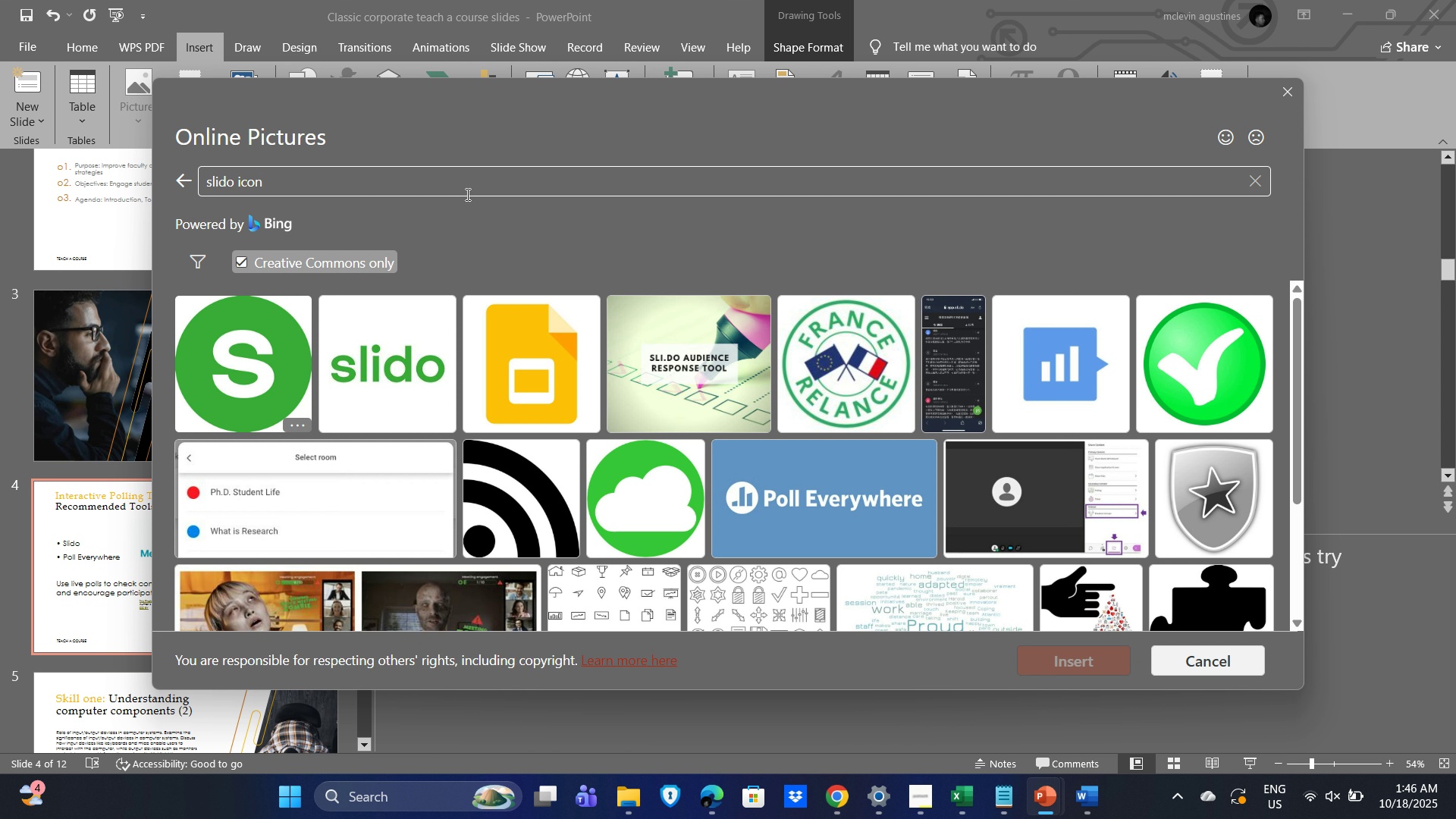 
scroll: coordinate [541, 439], scroll_direction: down, amount: 5.0
 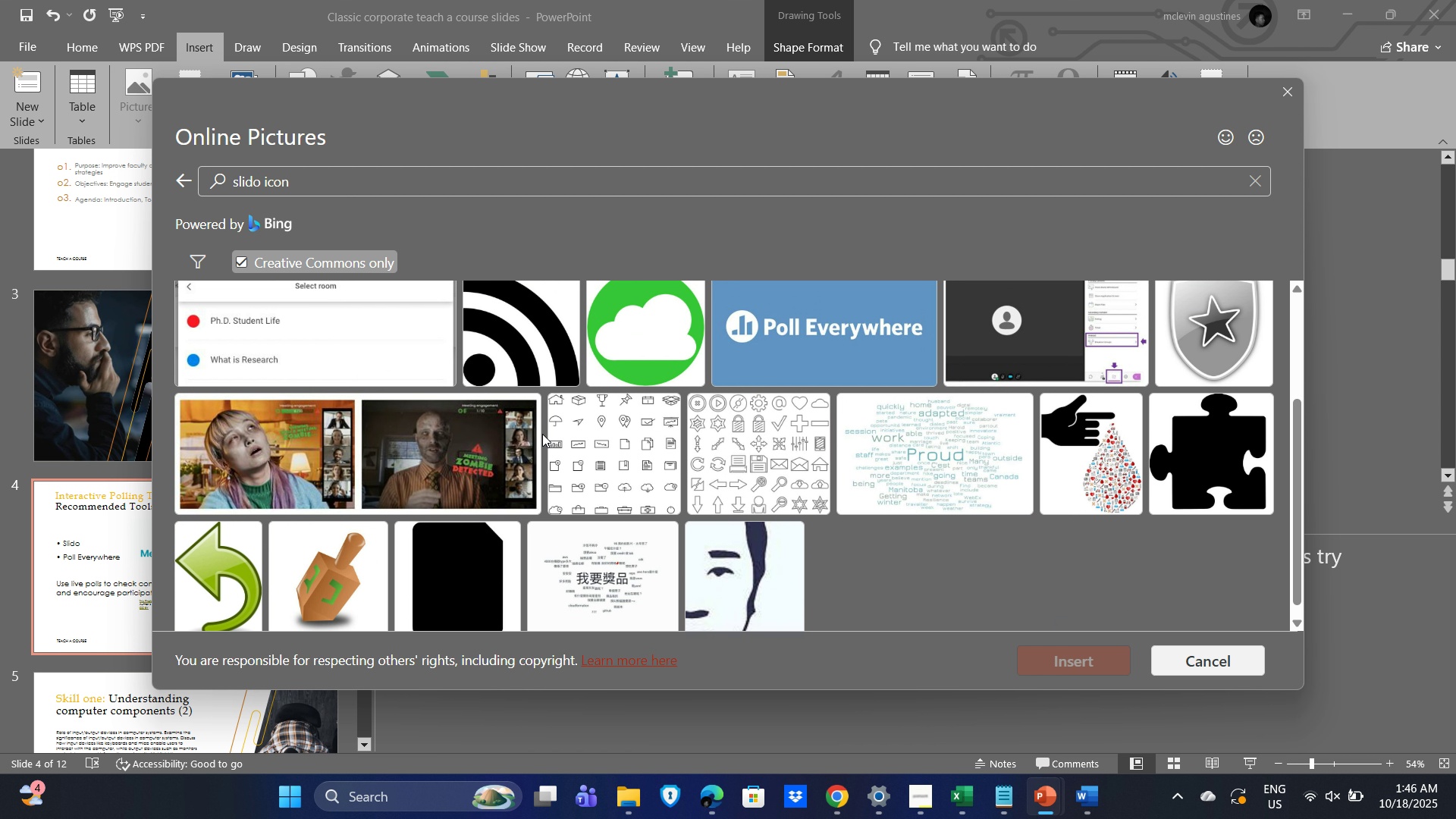 
scroll: coordinate [541, 431], scroll_direction: up, amount: 4.0
 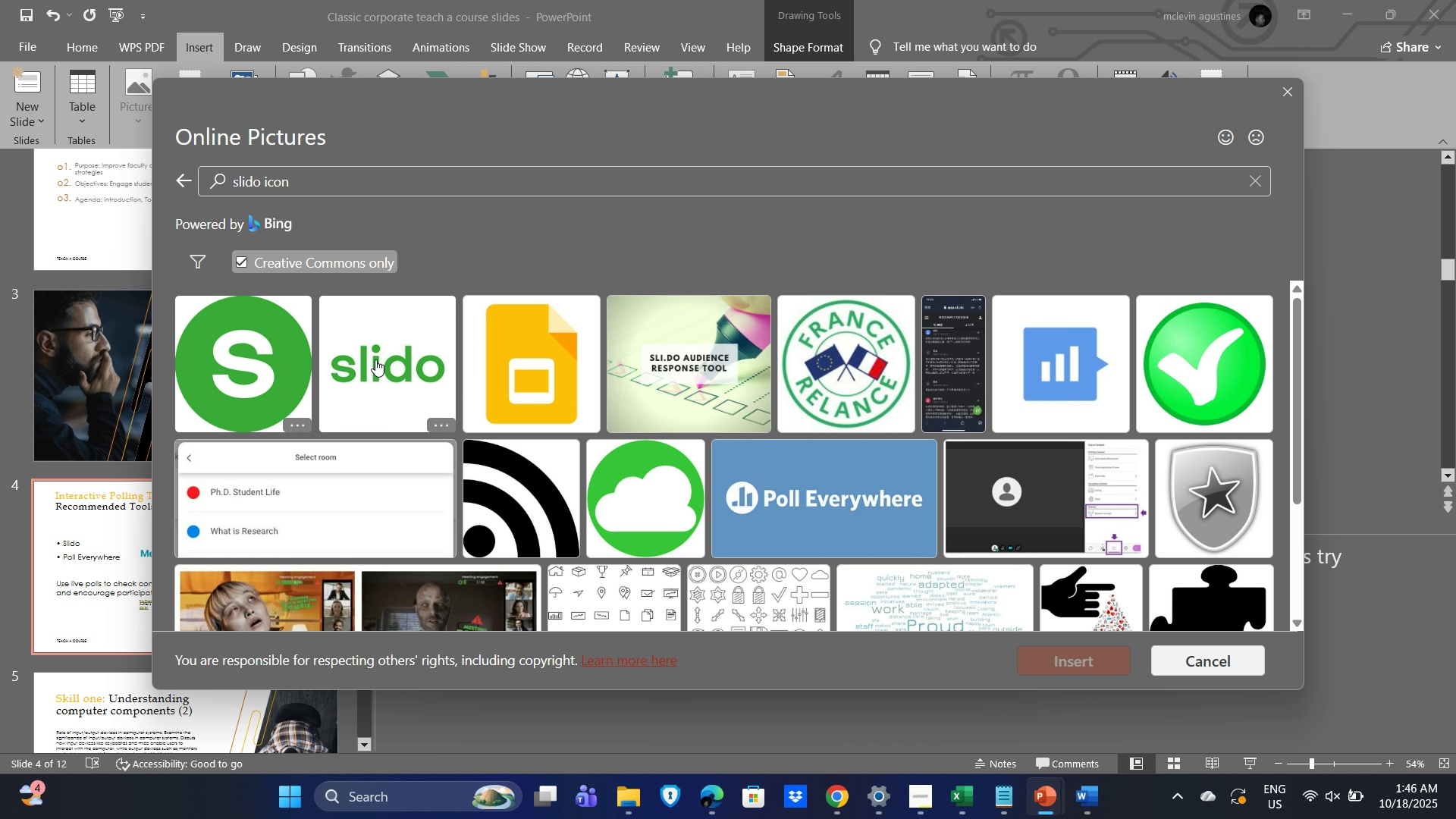 
left_click([379, 359])
 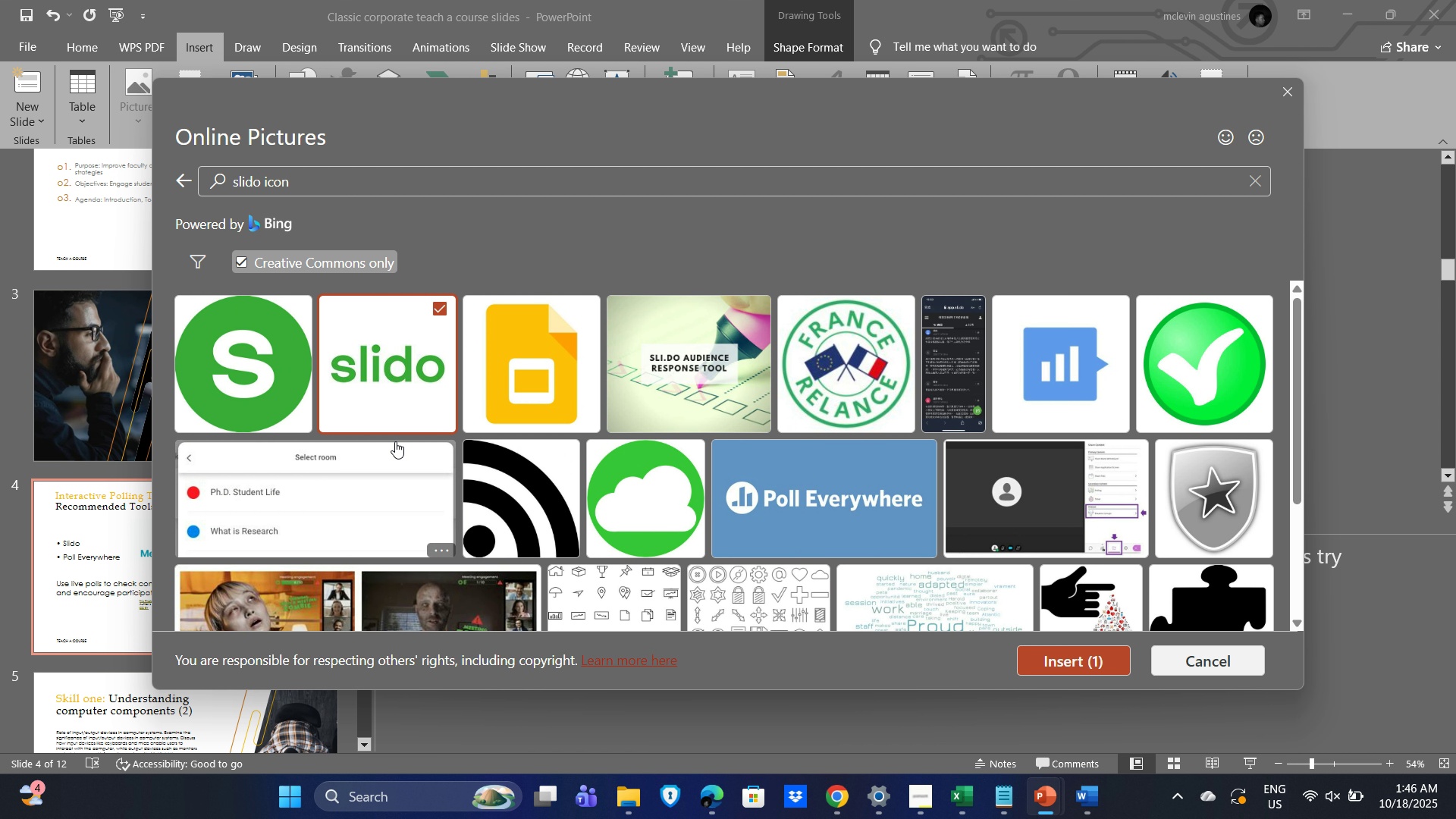 
hold_key(key=ShiftLeft, duration=0.65)
left_click([274, 357])
 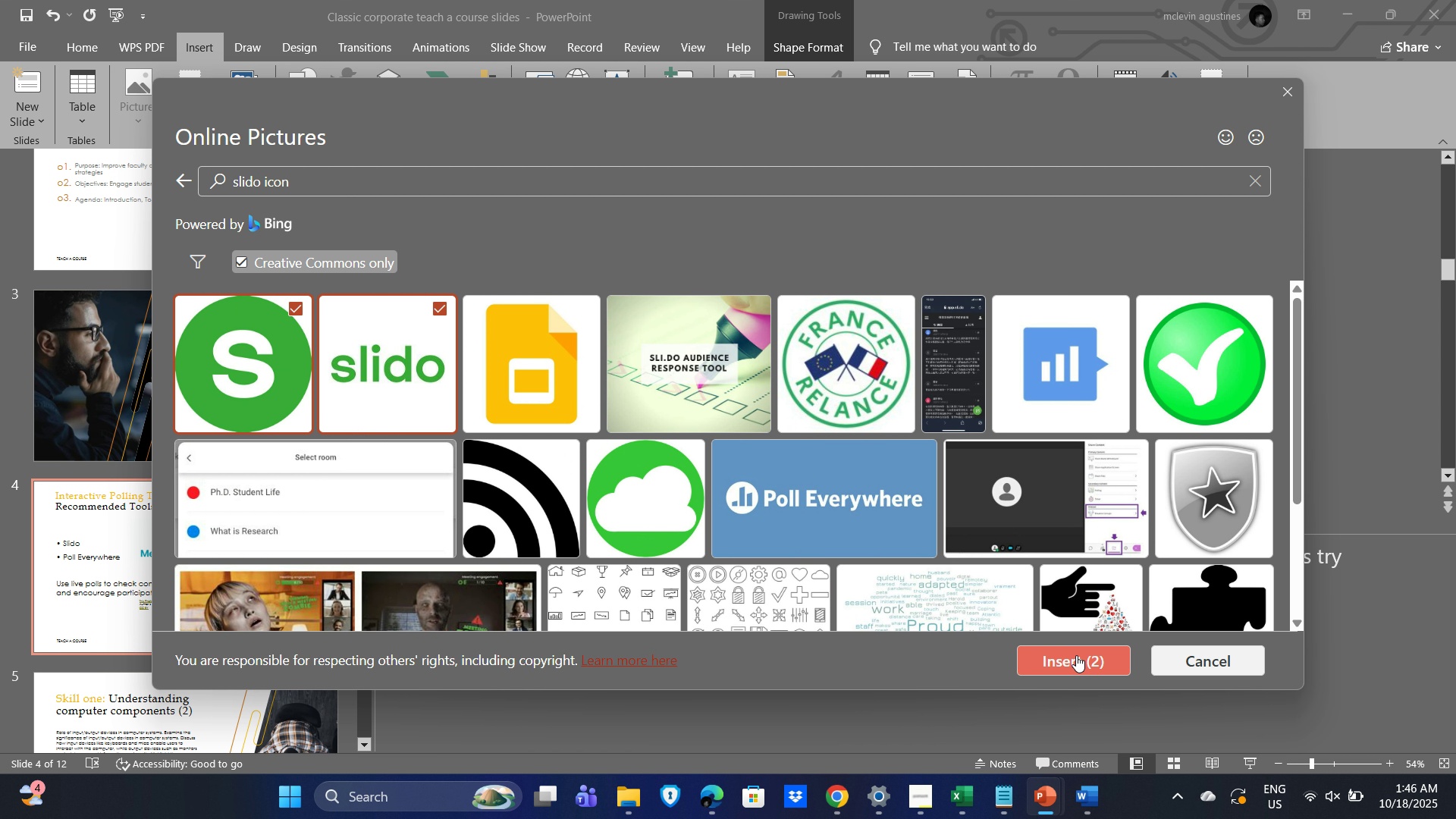 
left_click([1078, 658])
 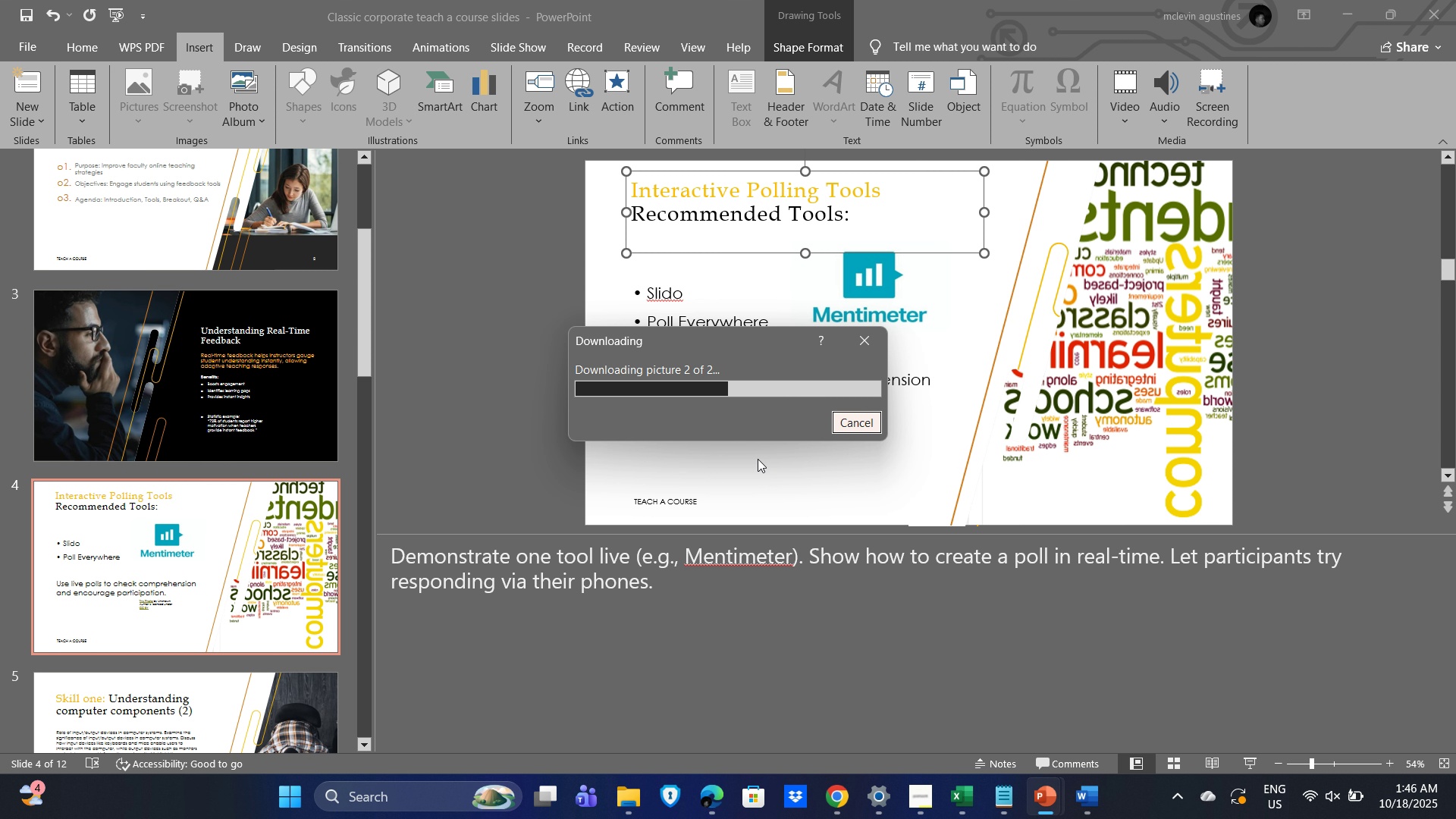 
wait(10.9)
 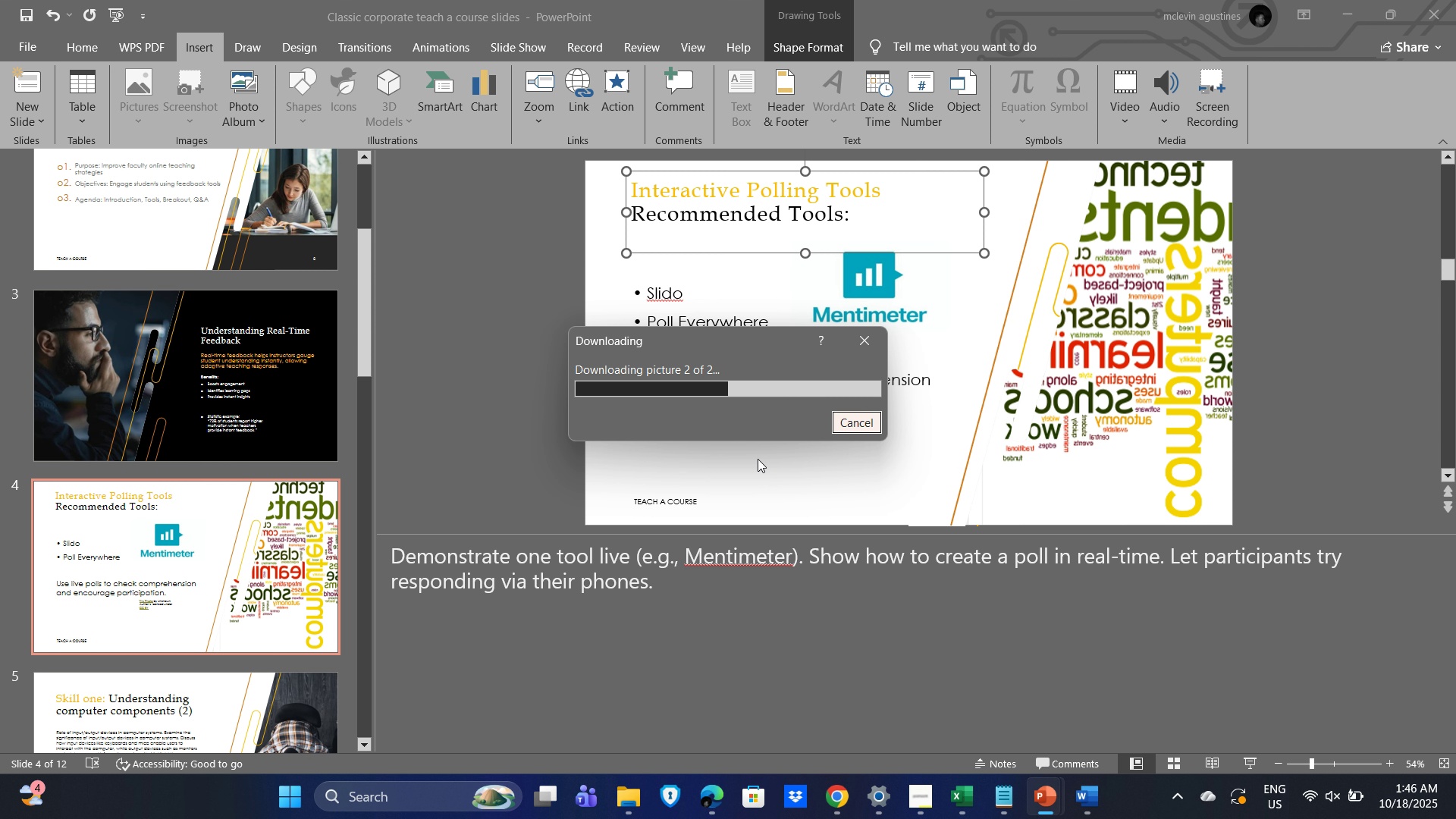 
scroll: coordinate [1028, 463], scroll_direction: up, amount: 2.0
 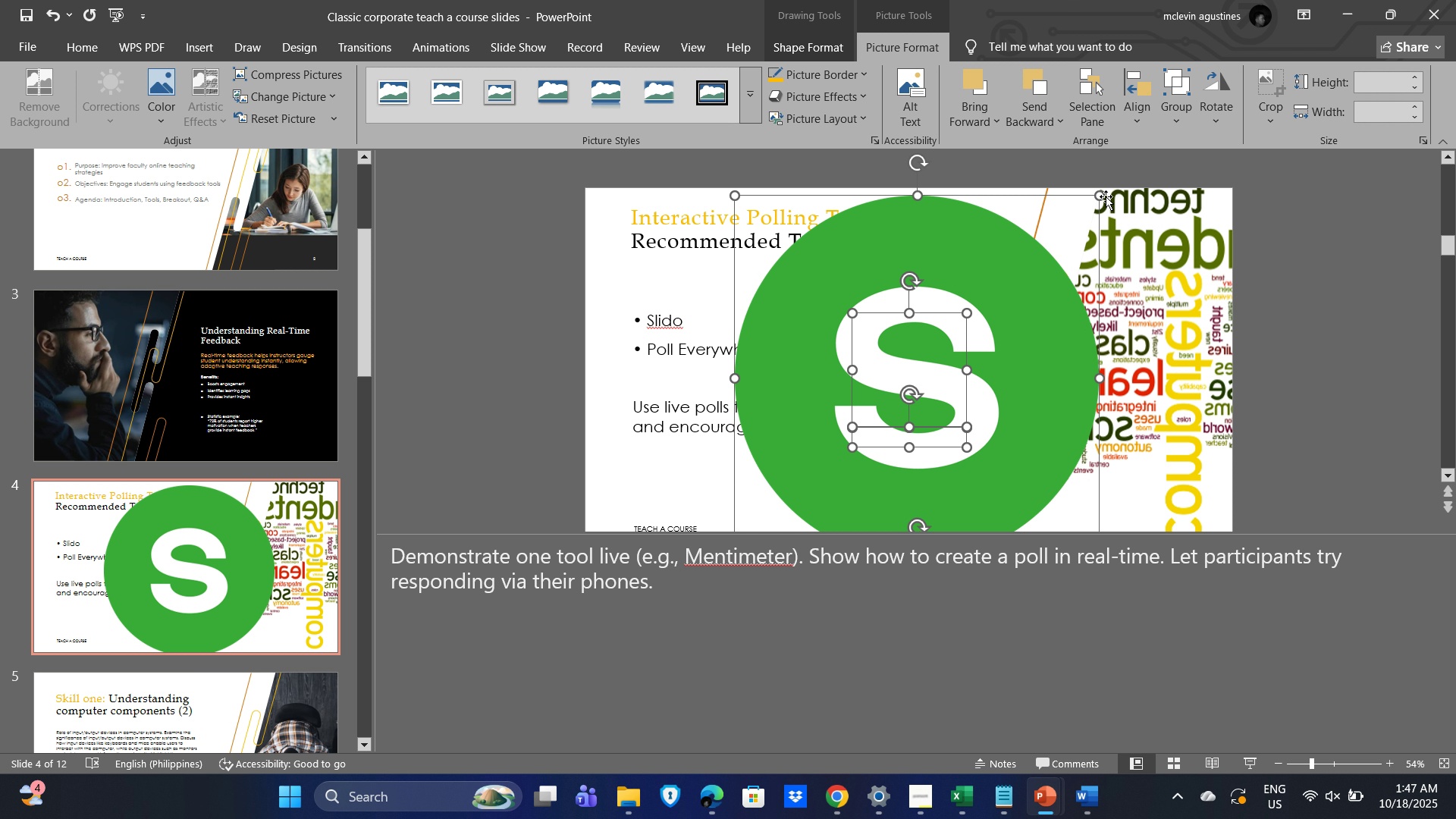 
left_click_drag(start_coordinate=[1100, 196], to_coordinate=[849, 413])
 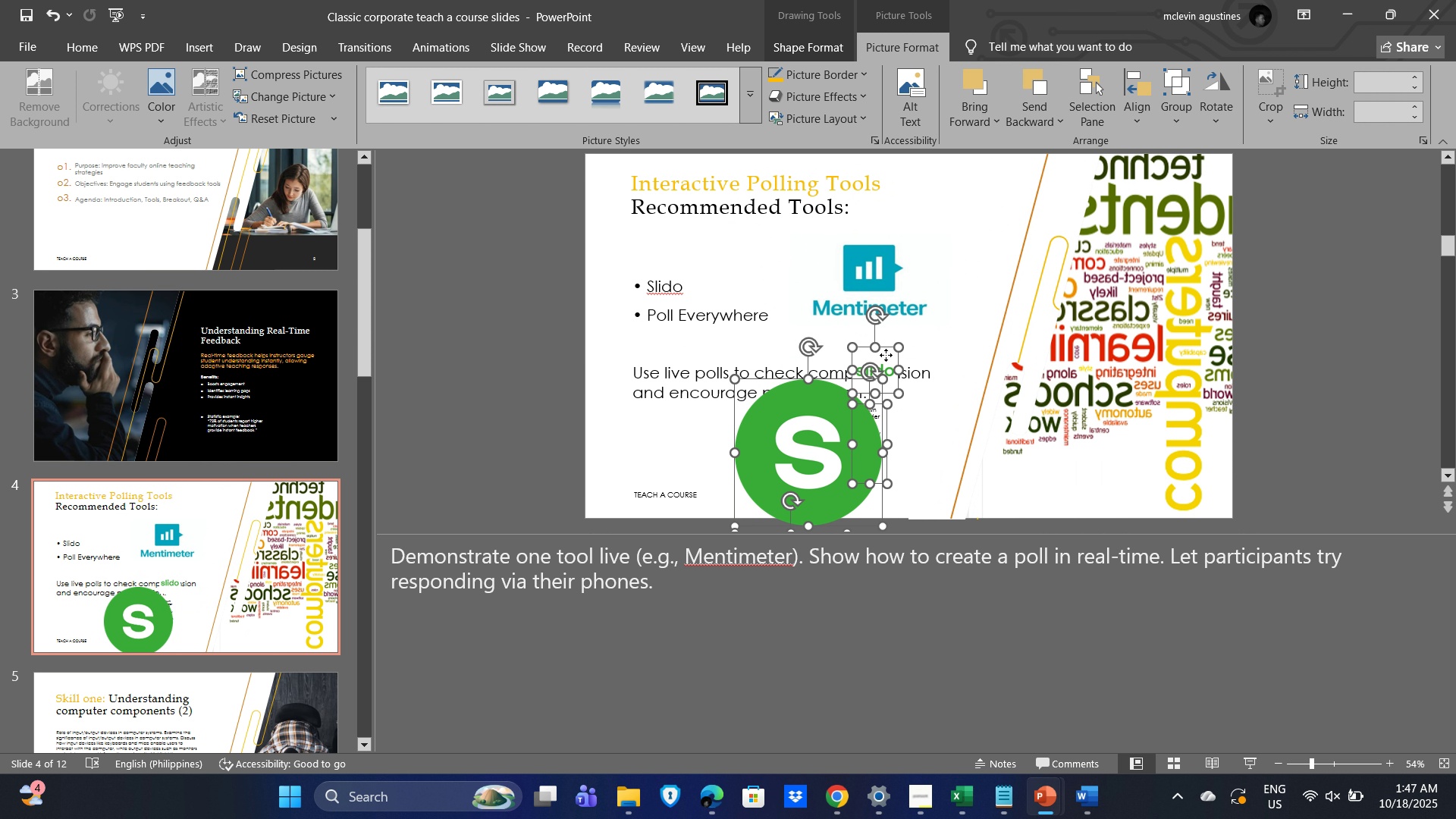 
left_click([886, 355])
 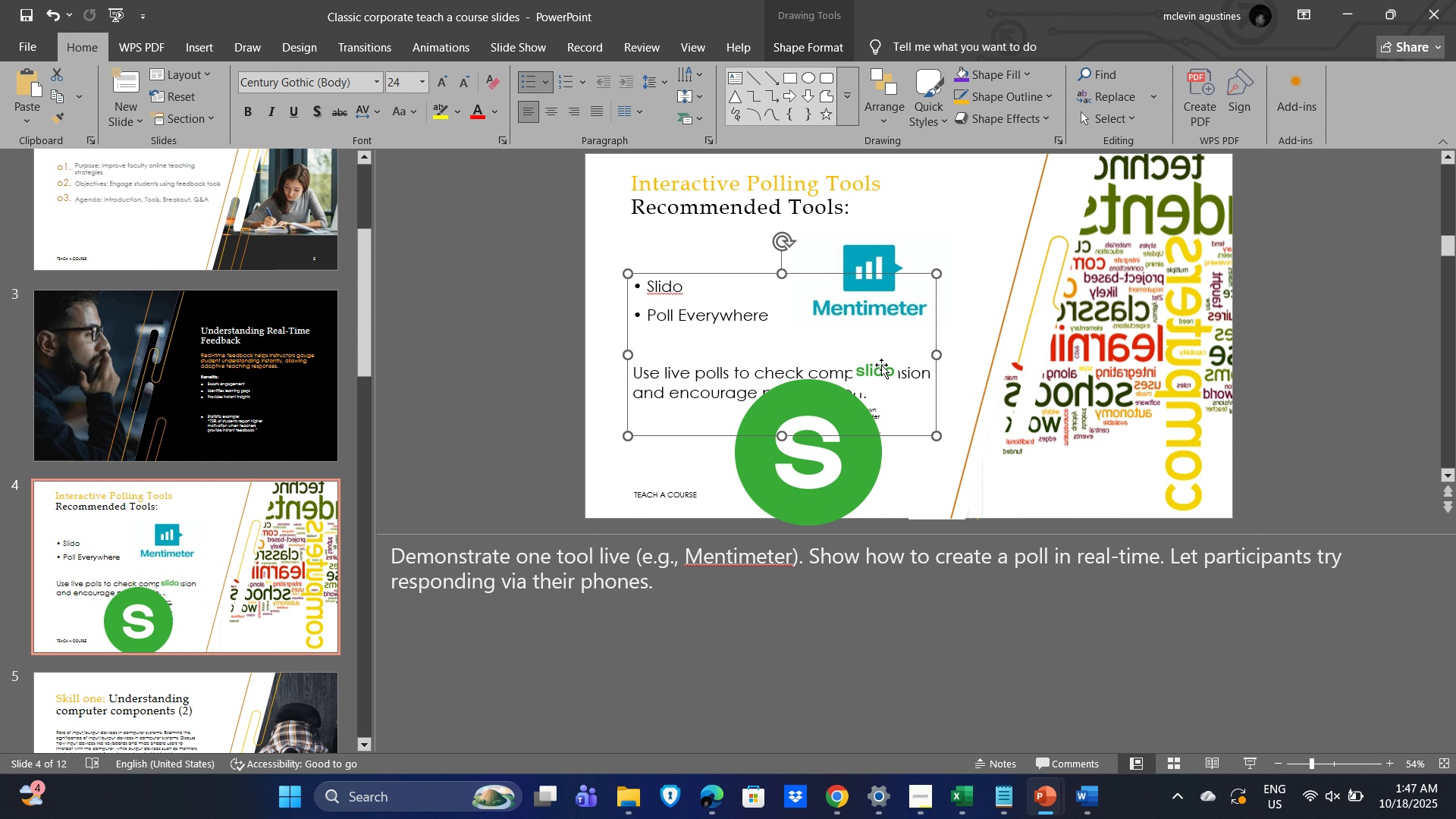 
left_click([877, 369])
 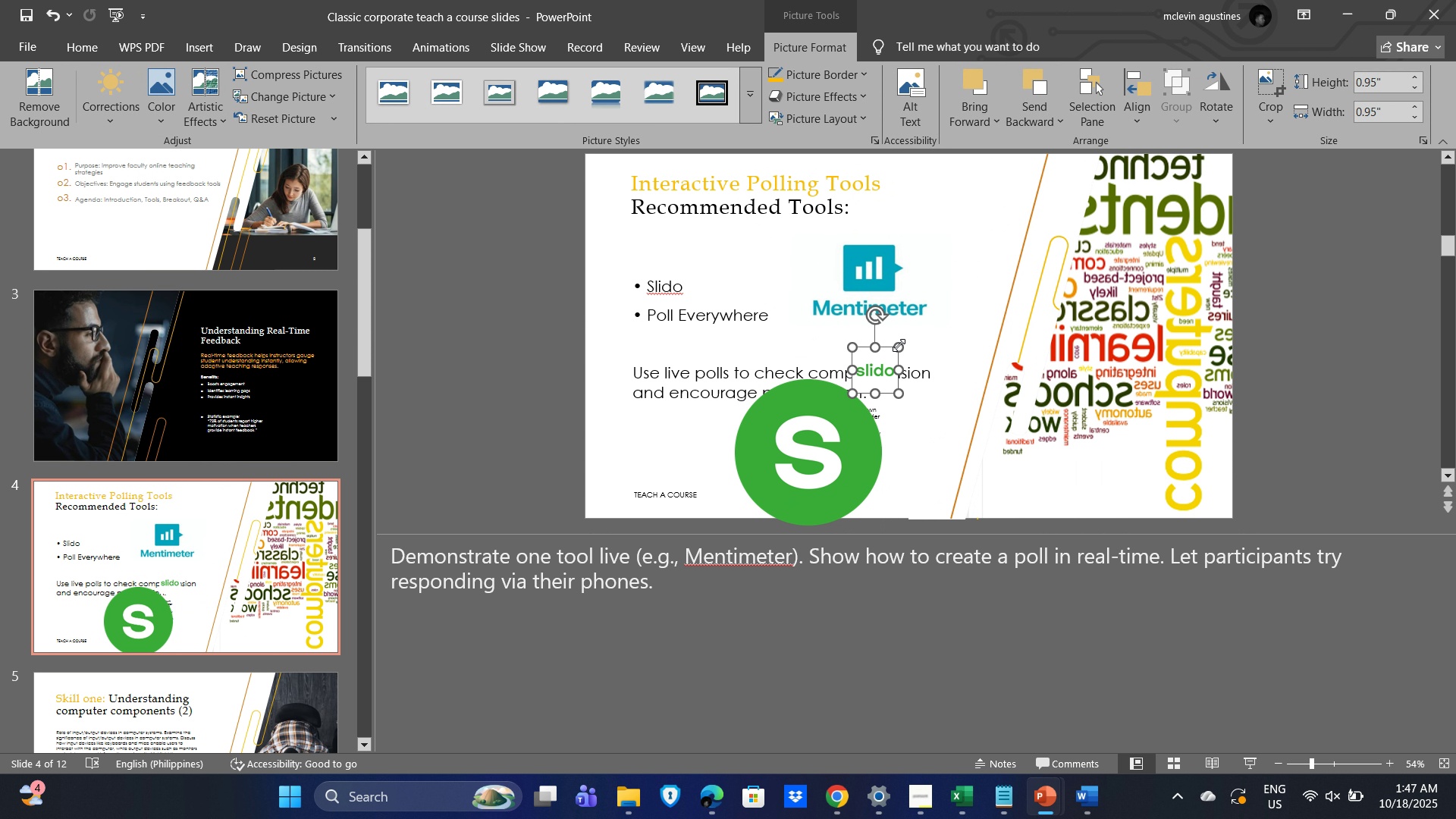 
left_click_drag(start_coordinate=[897, 344], to_coordinate=[940, 331])
 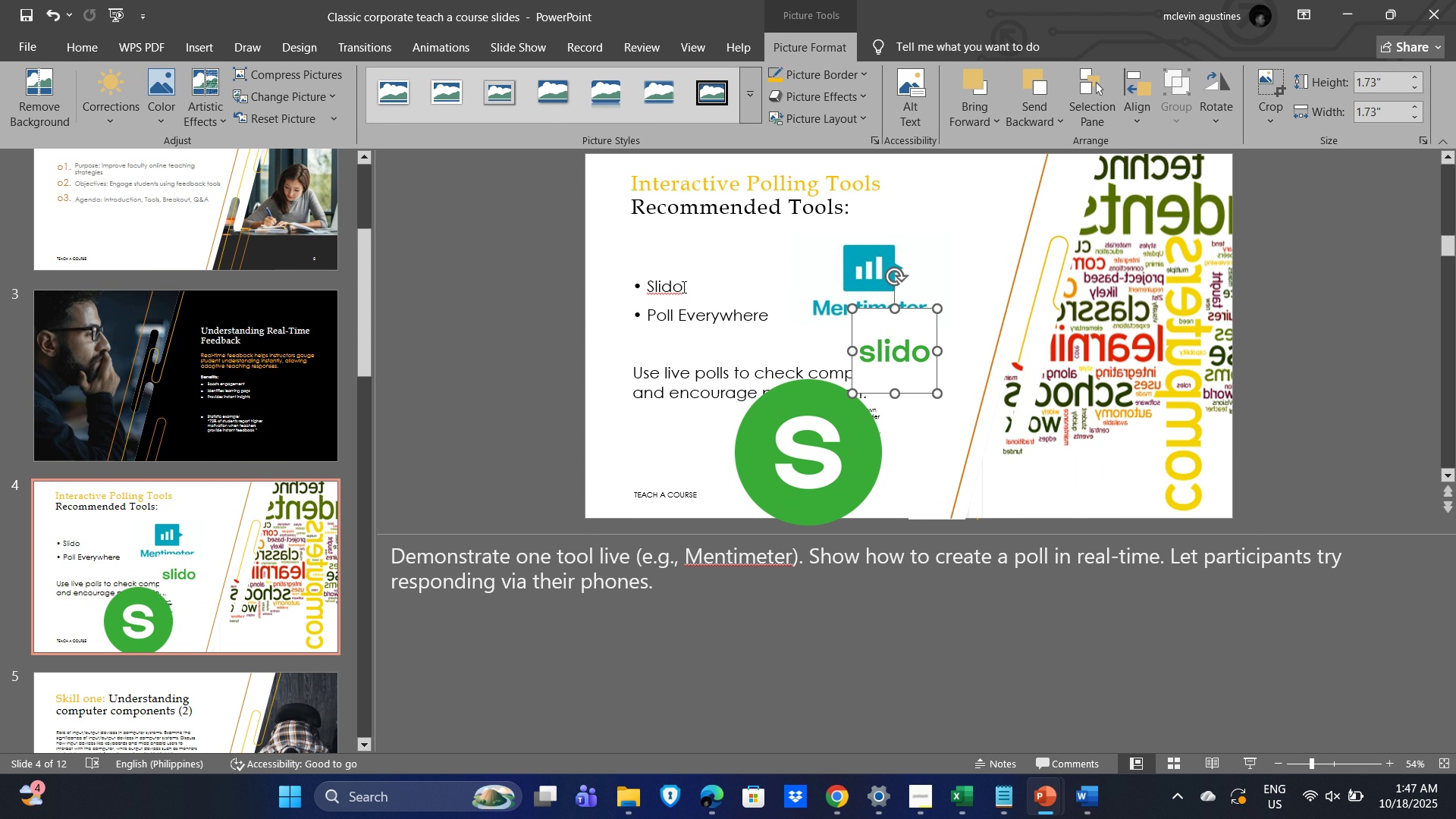 
left_click([682, 284])
 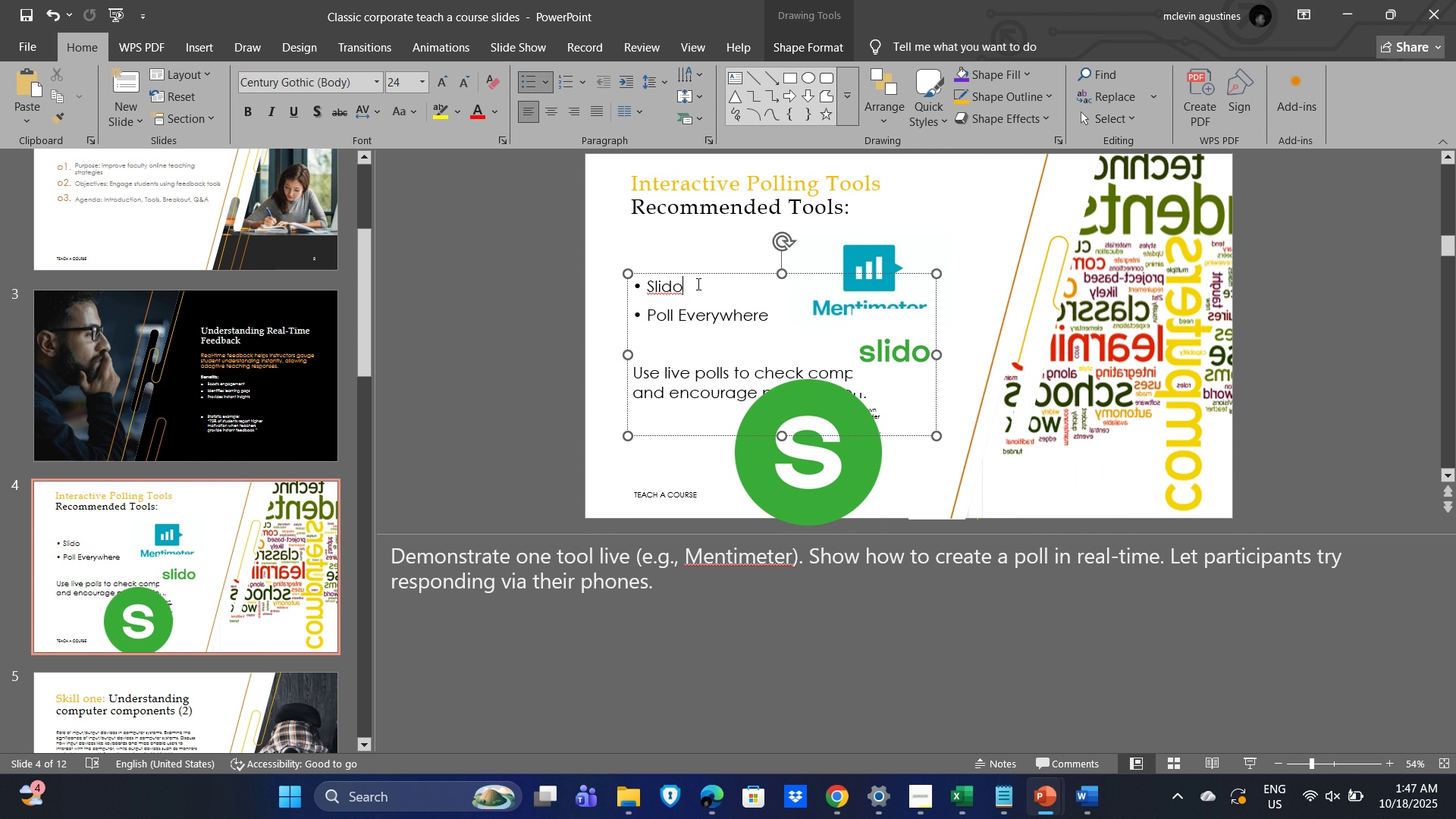 
left_click_drag(start_coordinate=[698, 284], to_coordinate=[612, 286])
 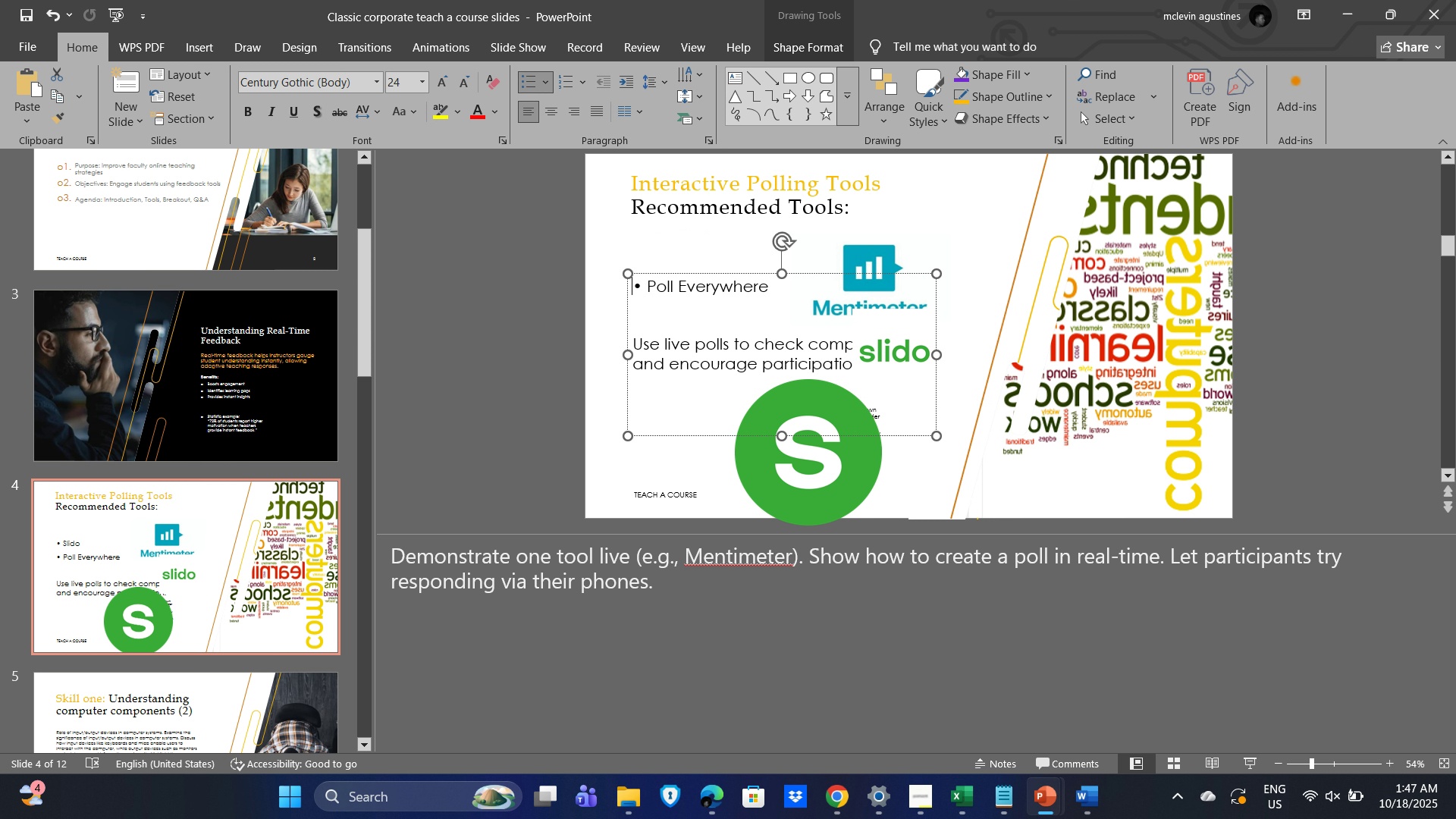 
key(Delete)
 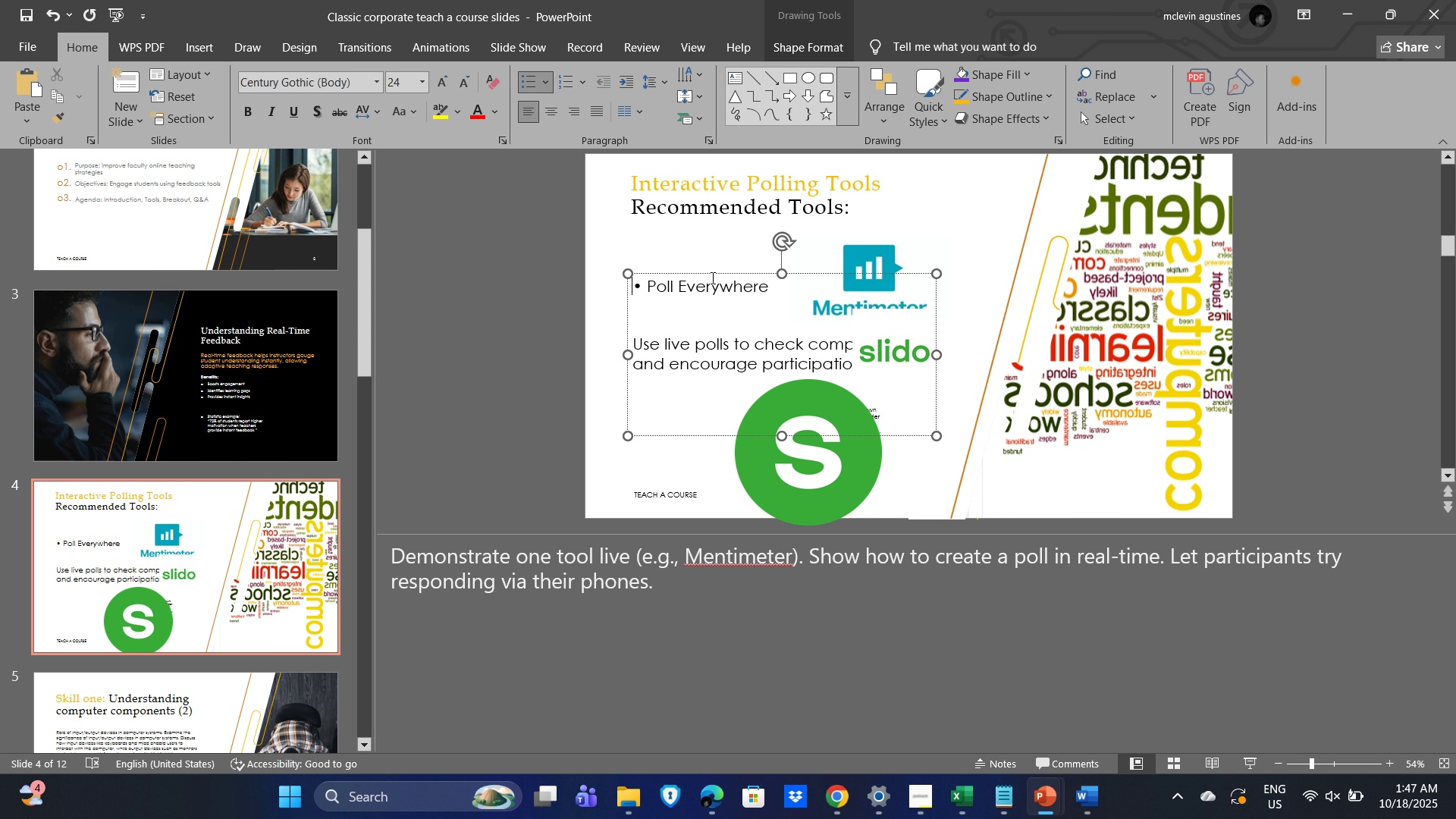 
left_click_drag(start_coordinate=[711, 275], to_coordinate=[697, 382])
 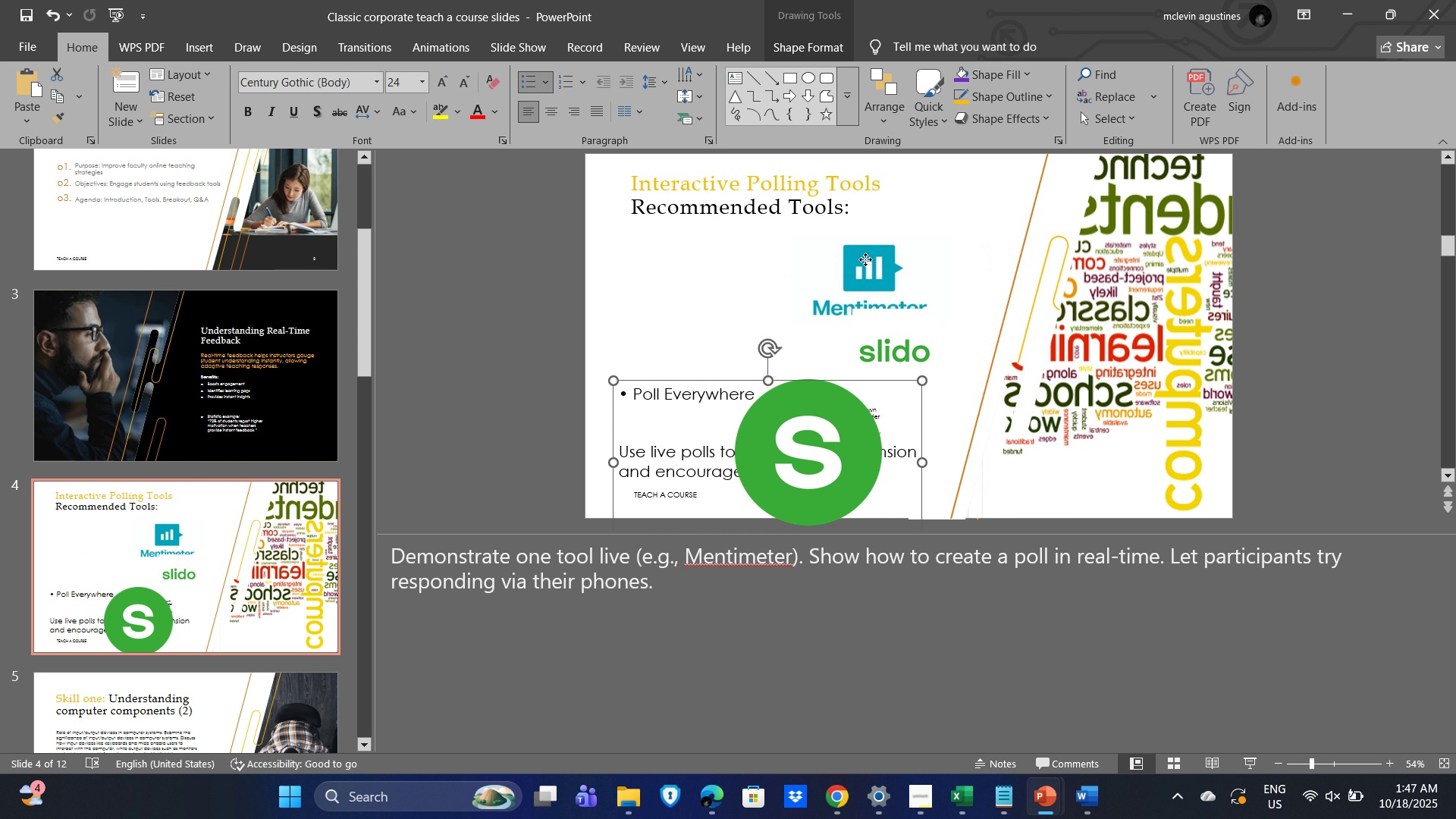 
left_click([865, 259])
 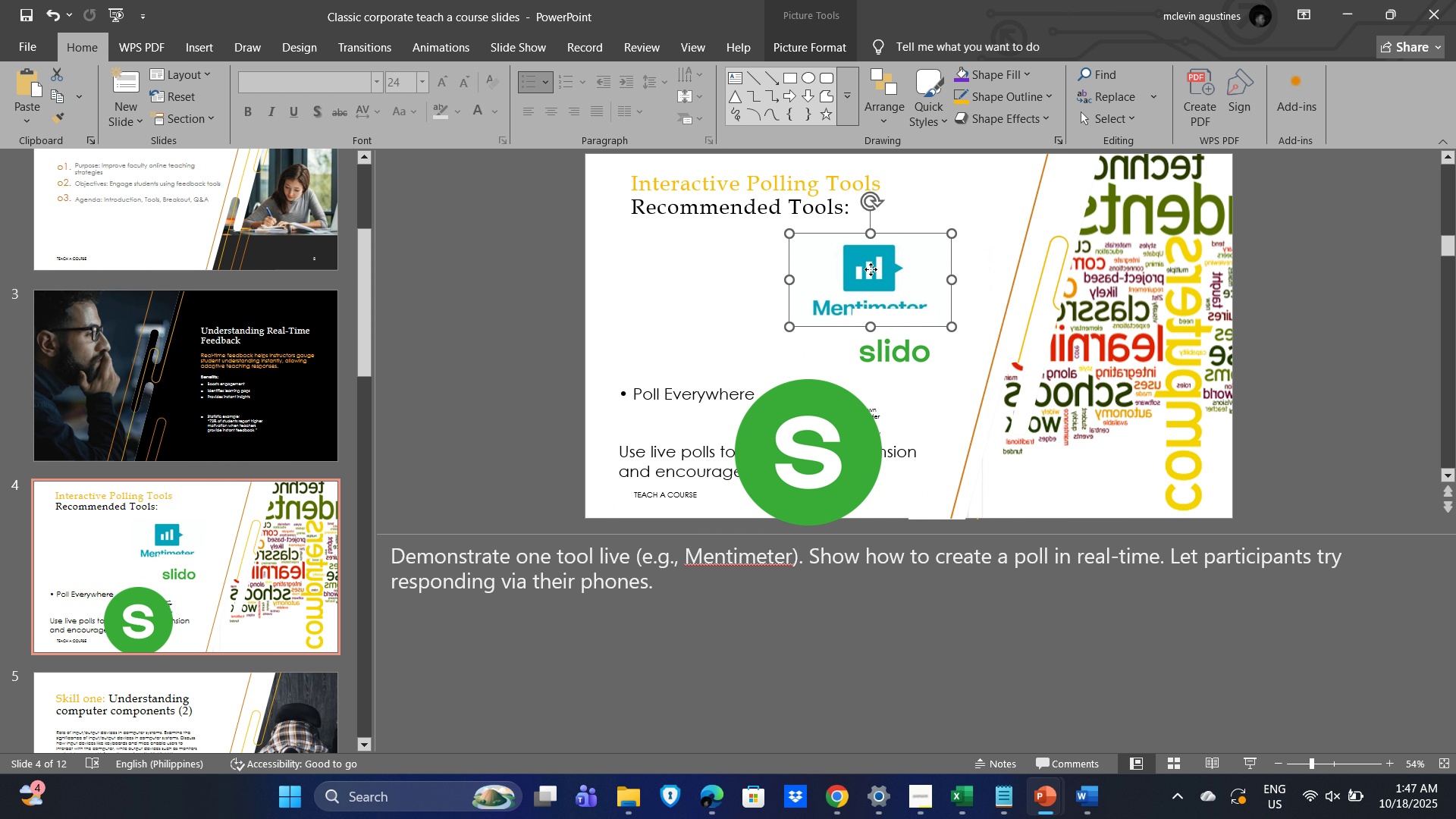 
left_click_drag(start_coordinate=[875, 271], to_coordinate=[695, 248])
 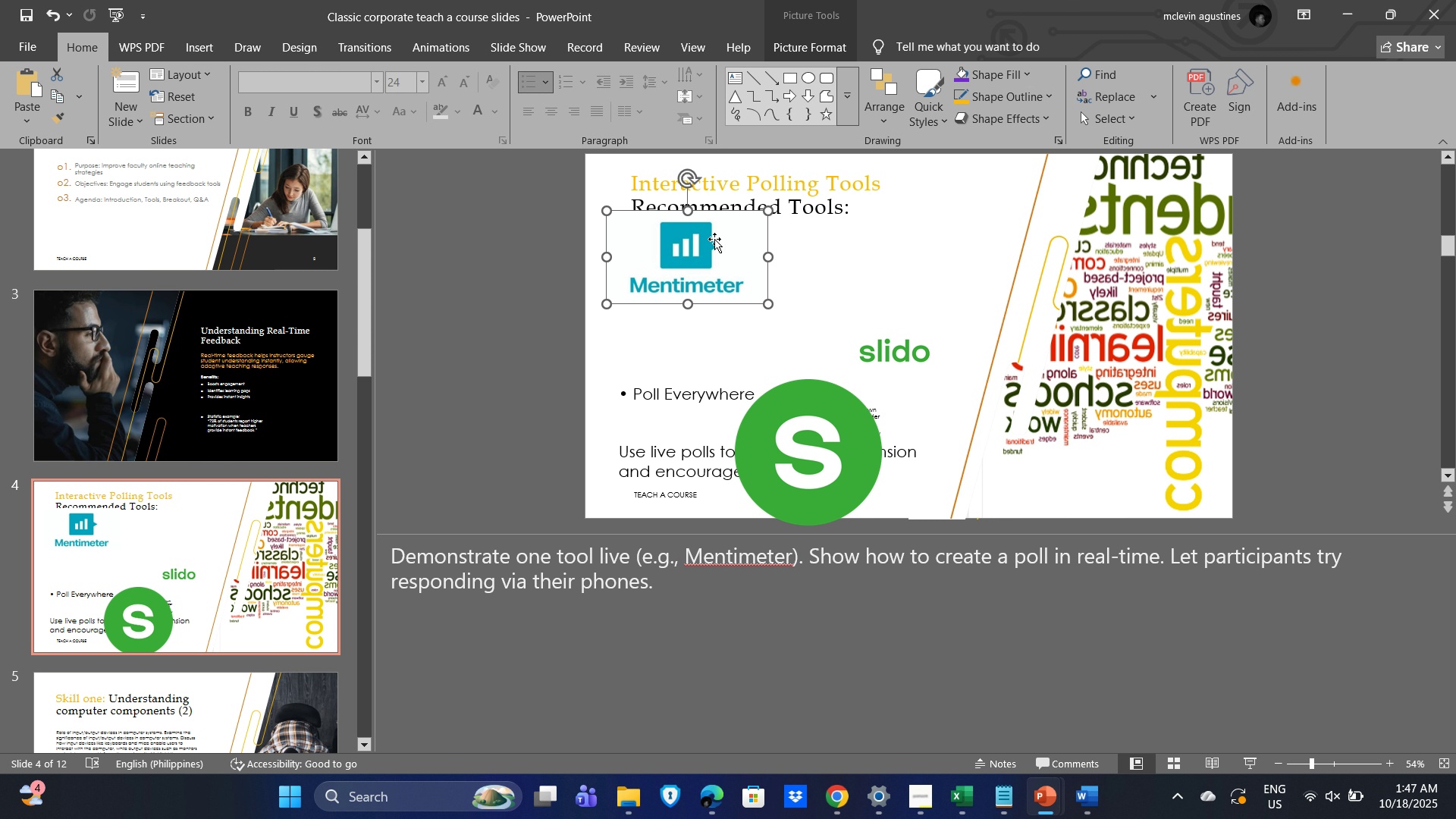 
left_click_drag(start_coordinate=[690, 233], to_coordinate=[698, 235])
 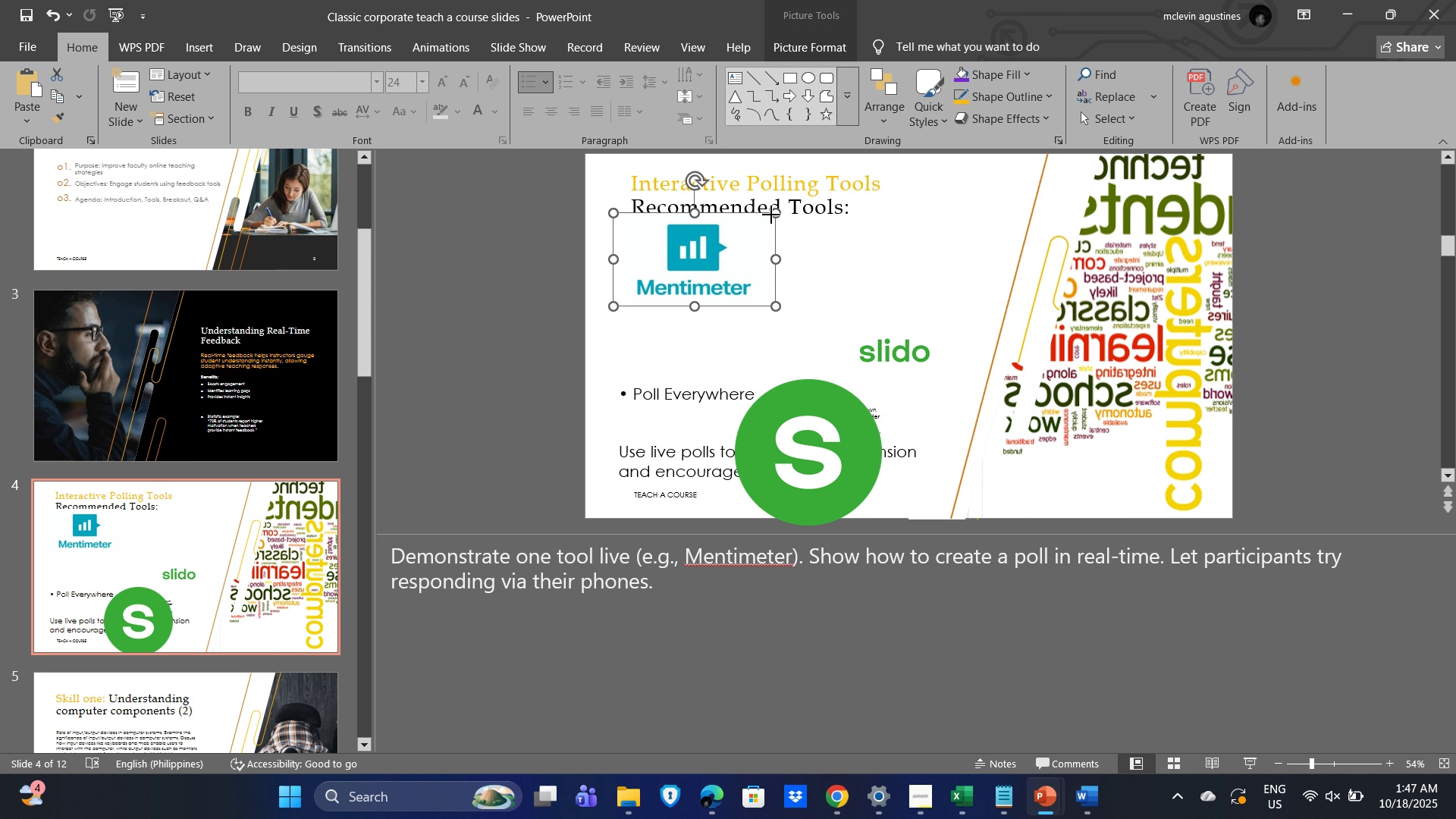 
left_click_drag(start_coordinate=[771, 215], to_coordinate=[730, 237])
 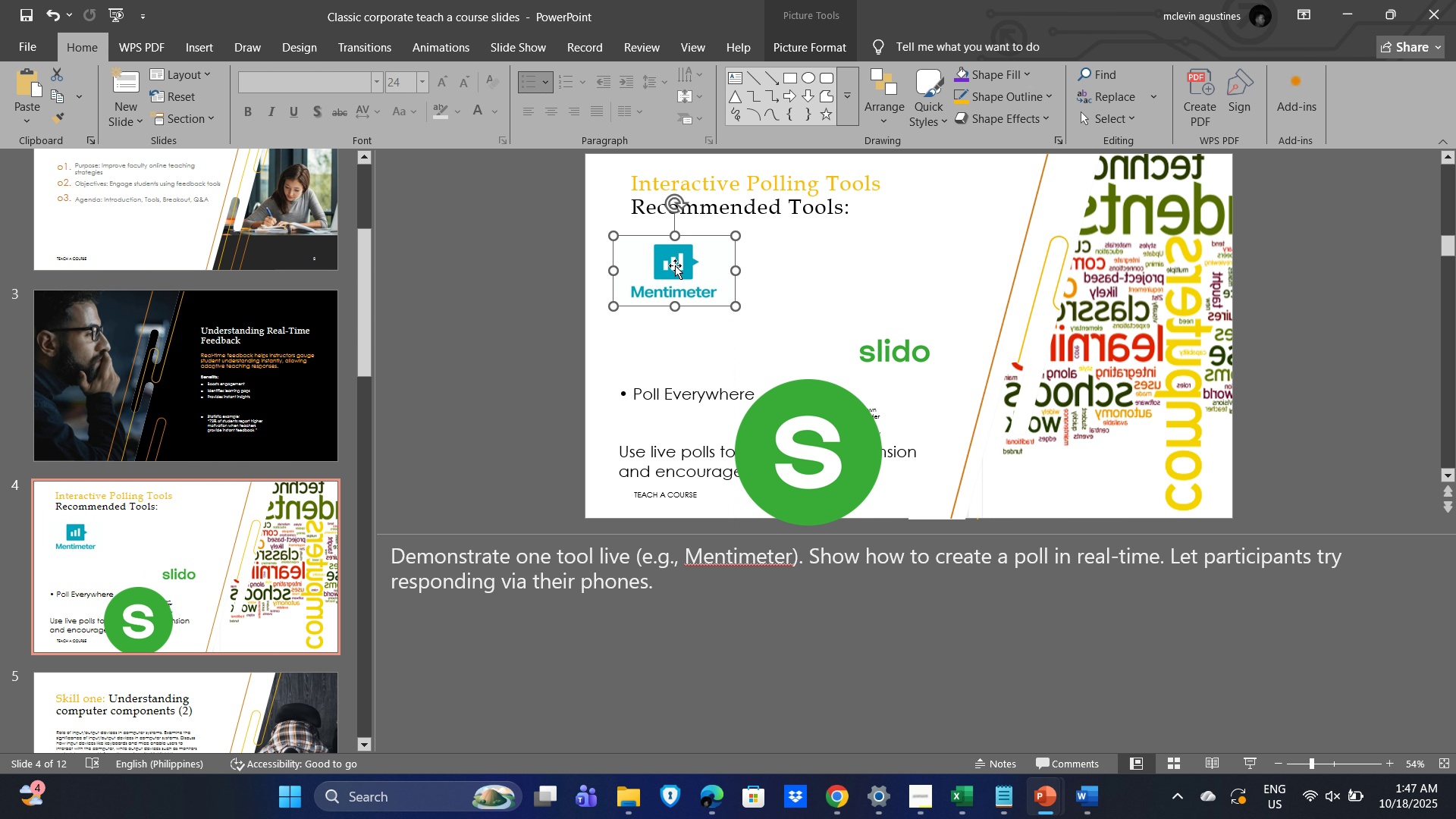 
left_click_drag(start_coordinate=[675, 265], to_coordinate=[688, 249])
 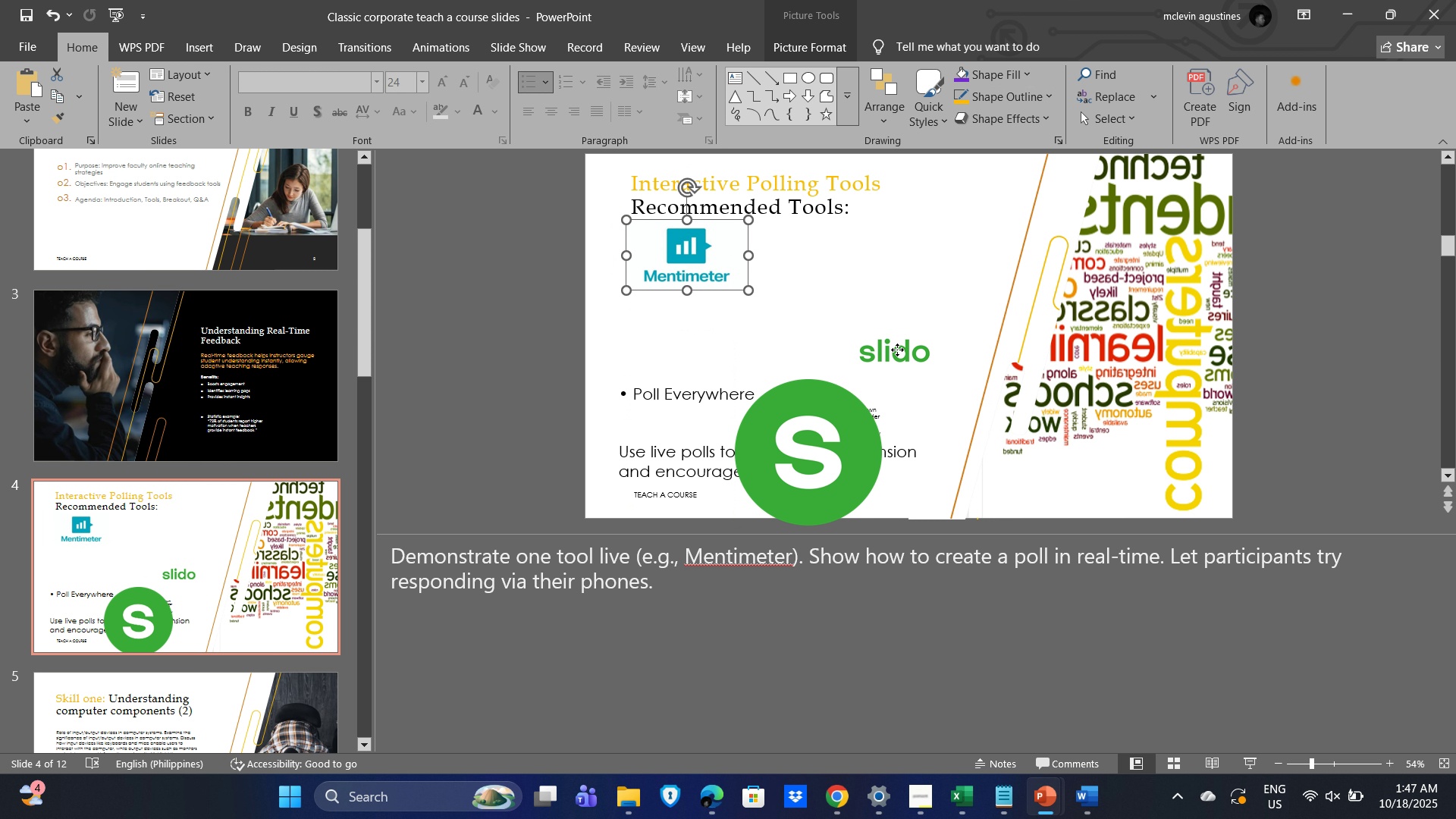 
left_click([897, 350])
 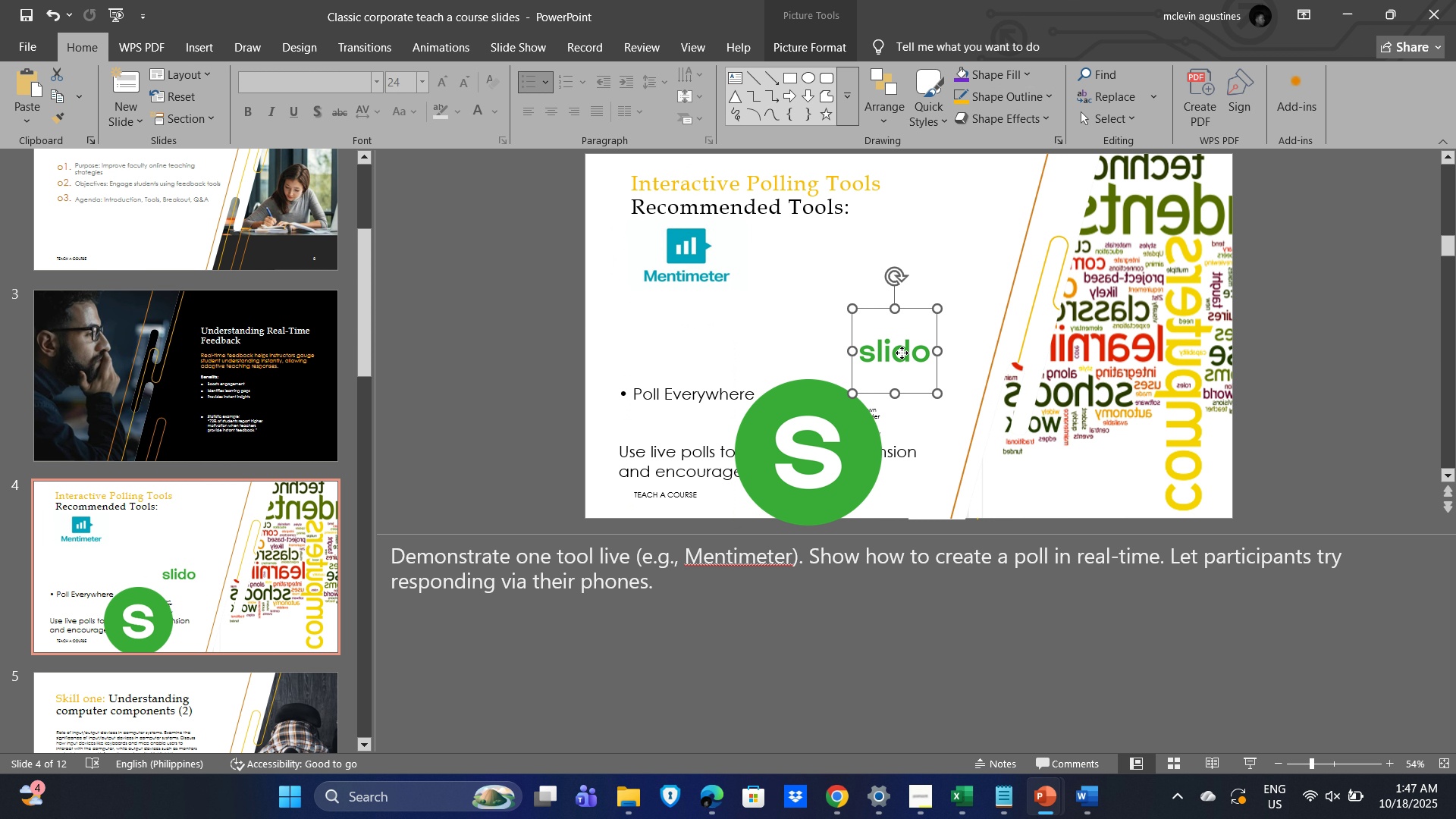 
left_click_drag(start_coordinate=[903, 356], to_coordinate=[827, 324])
 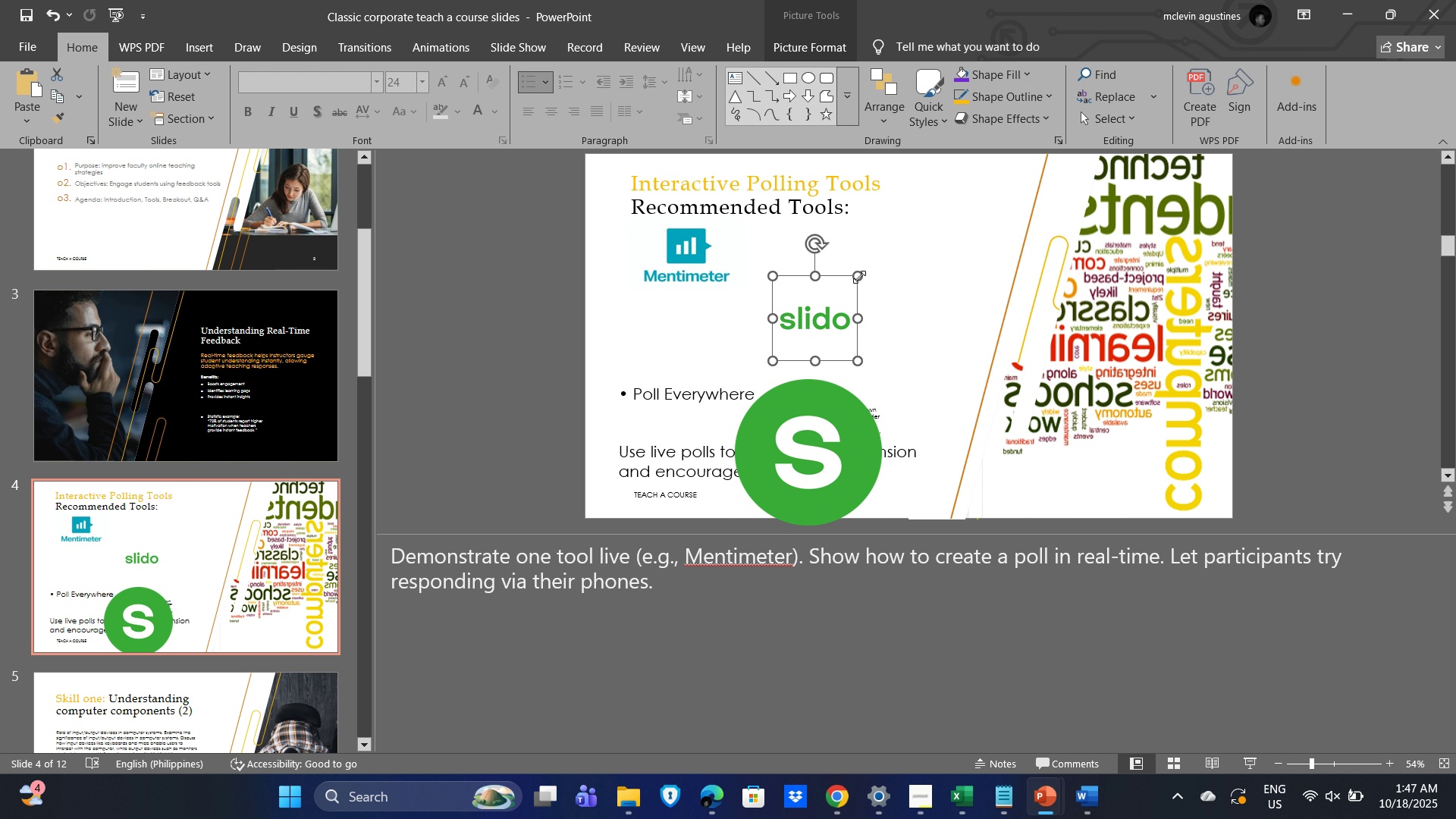 
left_click_drag(start_coordinate=[859, 277], to_coordinate=[843, 290])
 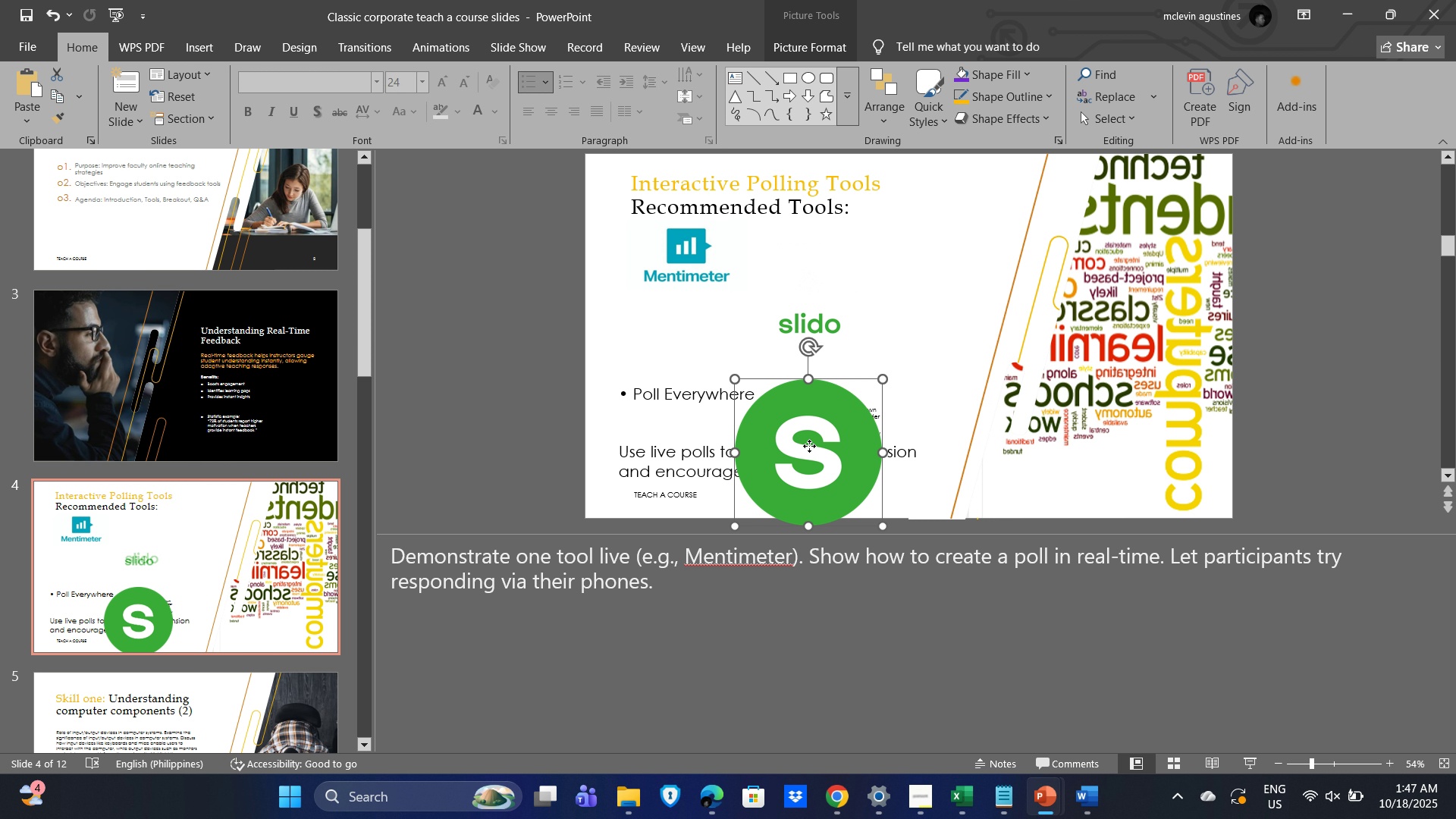 
left_click([809, 446])
 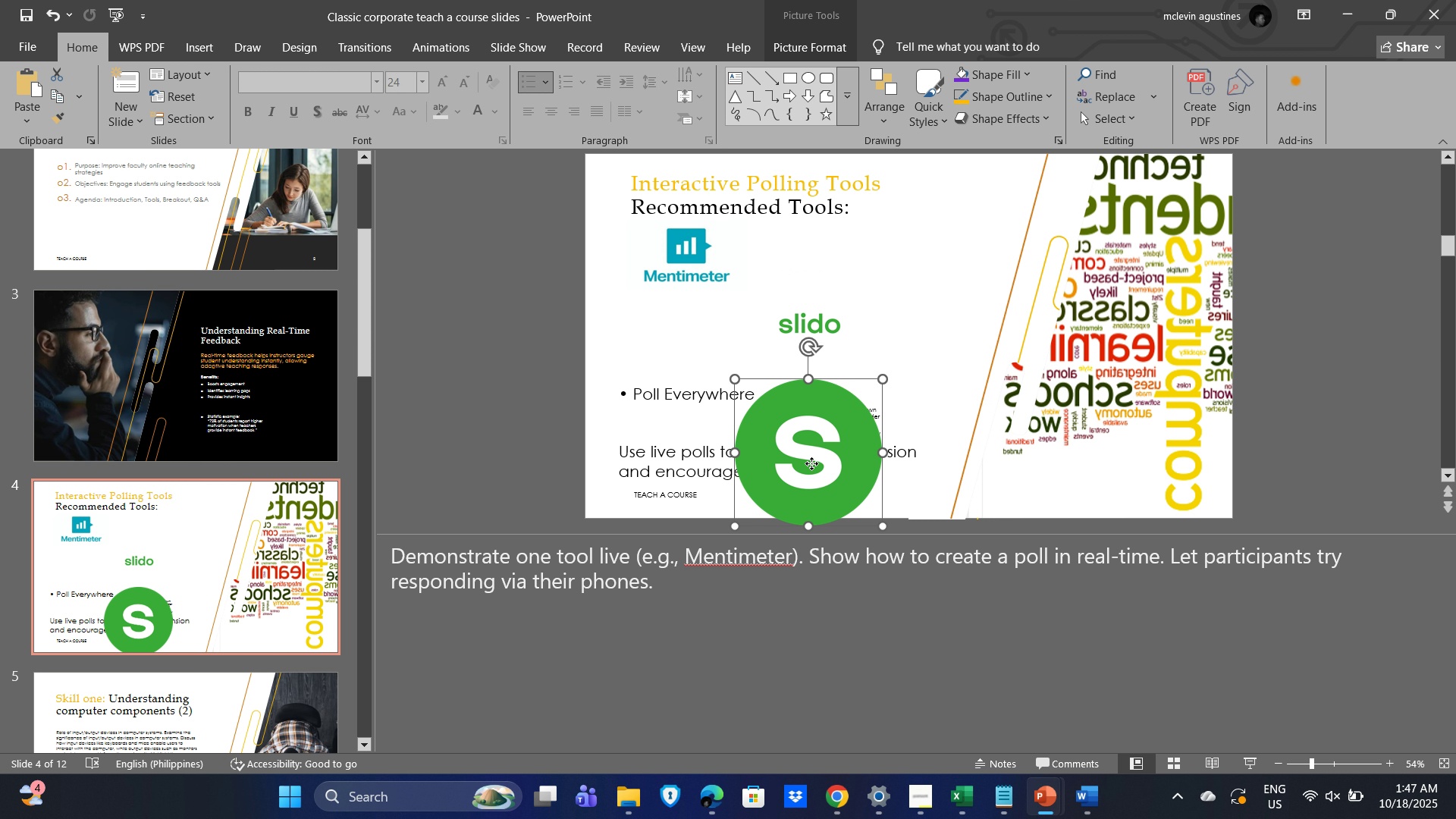 
left_click_drag(start_coordinate=[811, 463], to_coordinate=[803, 298])
 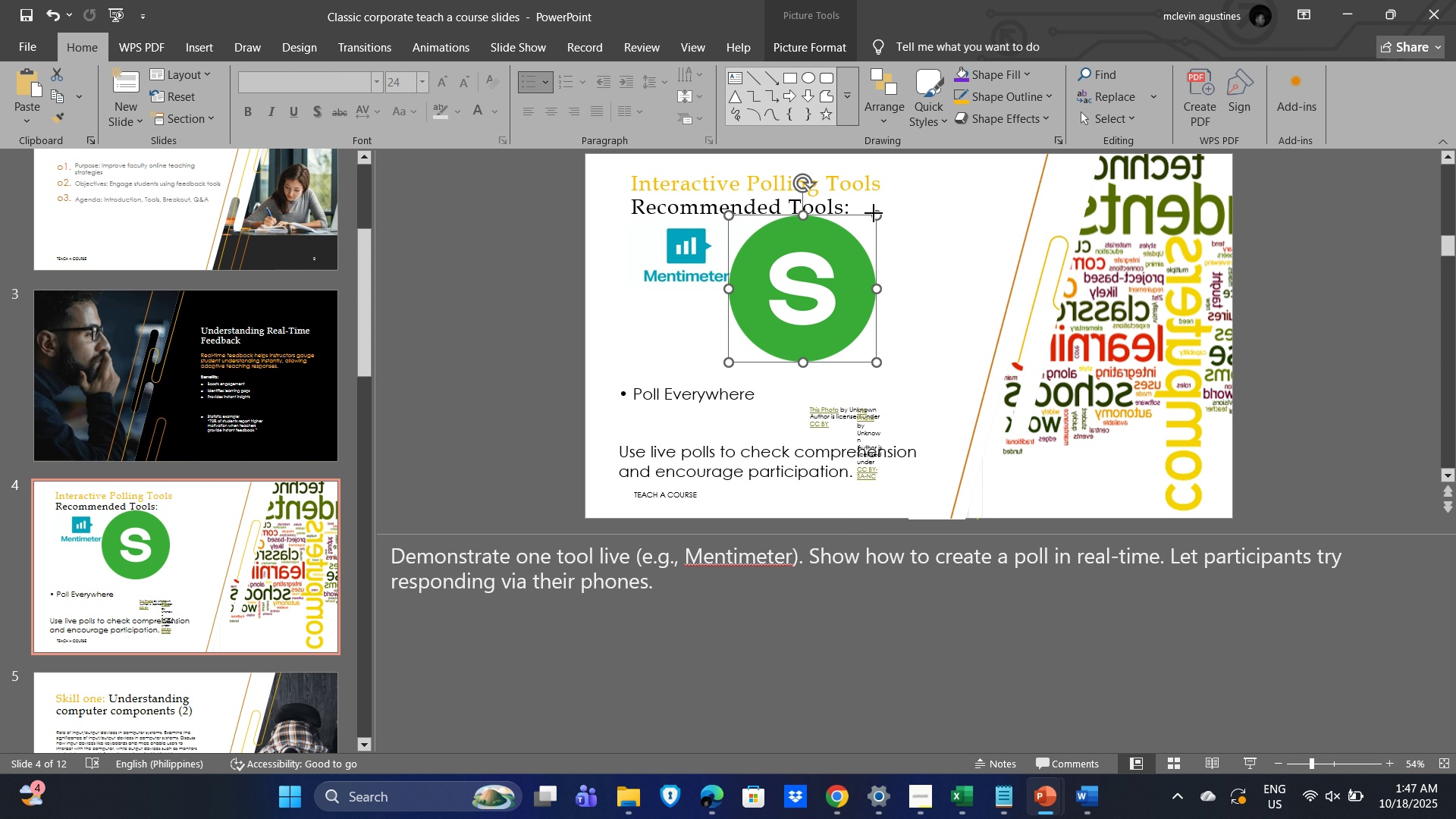 
left_click_drag(start_coordinate=[874, 213], to_coordinate=[782, 304])
 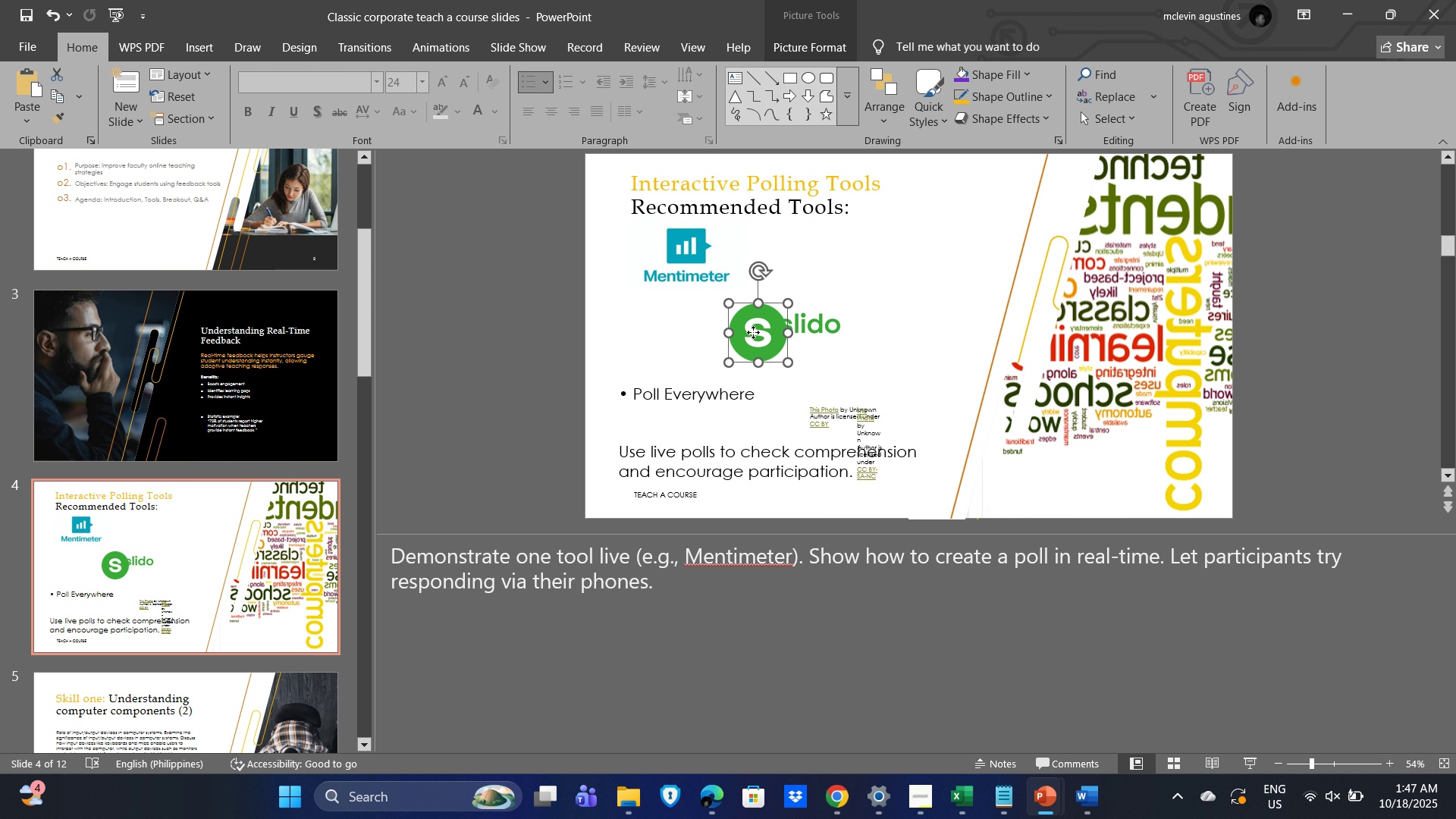 
left_click_drag(start_coordinate=[753, 332], to_coordinate=[808, 278])
 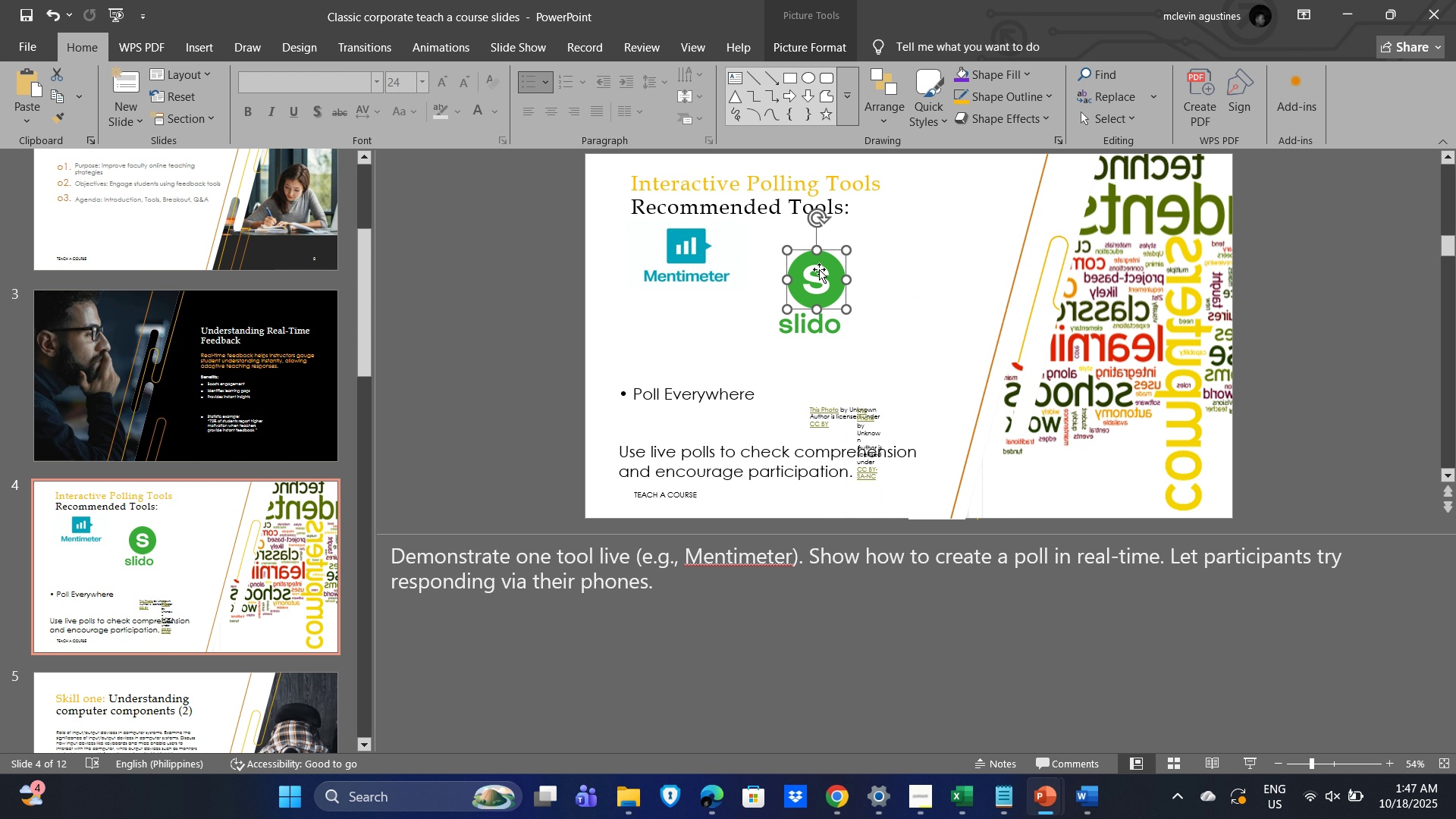 
key(ArrowLeft)
 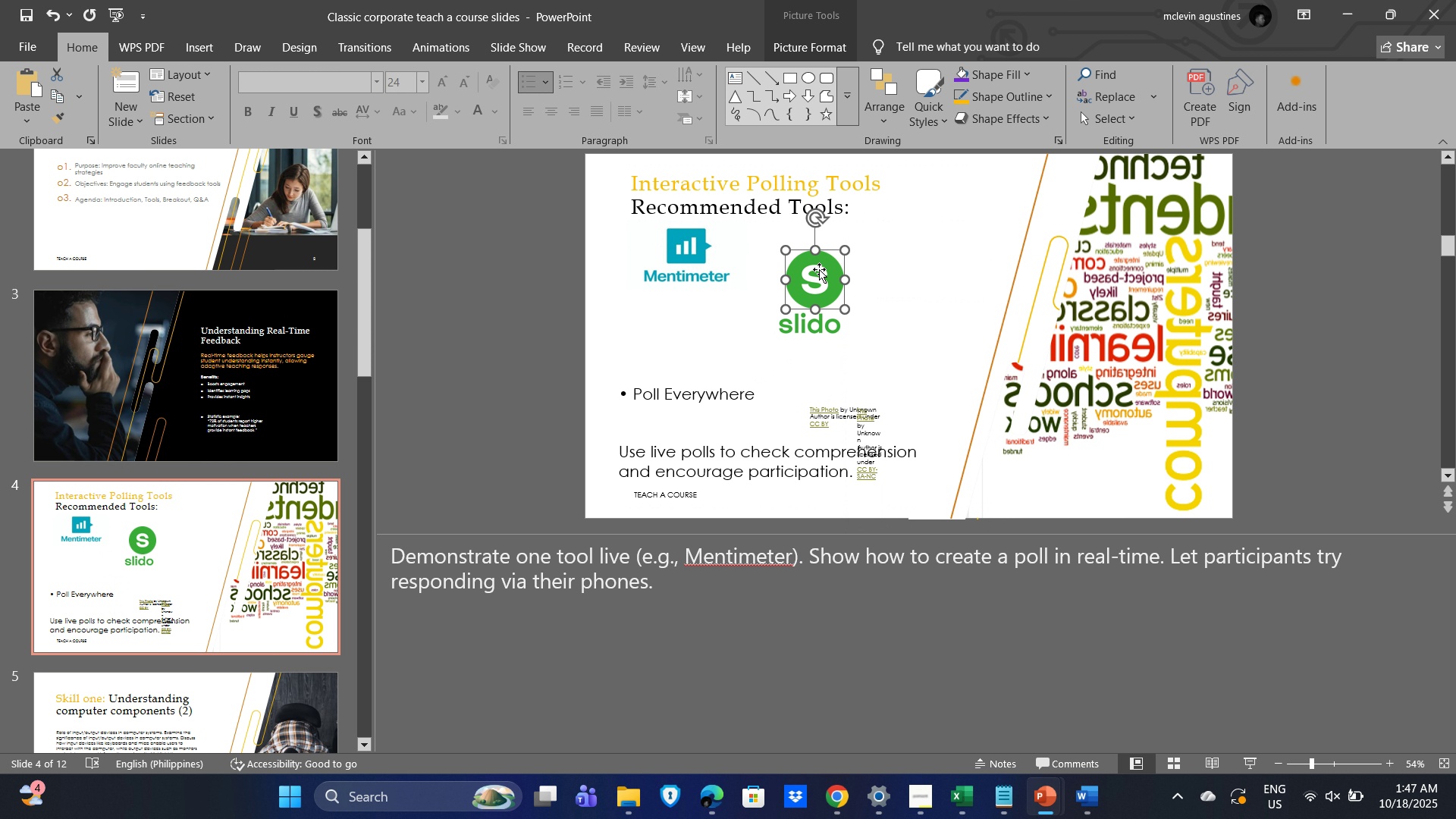 
key(ArrowLeft)
 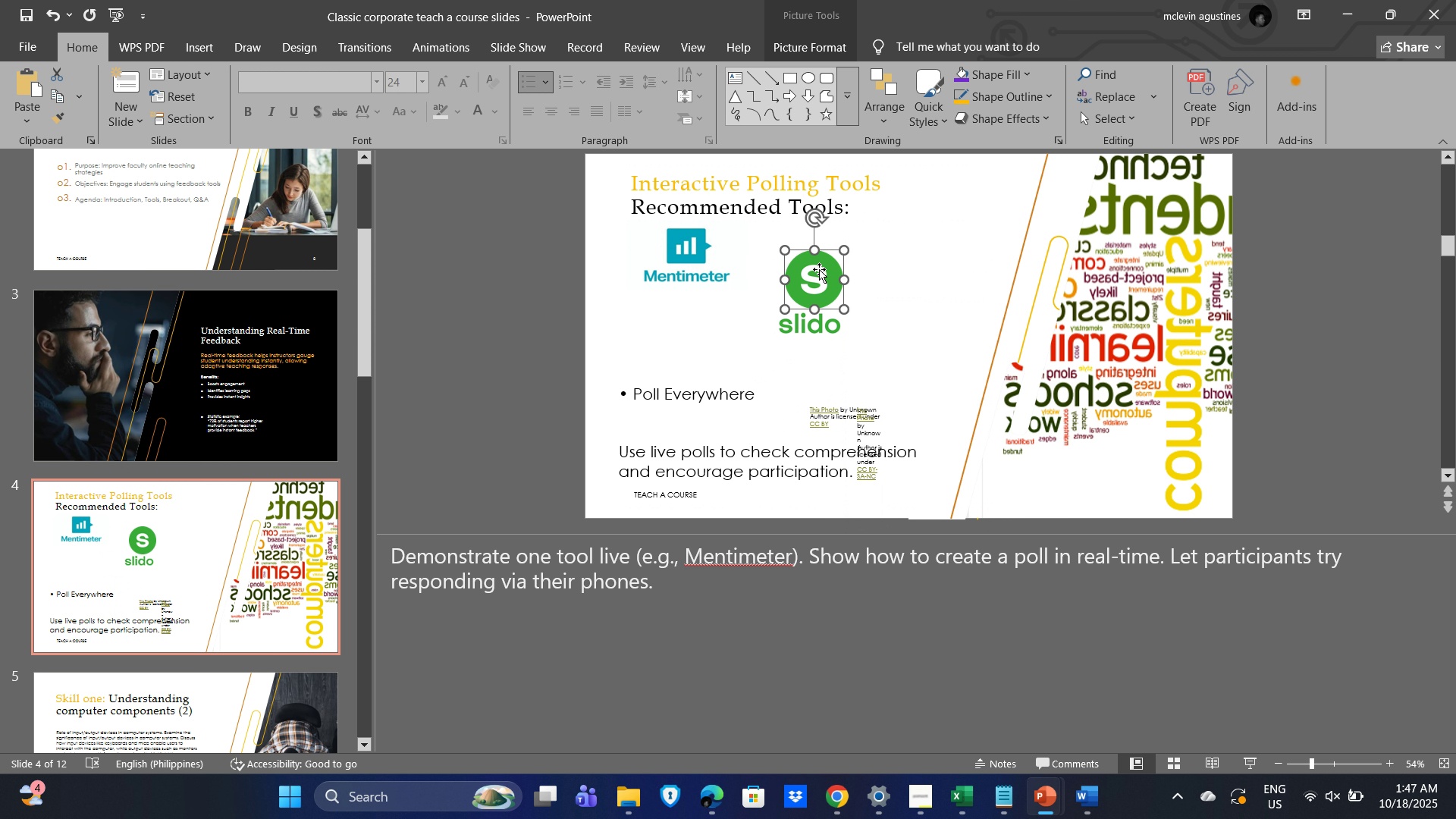 
hold_key(key=ArrowLeft, duration=0.37)
 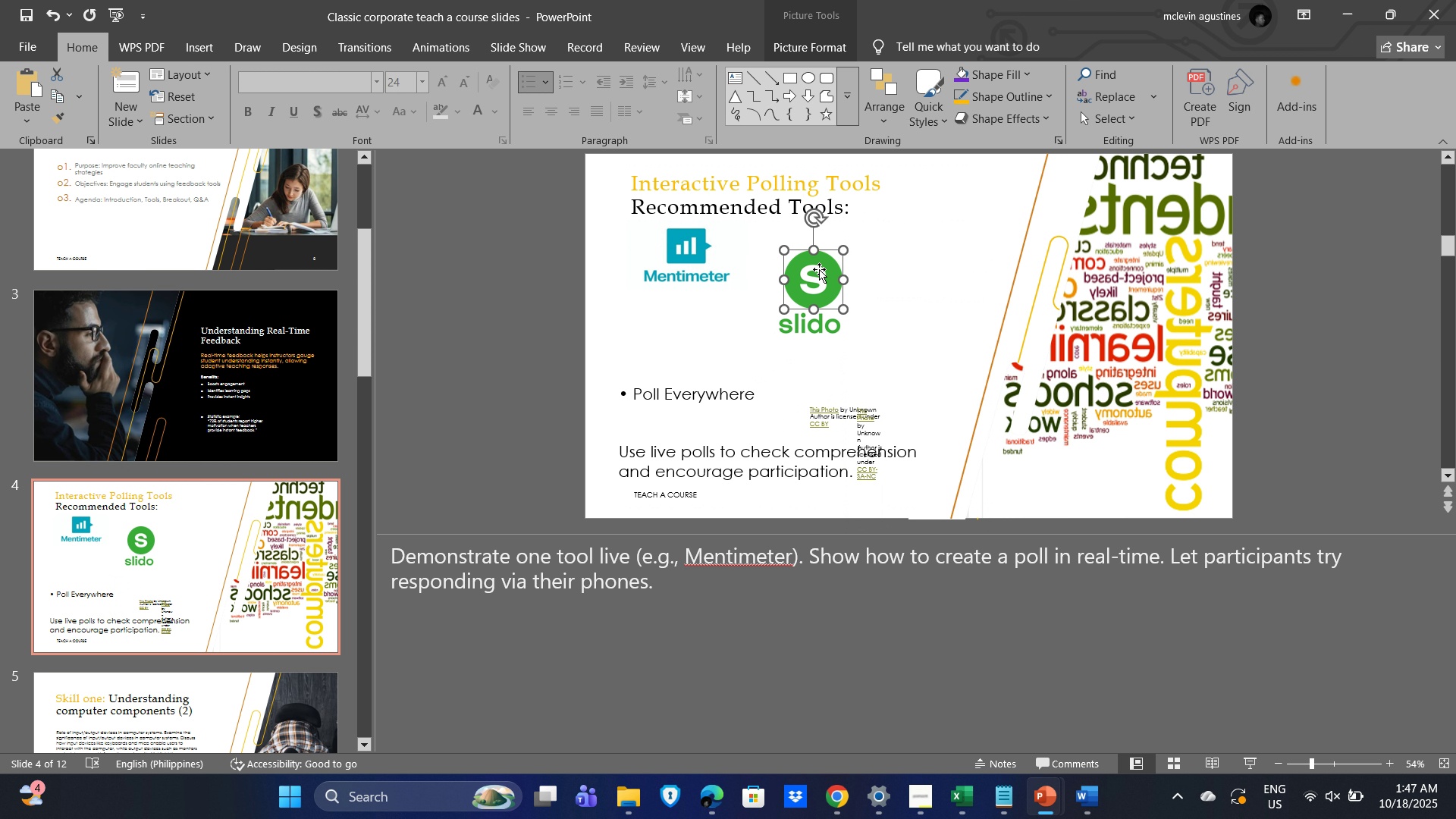 
key(ArrowLeft)
 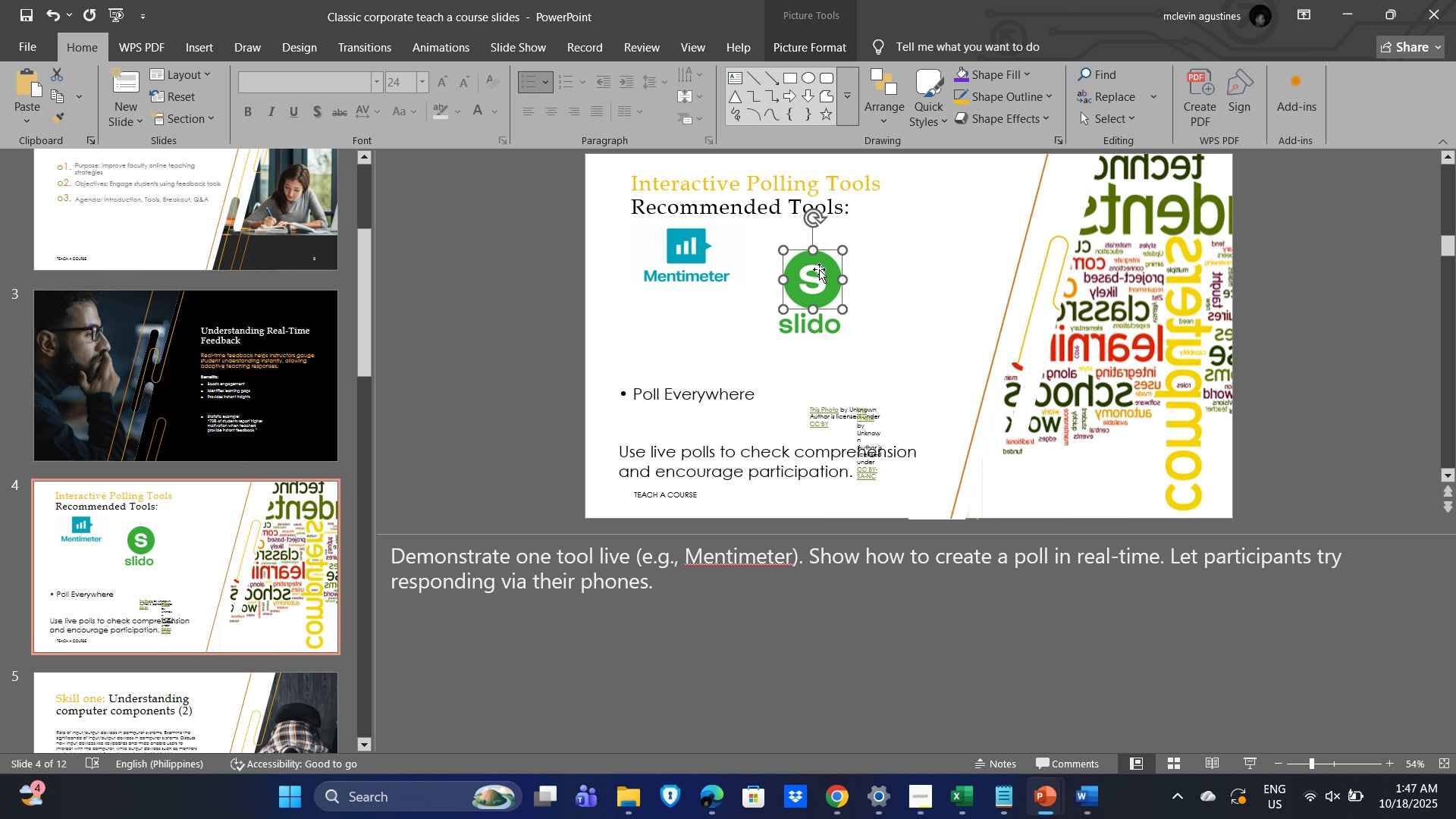 
key(ArrowLeft)
 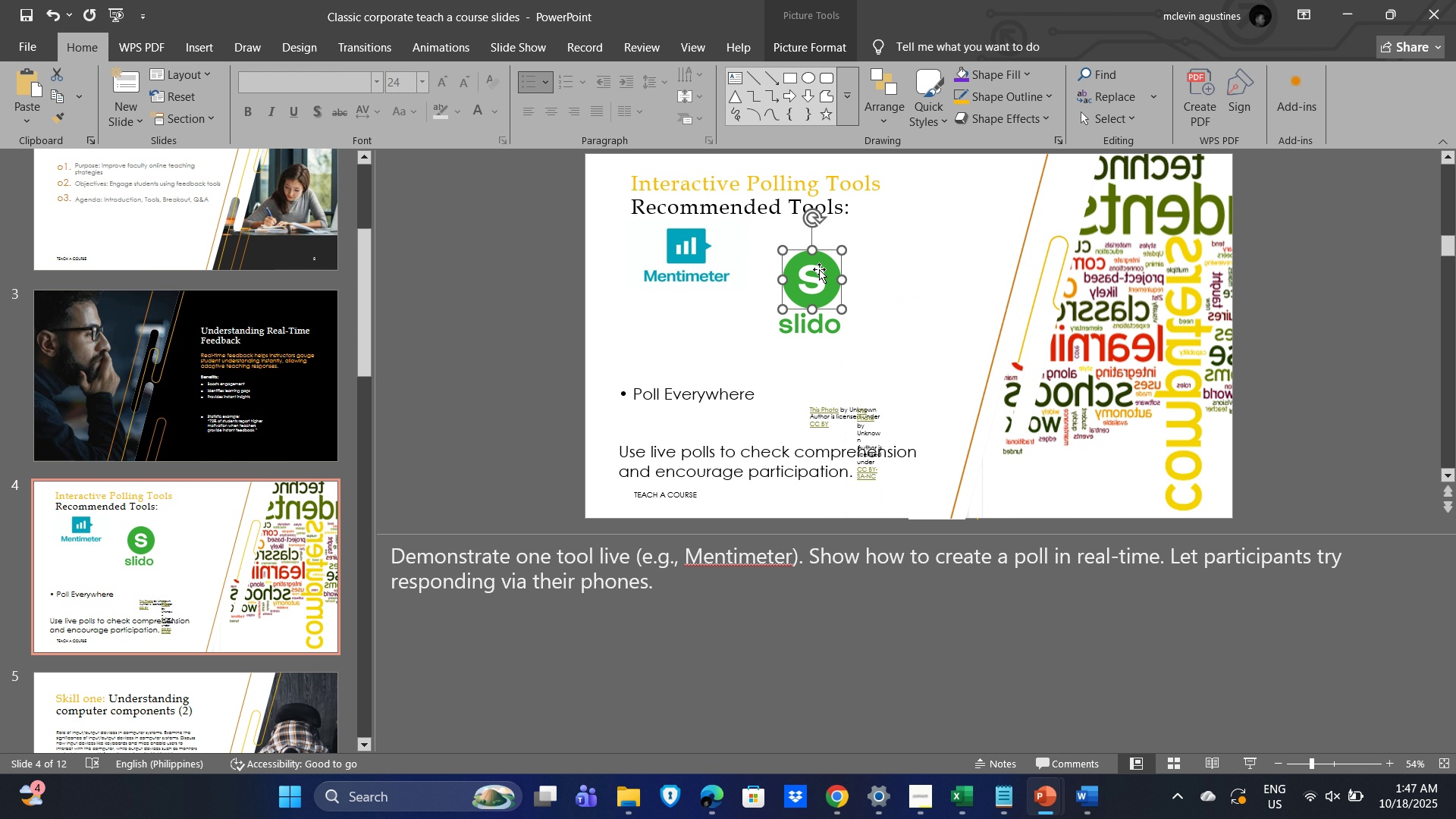 
key(ArrowLeft)
 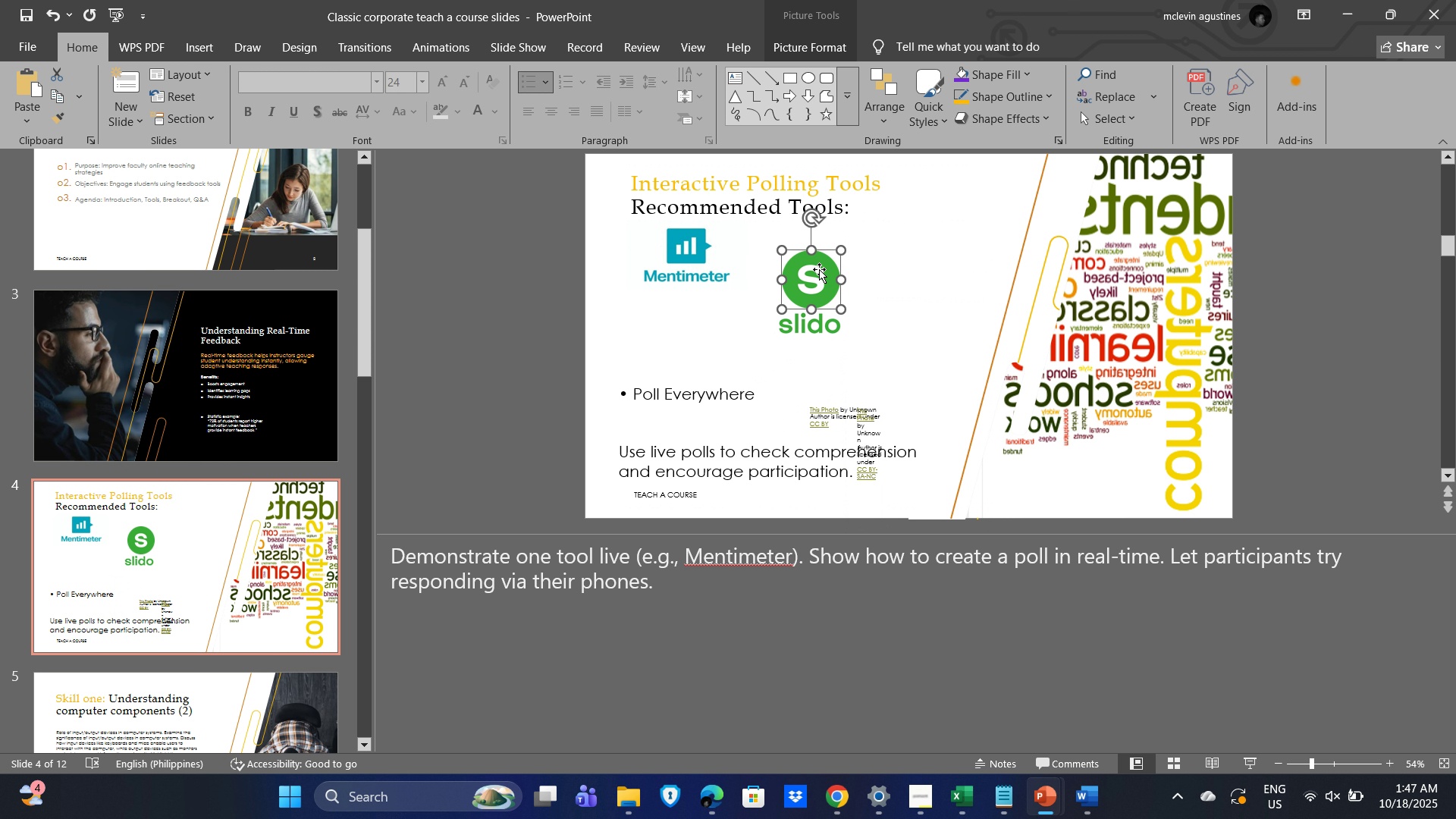 
key(ArrowLeft)
 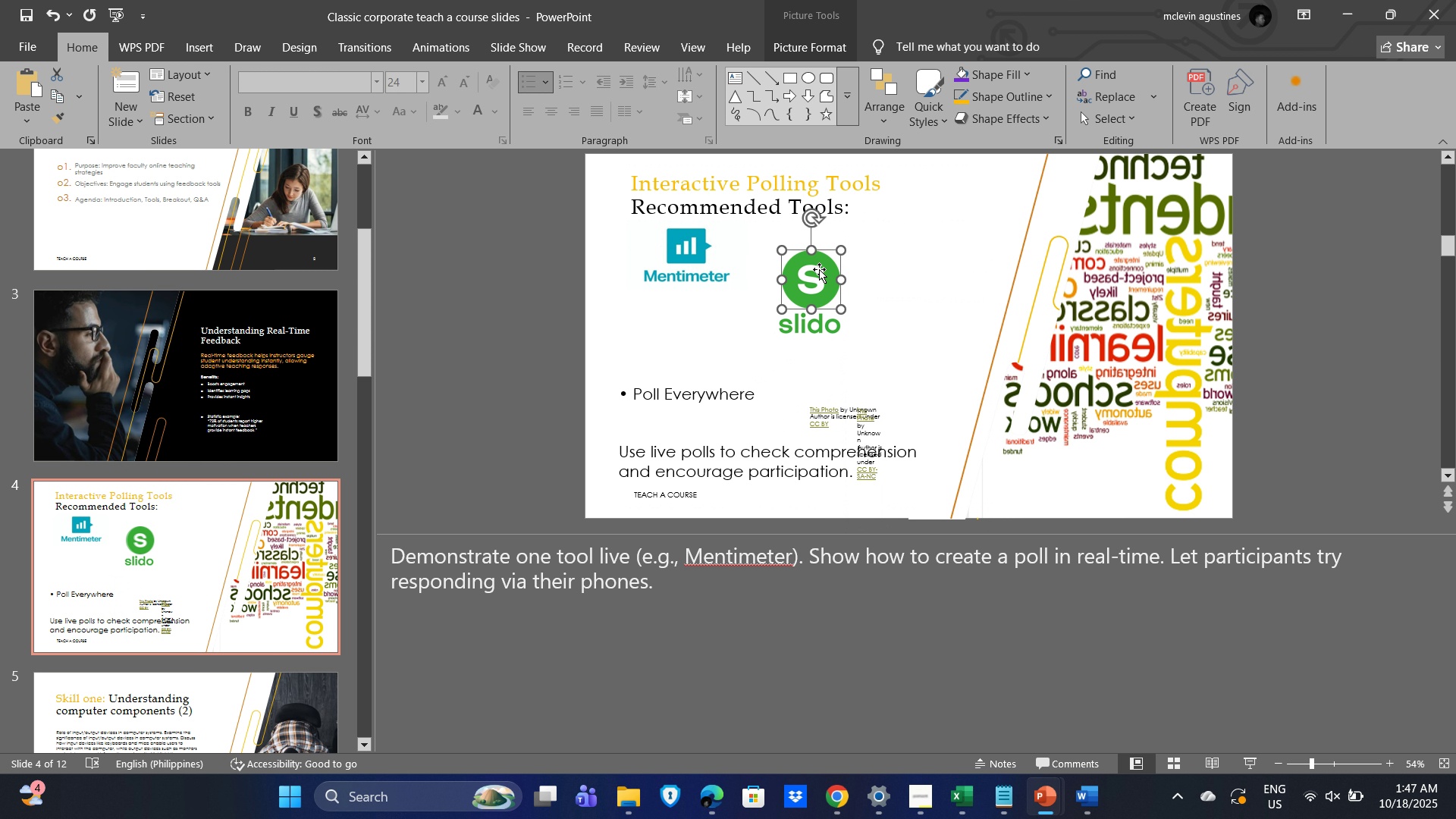 
key(ArrowLeft)
 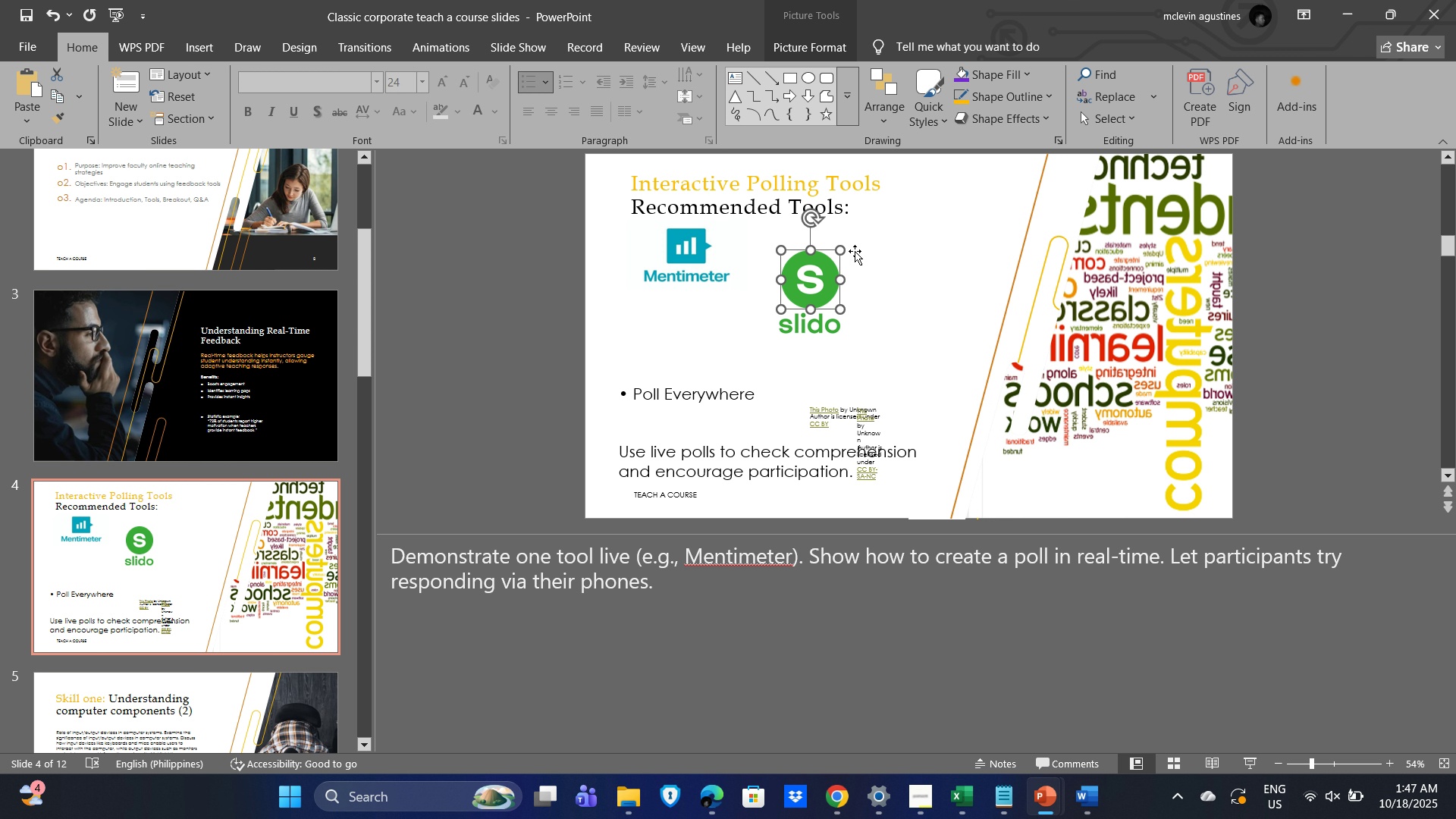 
left_click_drag(start_coordinate=[841, 248], to_coordinate=[830, 258])
 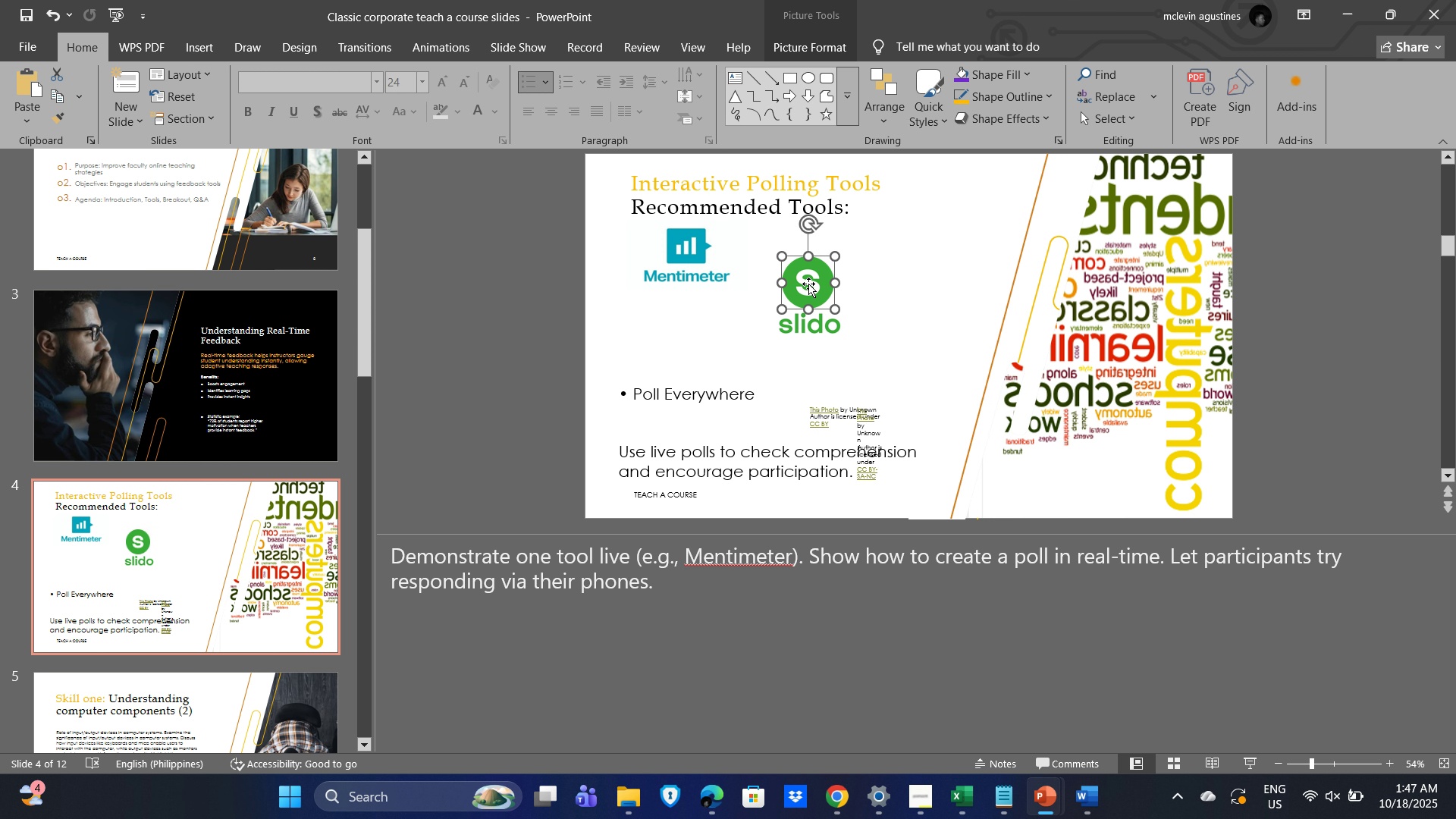 
key(ArrowRight)
 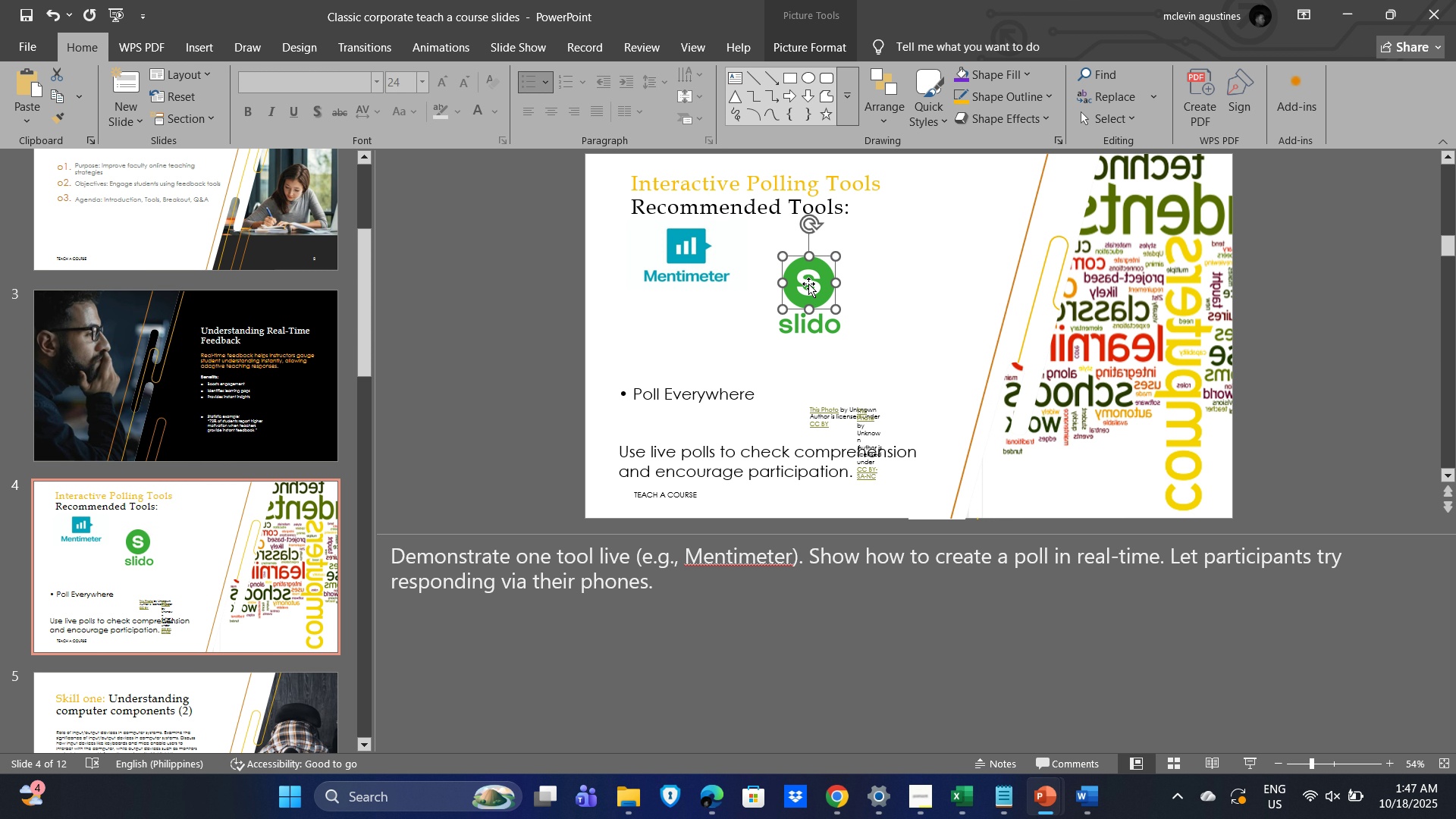 
key(ArrowRight)
 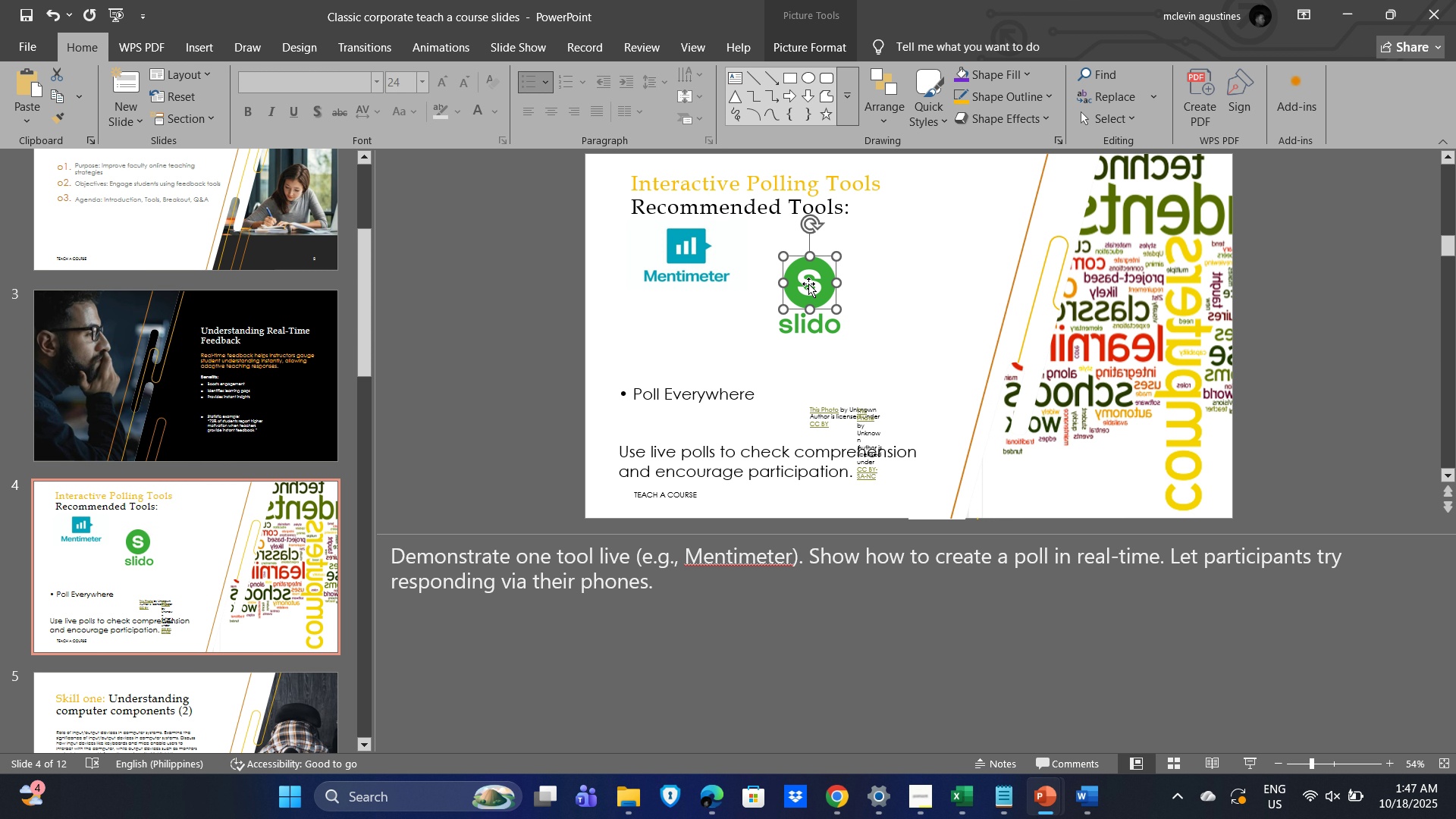 
key(ArrowRight)
 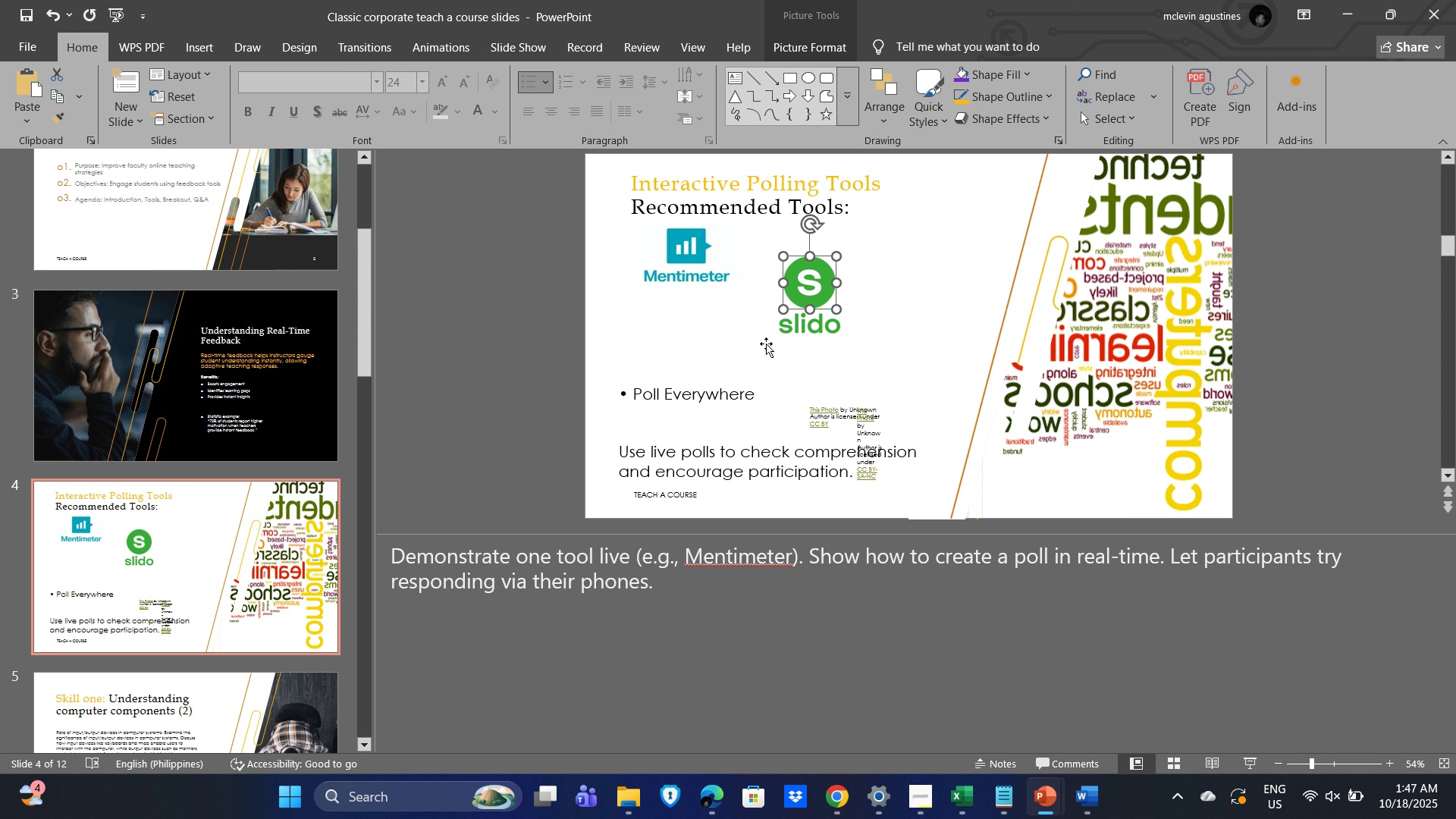 
left_click([720, 329])
 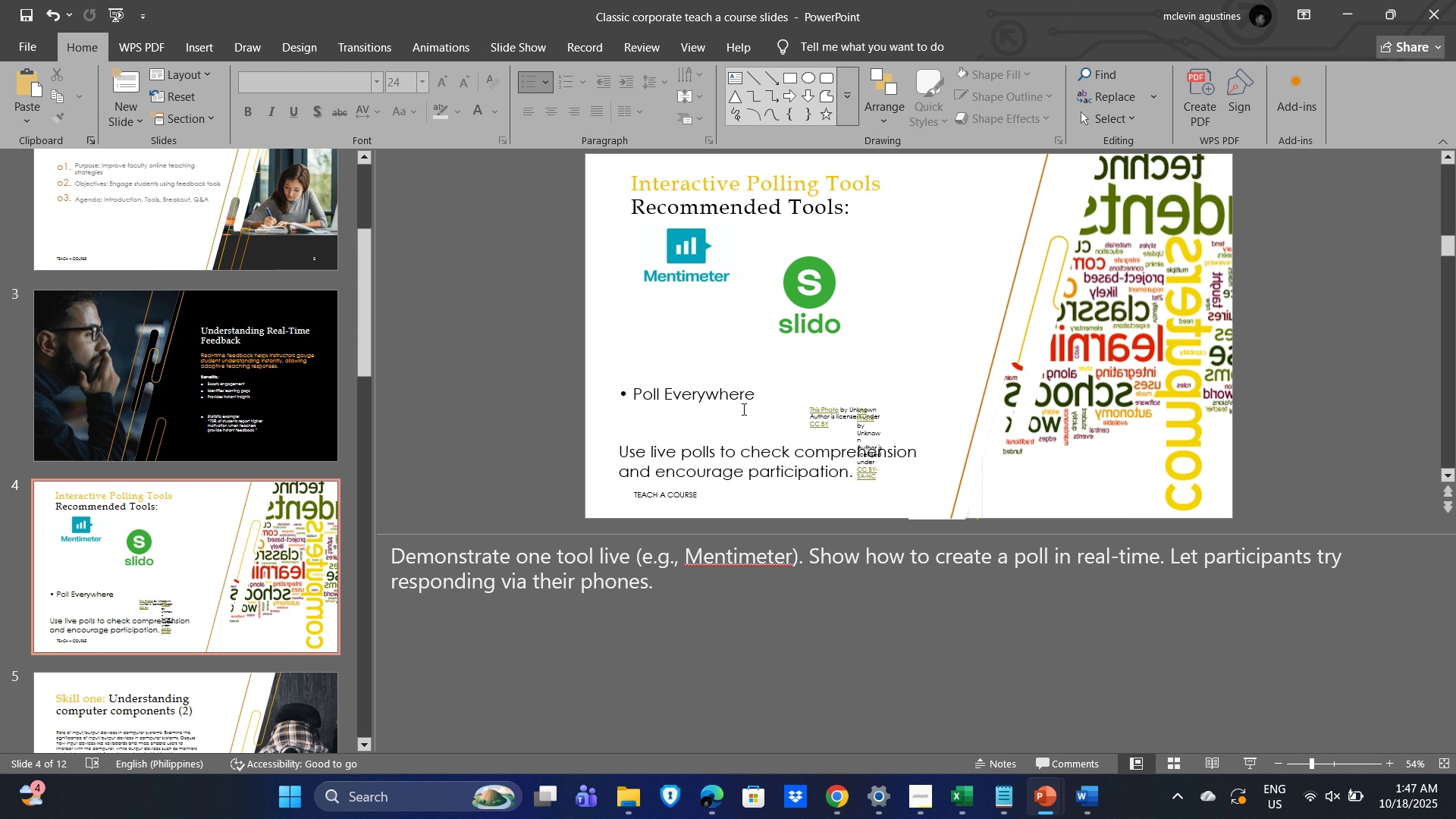 
left_click_drag(start_coordinate=[769, 388], to_coordinate=[643, 391])
 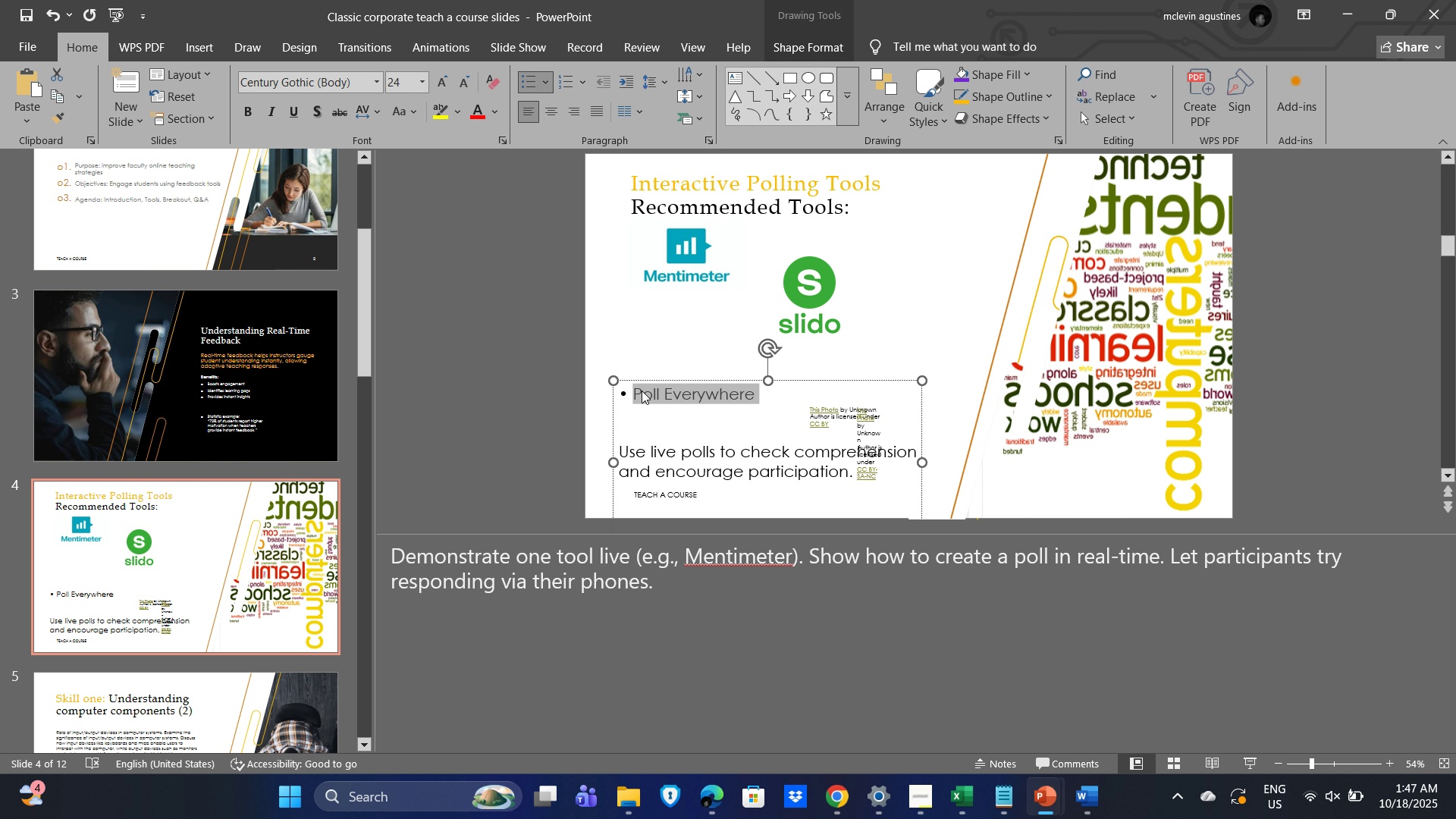 
key(Control+C)
 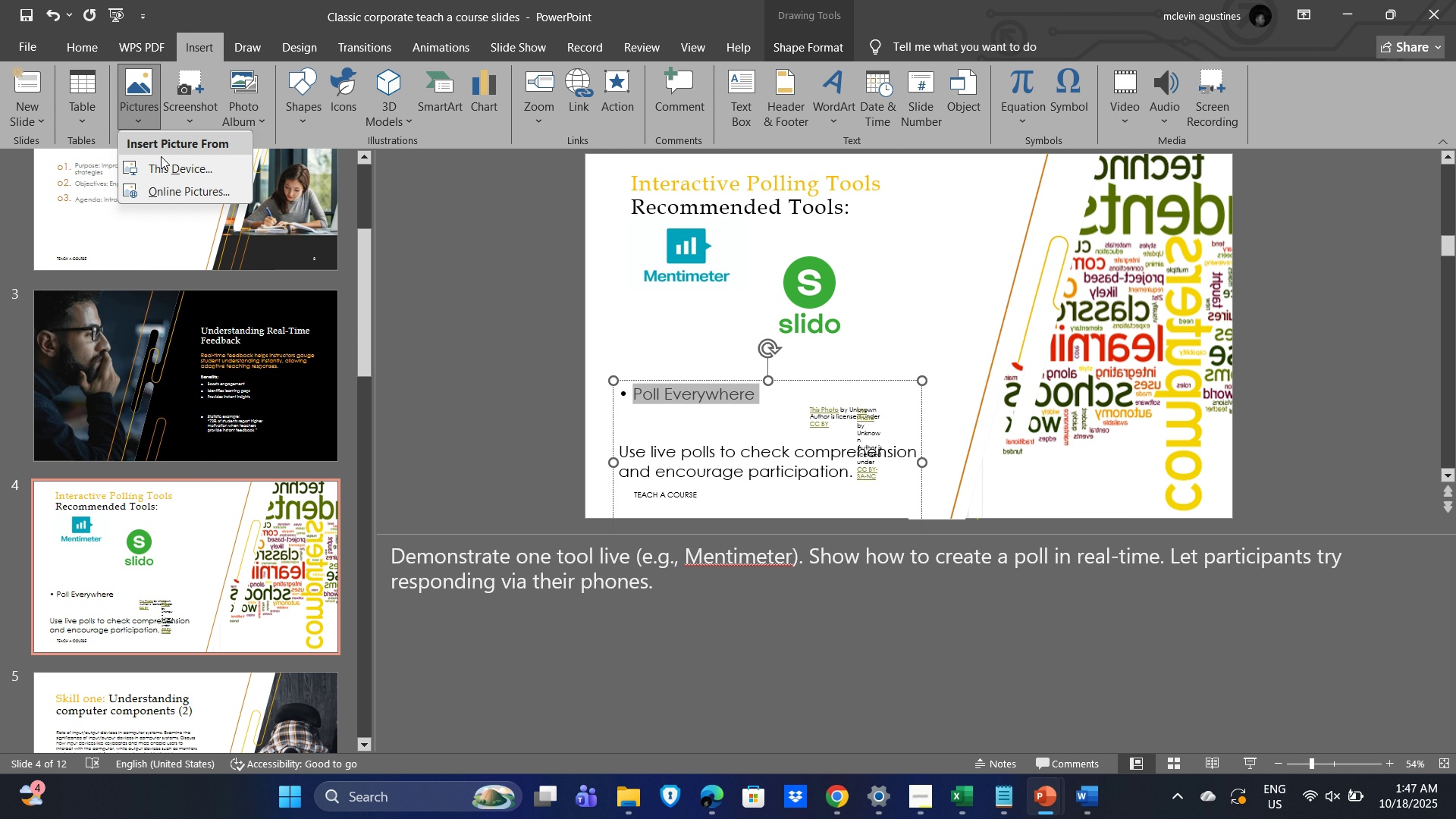 
left_click([188, 196])
 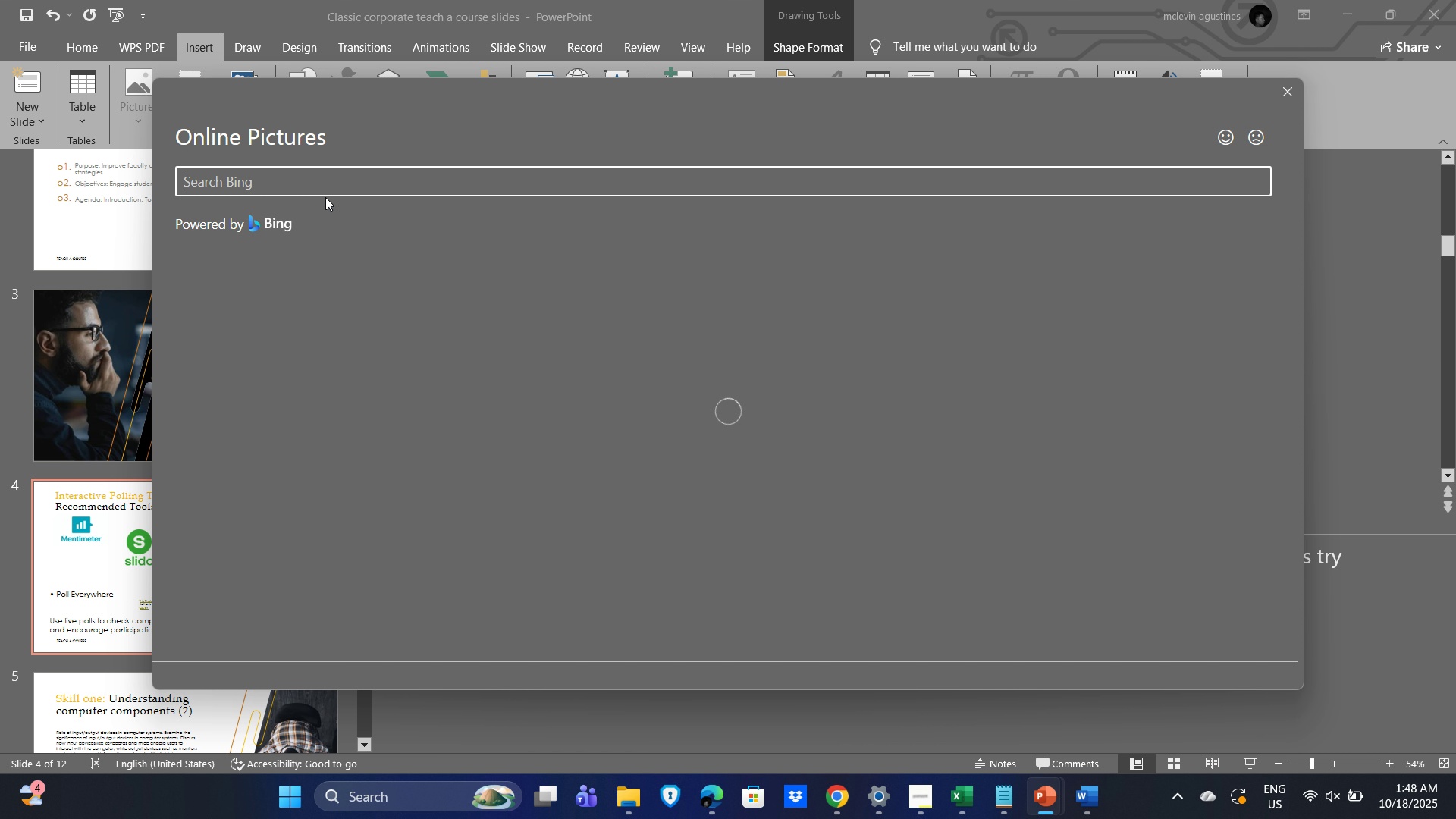 
key(Control+V)
 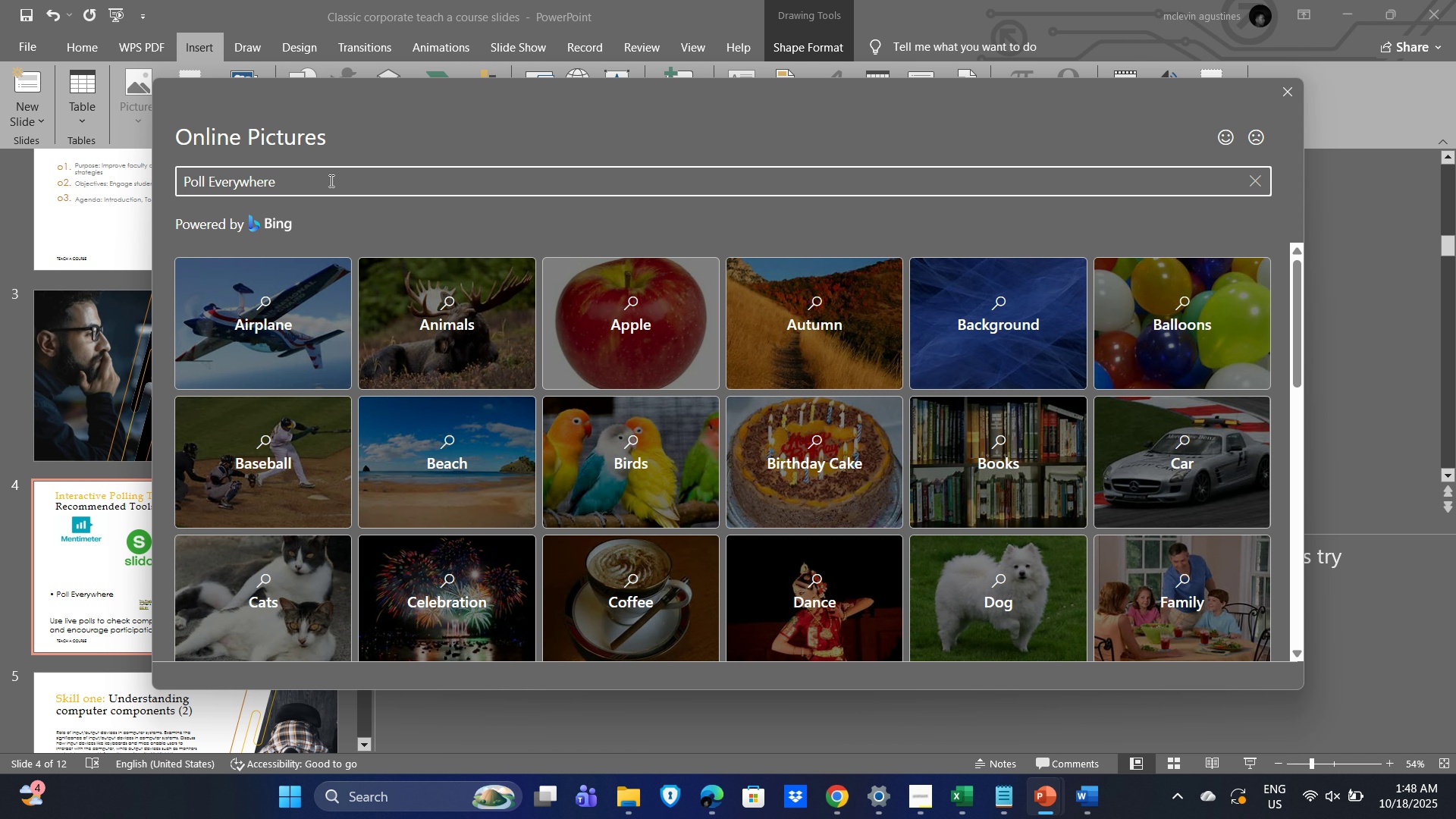 
type( logo)
 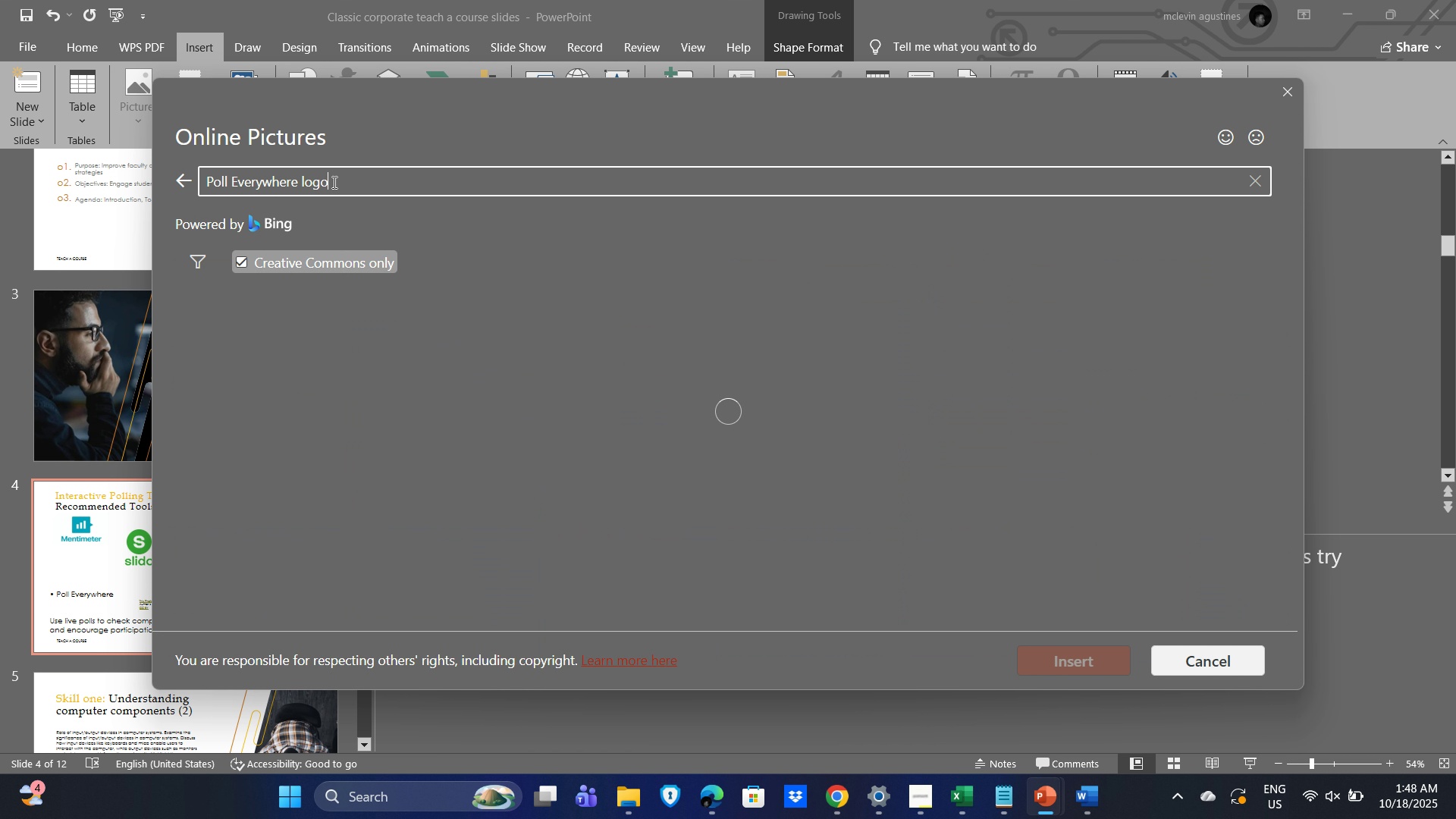 
key(Enter)
 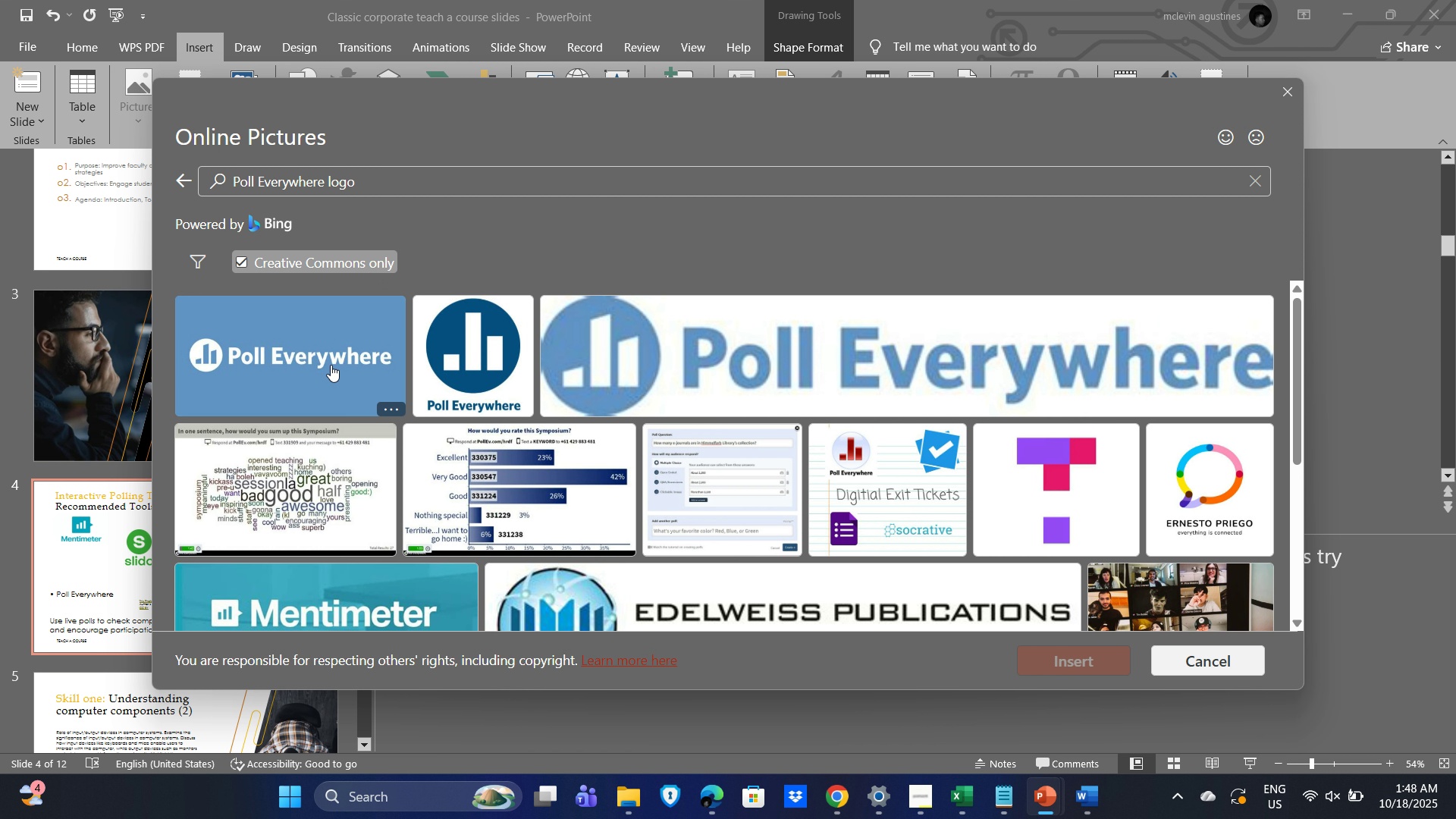 
left_click([288, 354])
 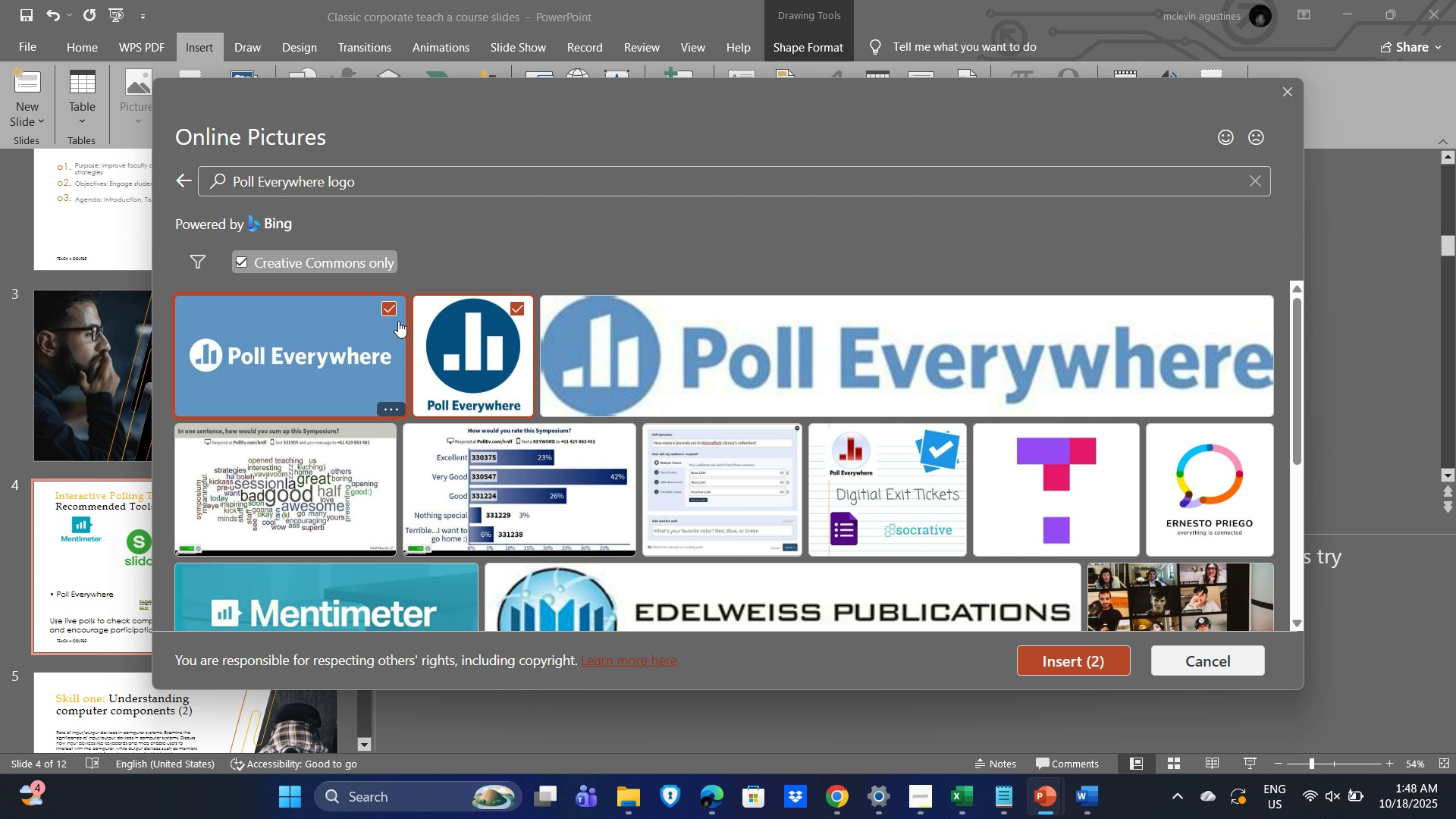 
left_click([366, 317])
 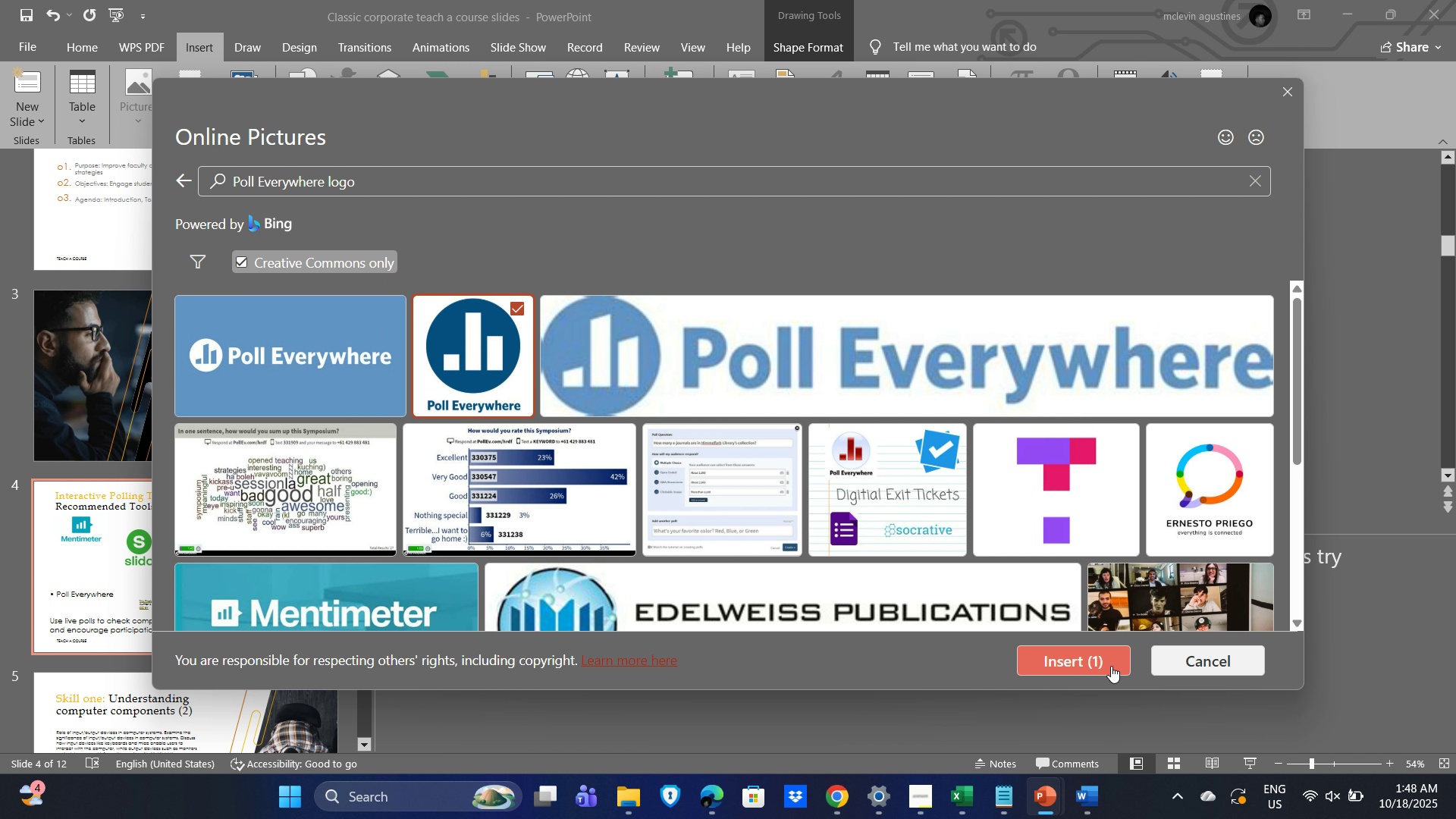 
left_click([1073, 657])
 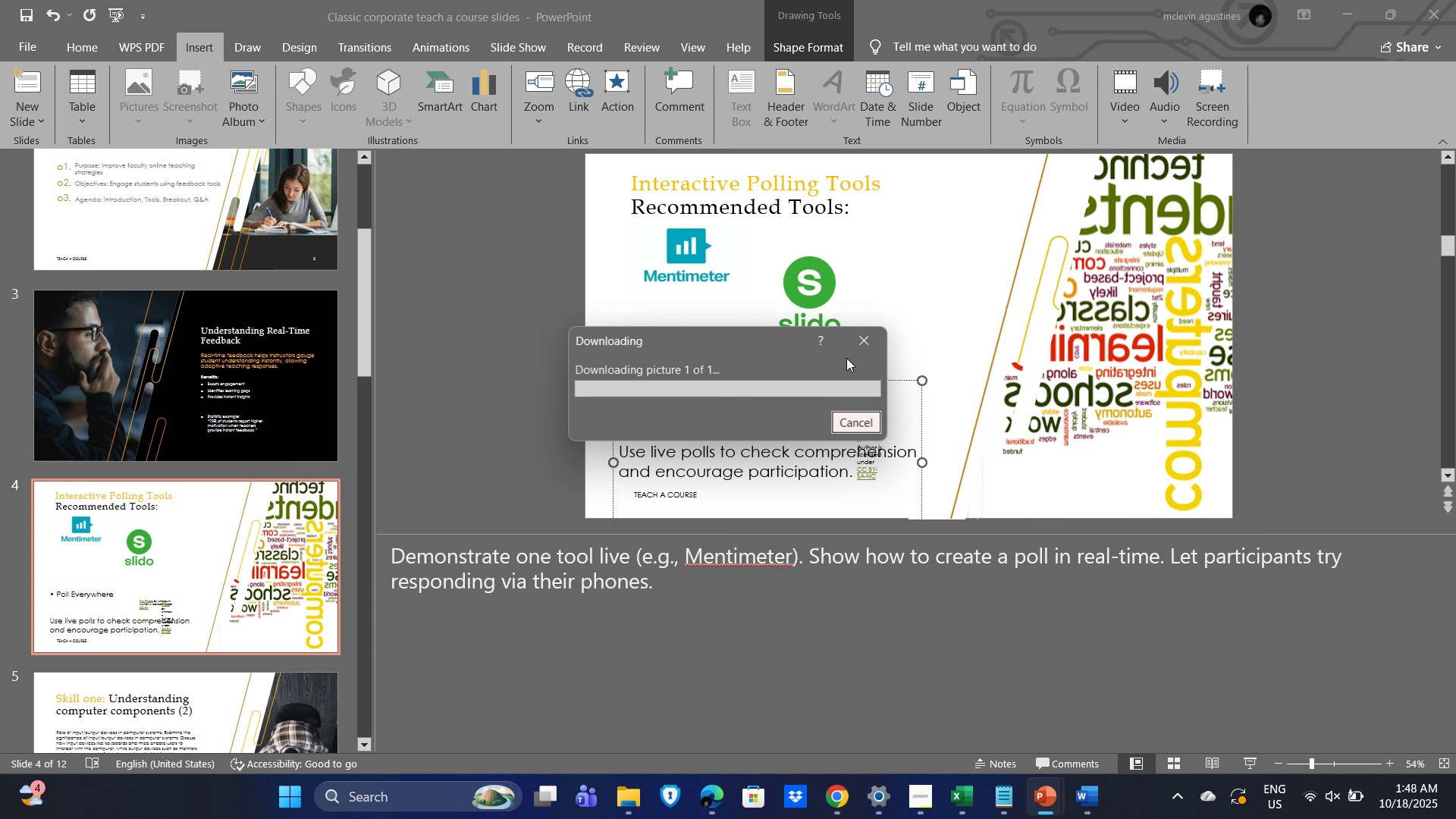 
mouse_move([870, 337])
 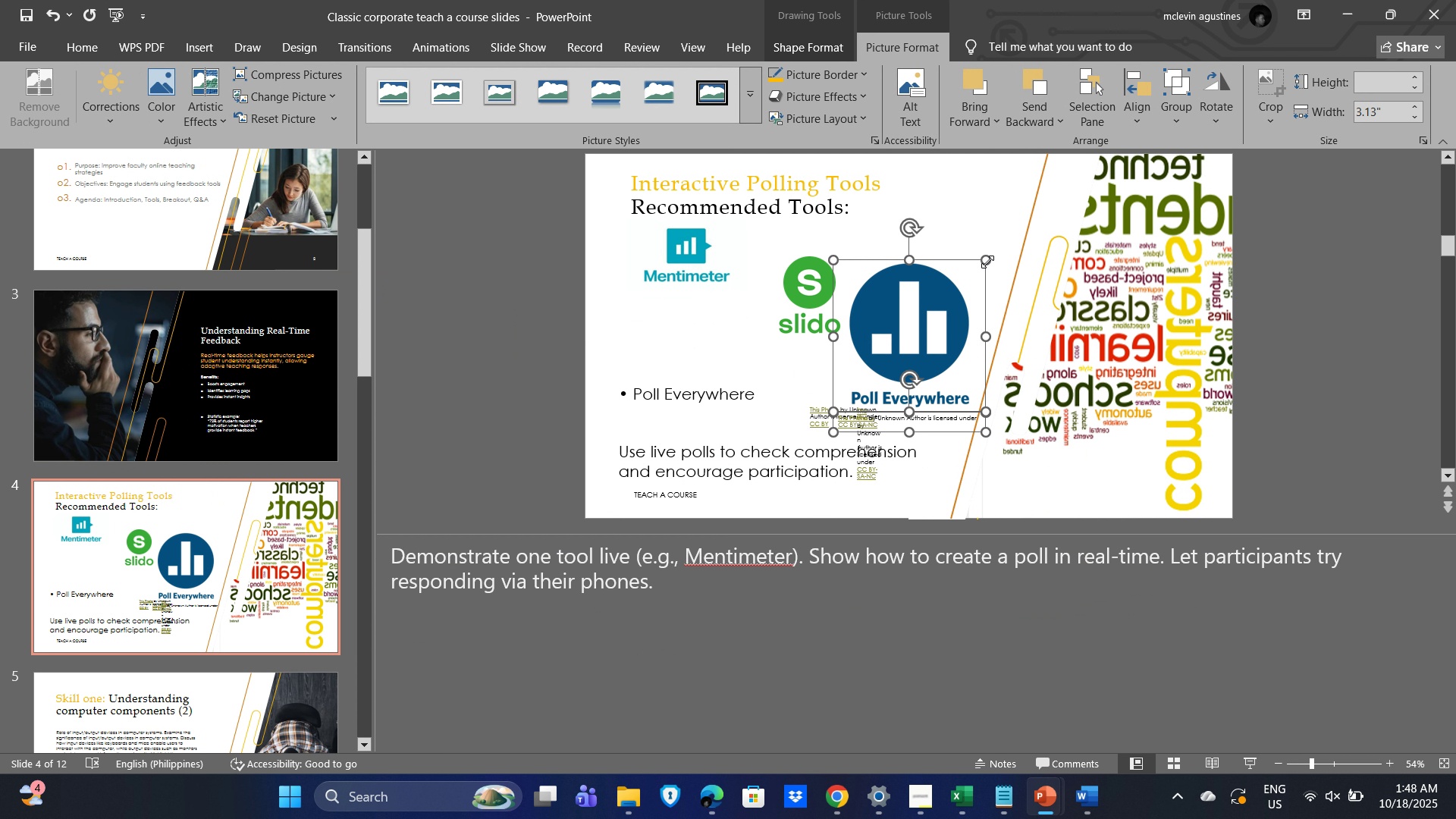 
left_click_drag(start_coordinate=[987, 262], to_coordinate=[905, 344])
 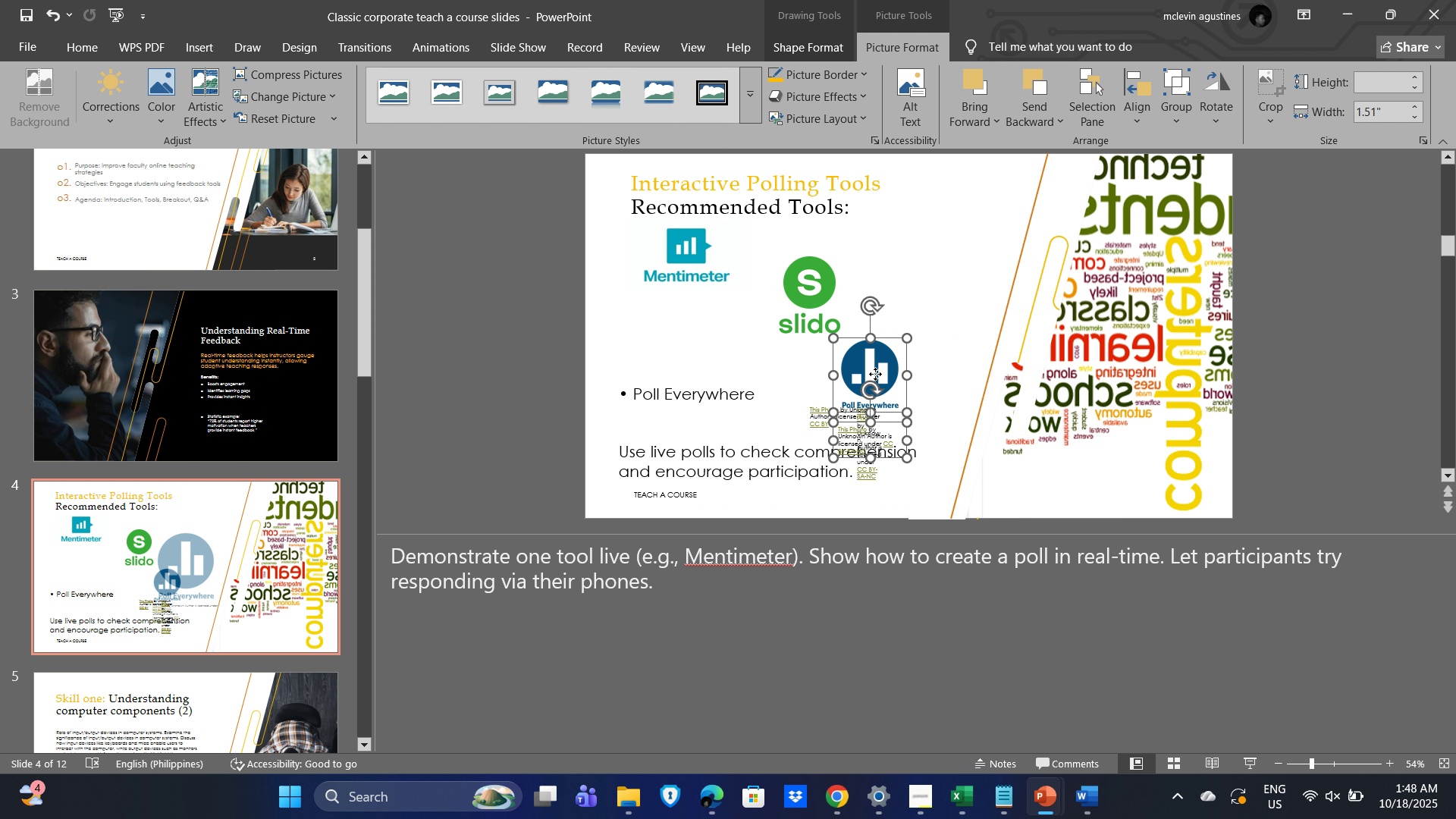 
left_click_drag(start_coordinate=[875, 374], to_coordinate=[720, 337])
 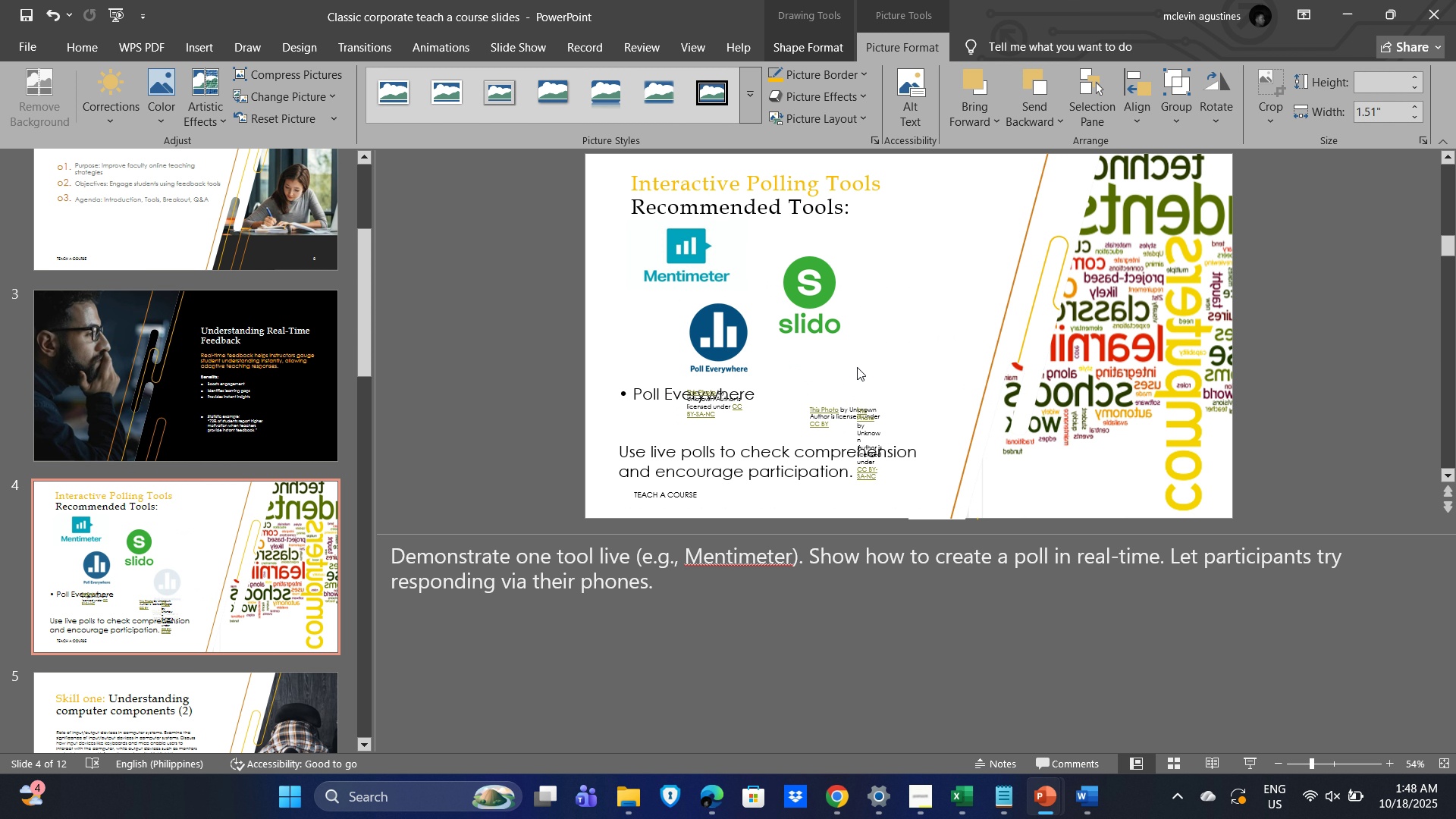 
left_click([857, 367])
 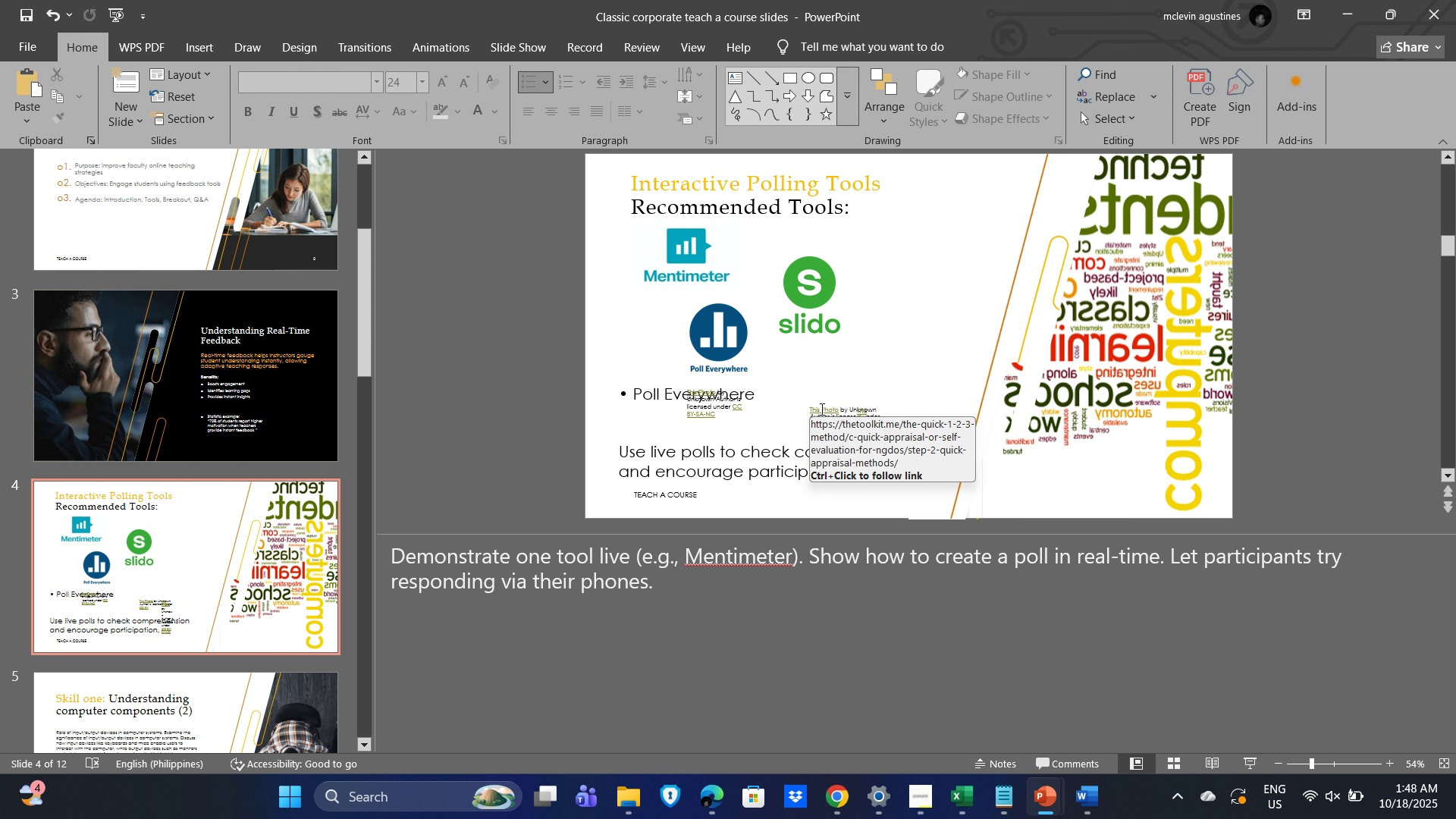 
left_click_drag(start_coordinate=[821, 409], to_coordinate=[817, 407])
 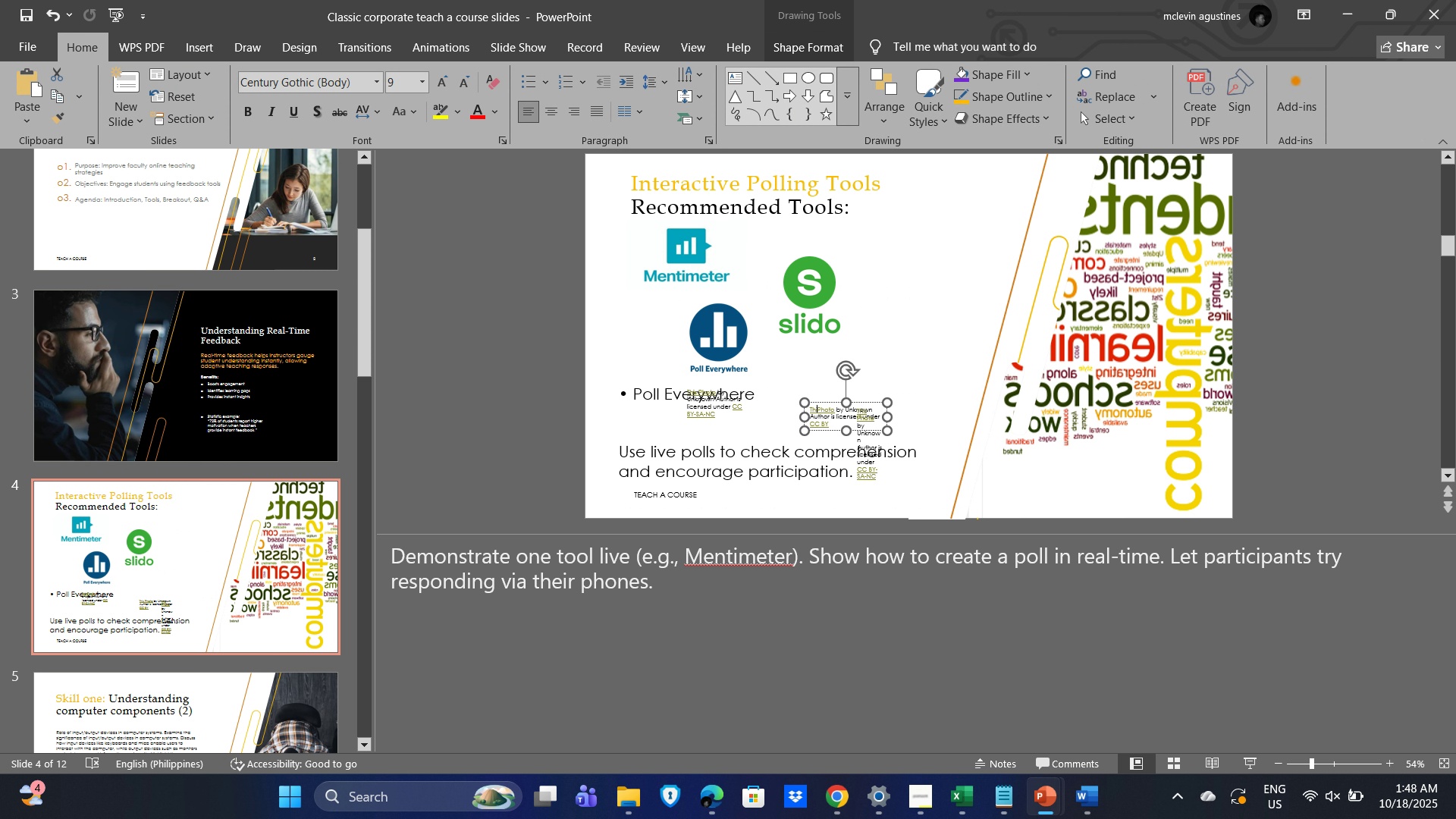 
key(Delete)
 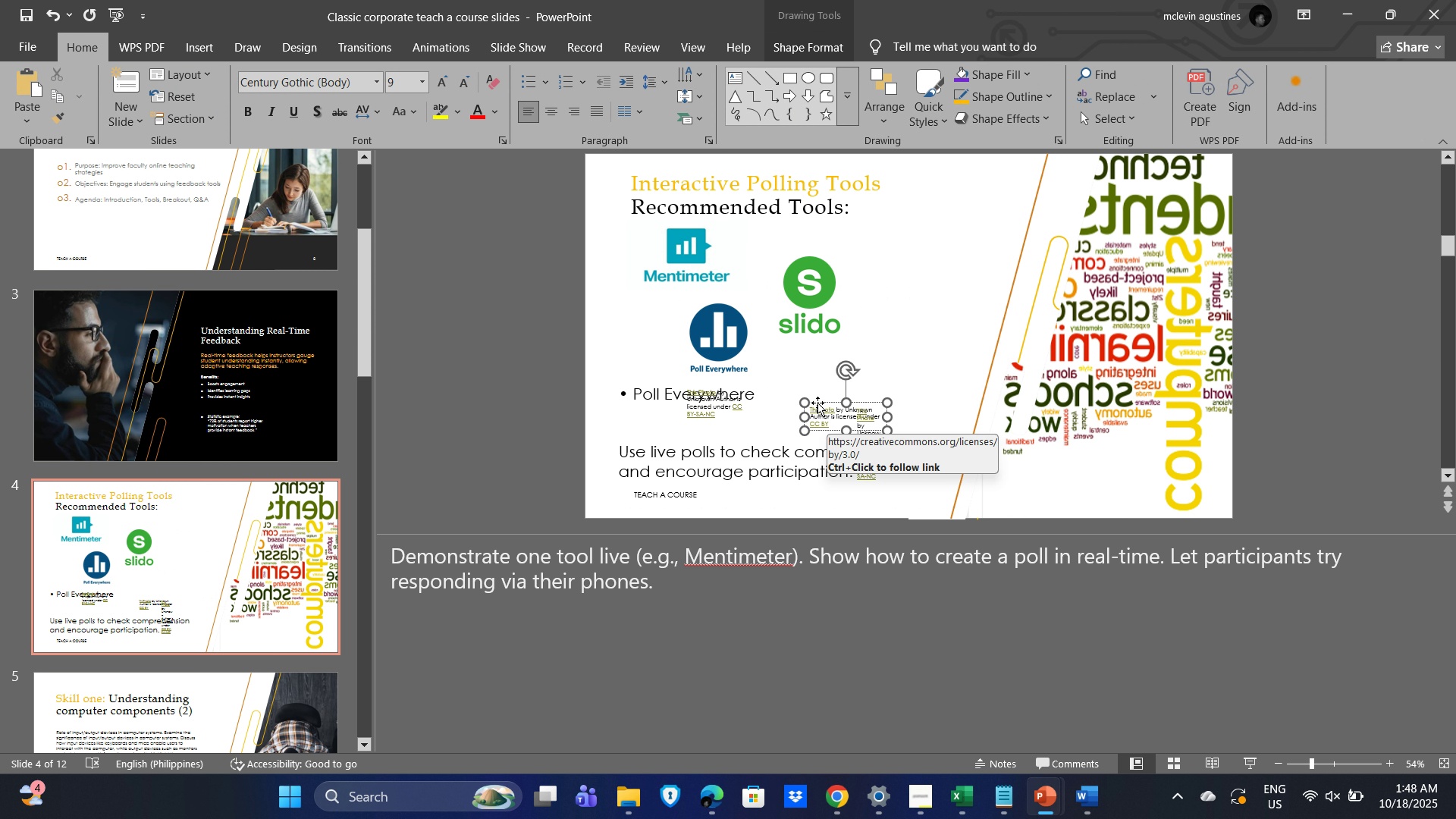 
left_click([817, 403])
 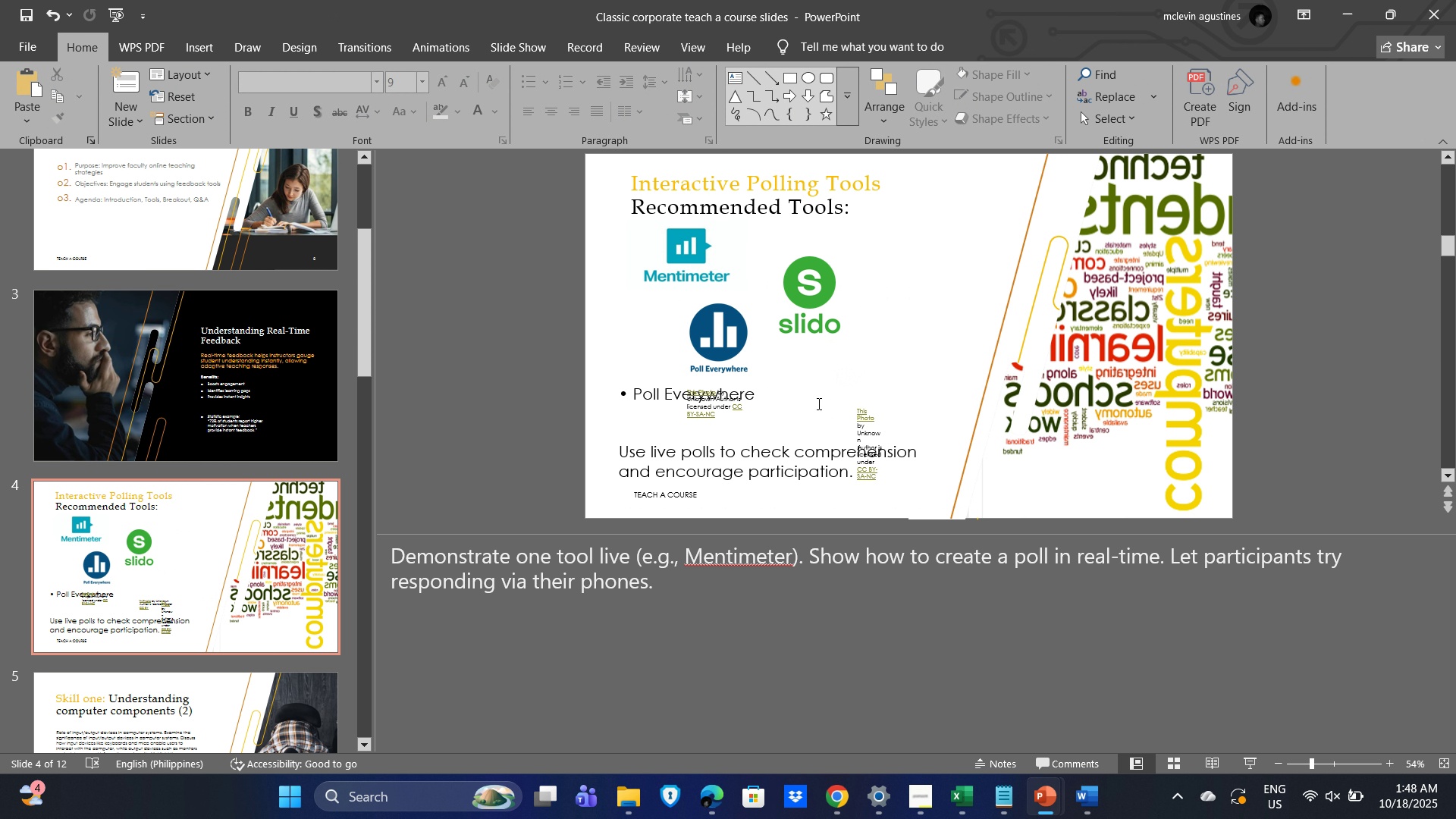 
key(Delete)
 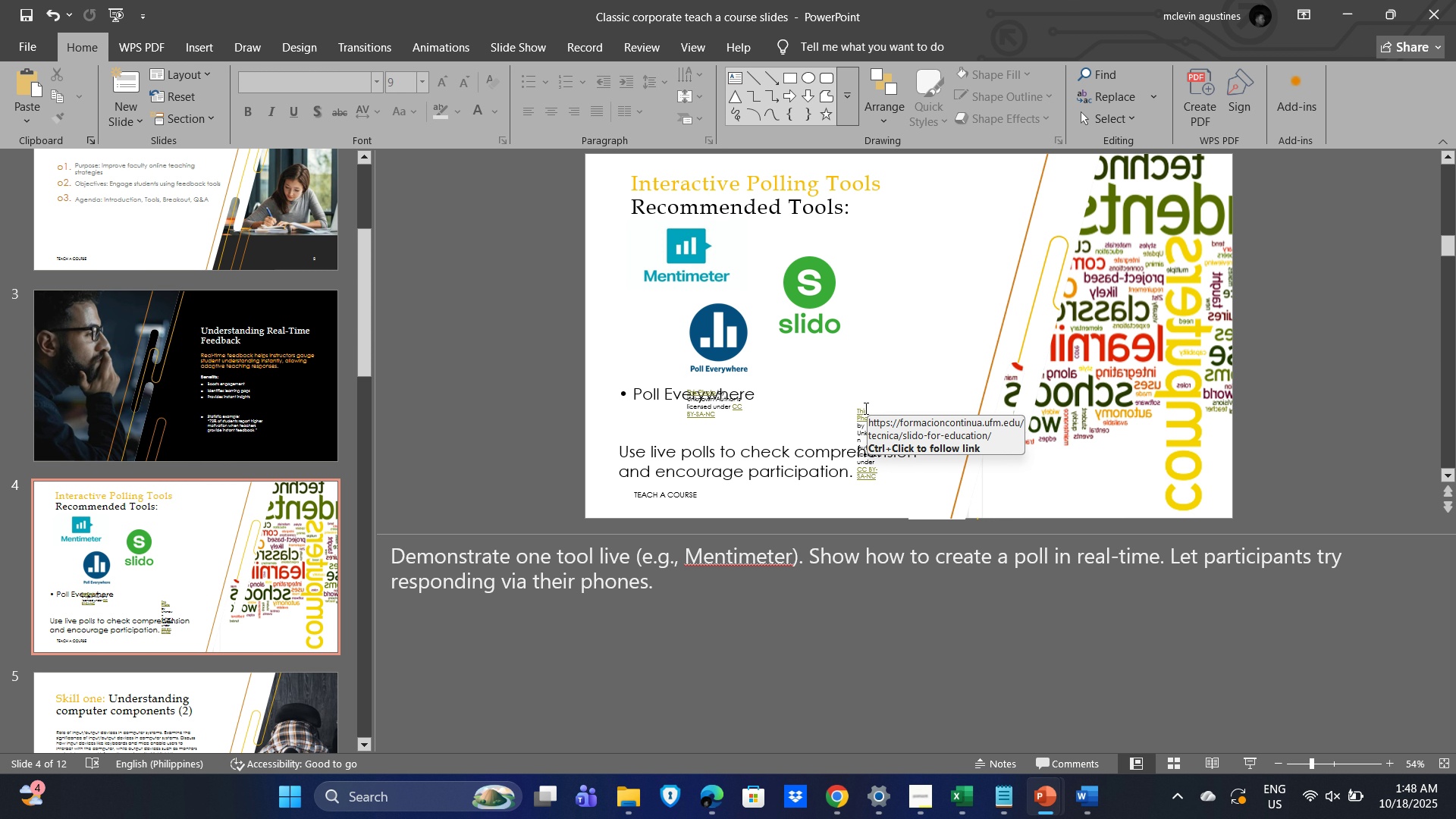 
left_click([869, 405])
 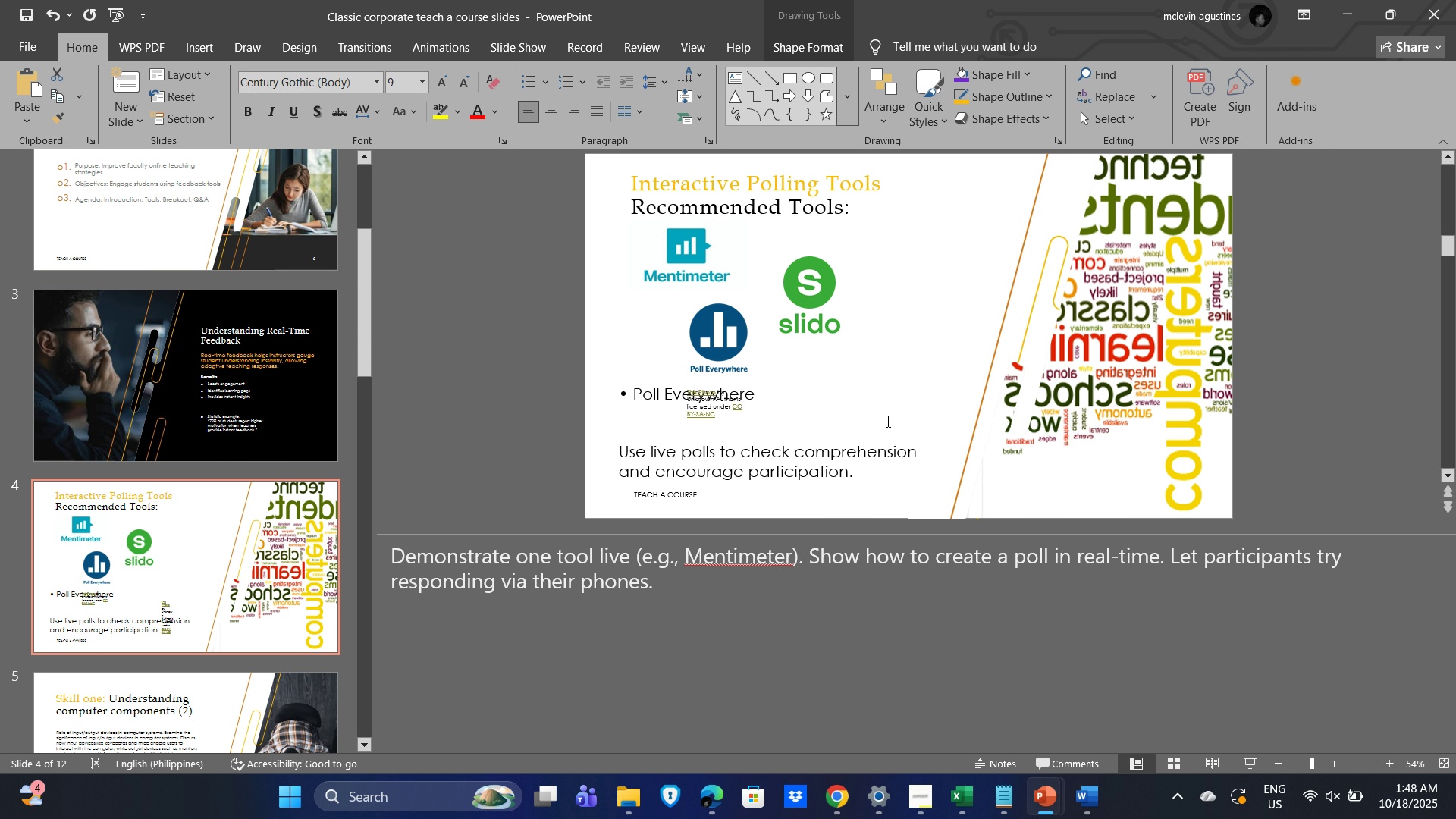 
key(Delete)
 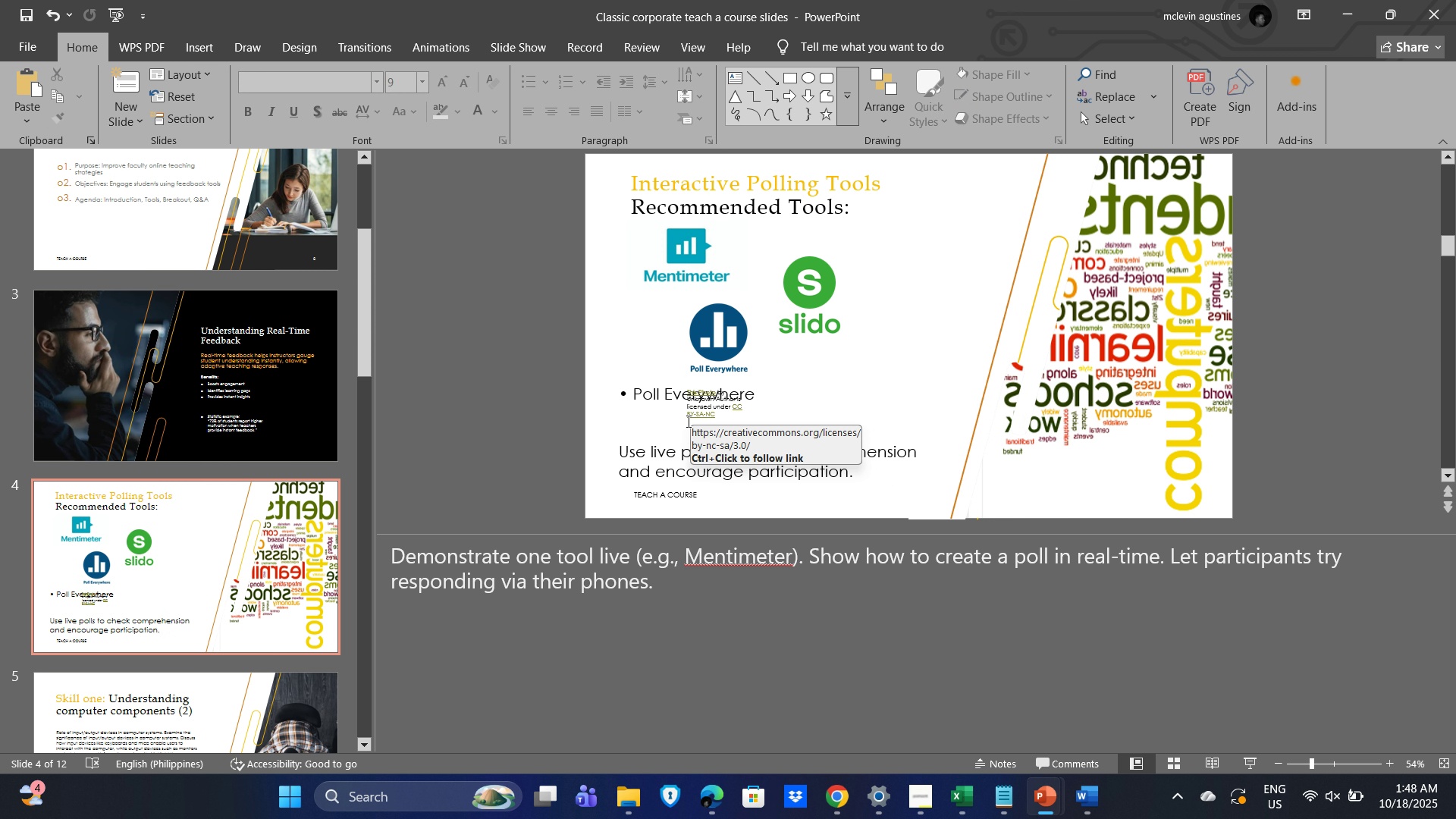 
left_click([688, 419])
 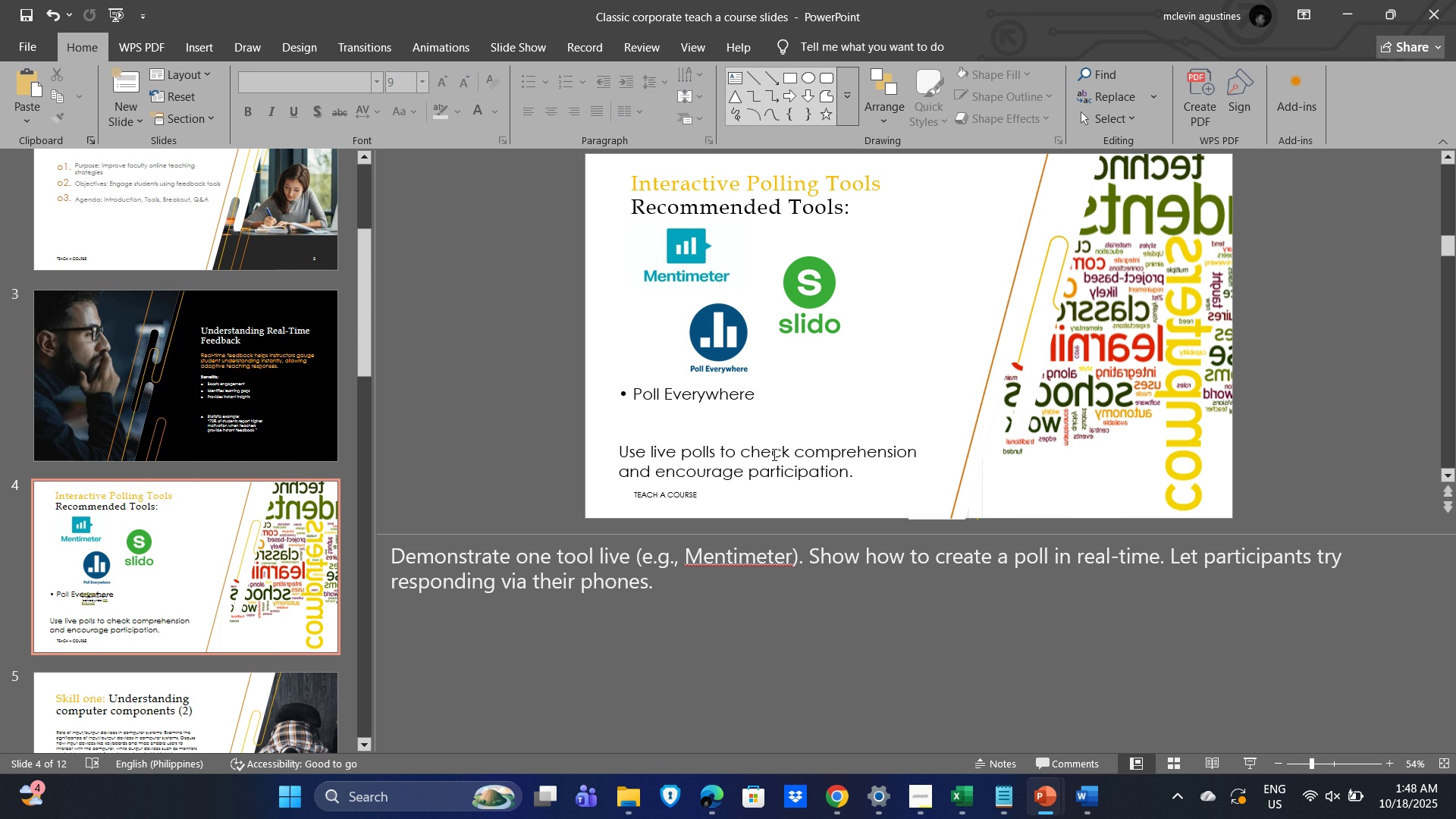 
key(Delete)
 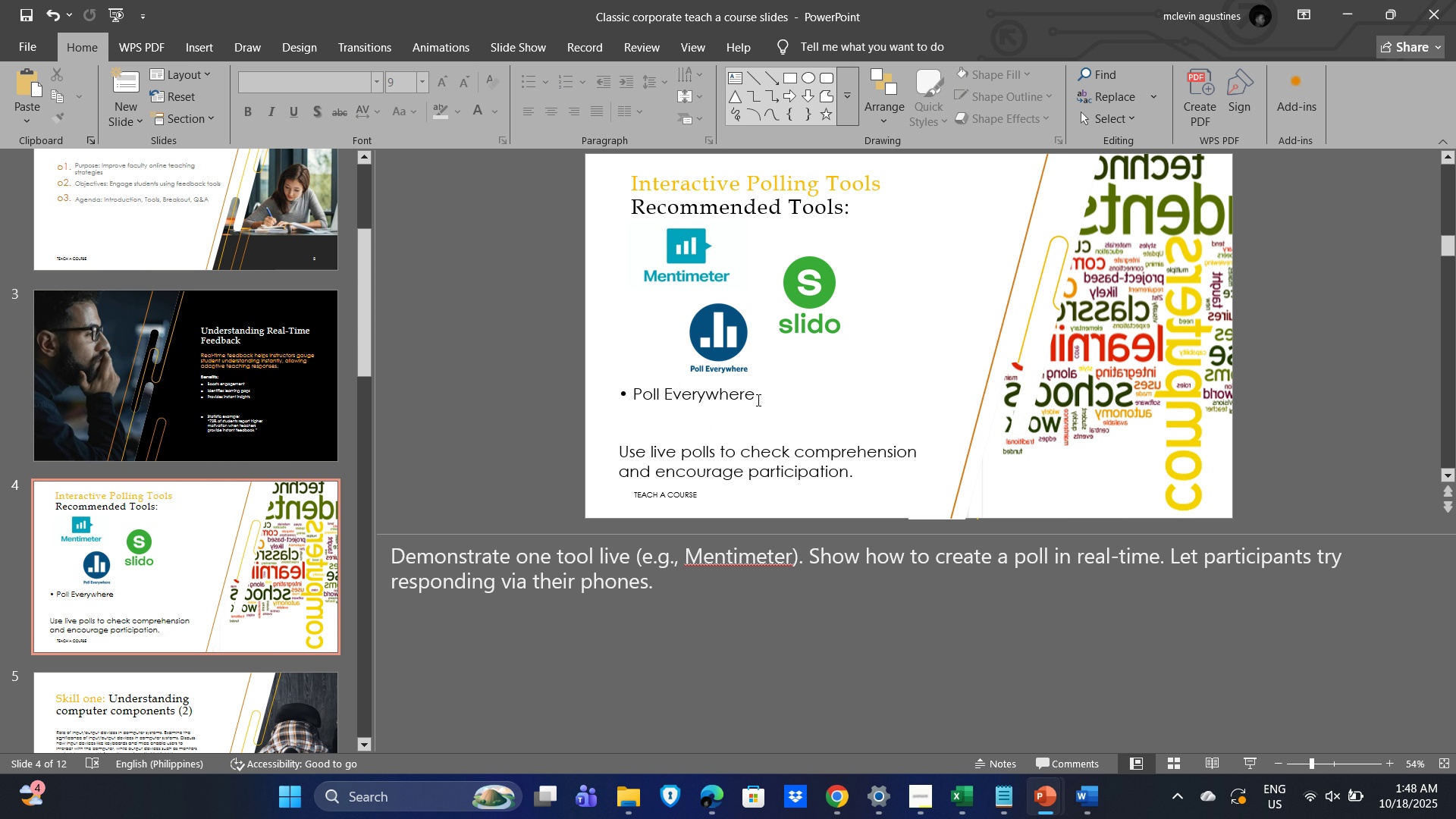 
left_click_drag(start_coordinate=[770, 396], to_coordinate=[603, 399])
 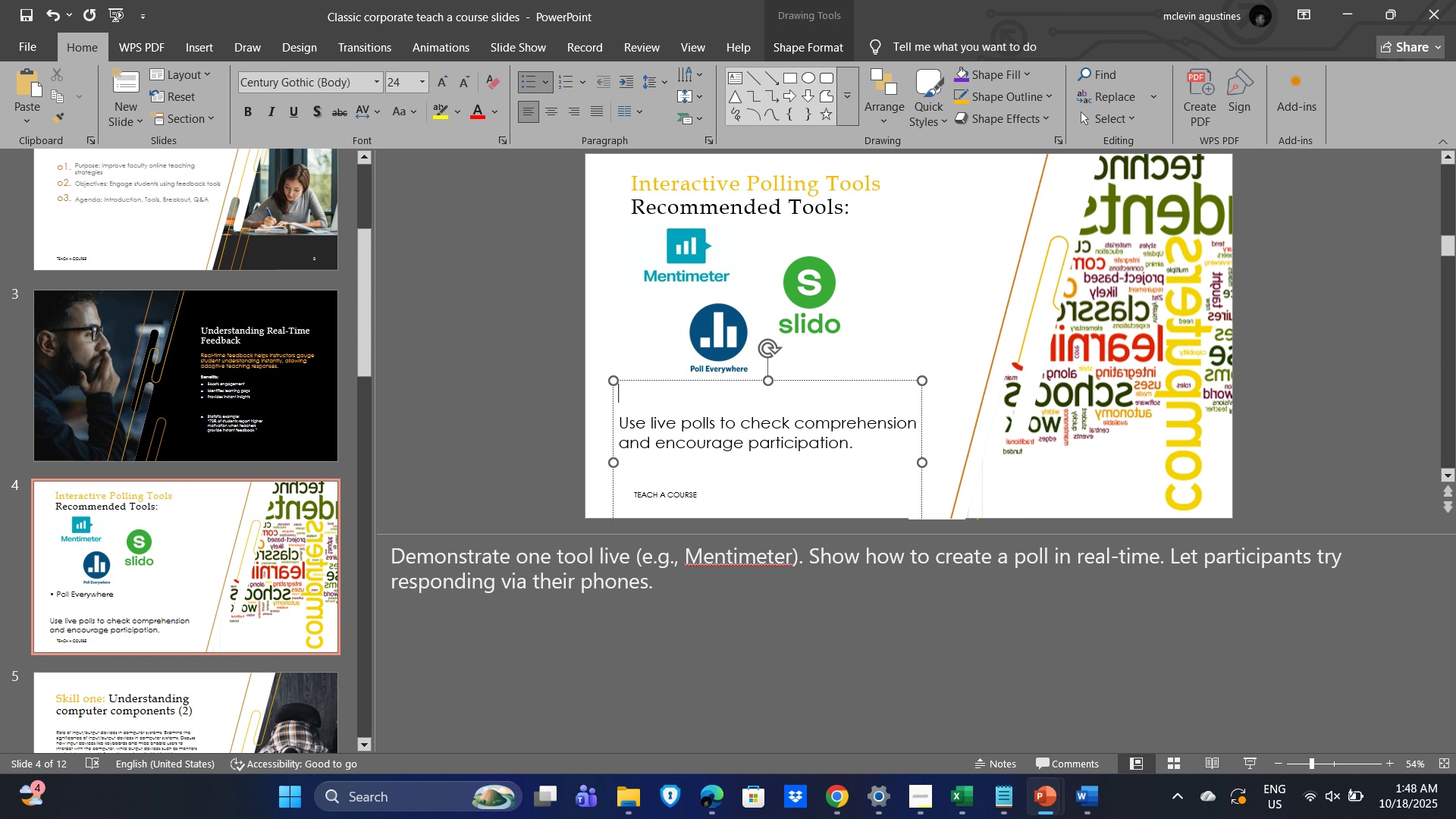 
key(Delete)
 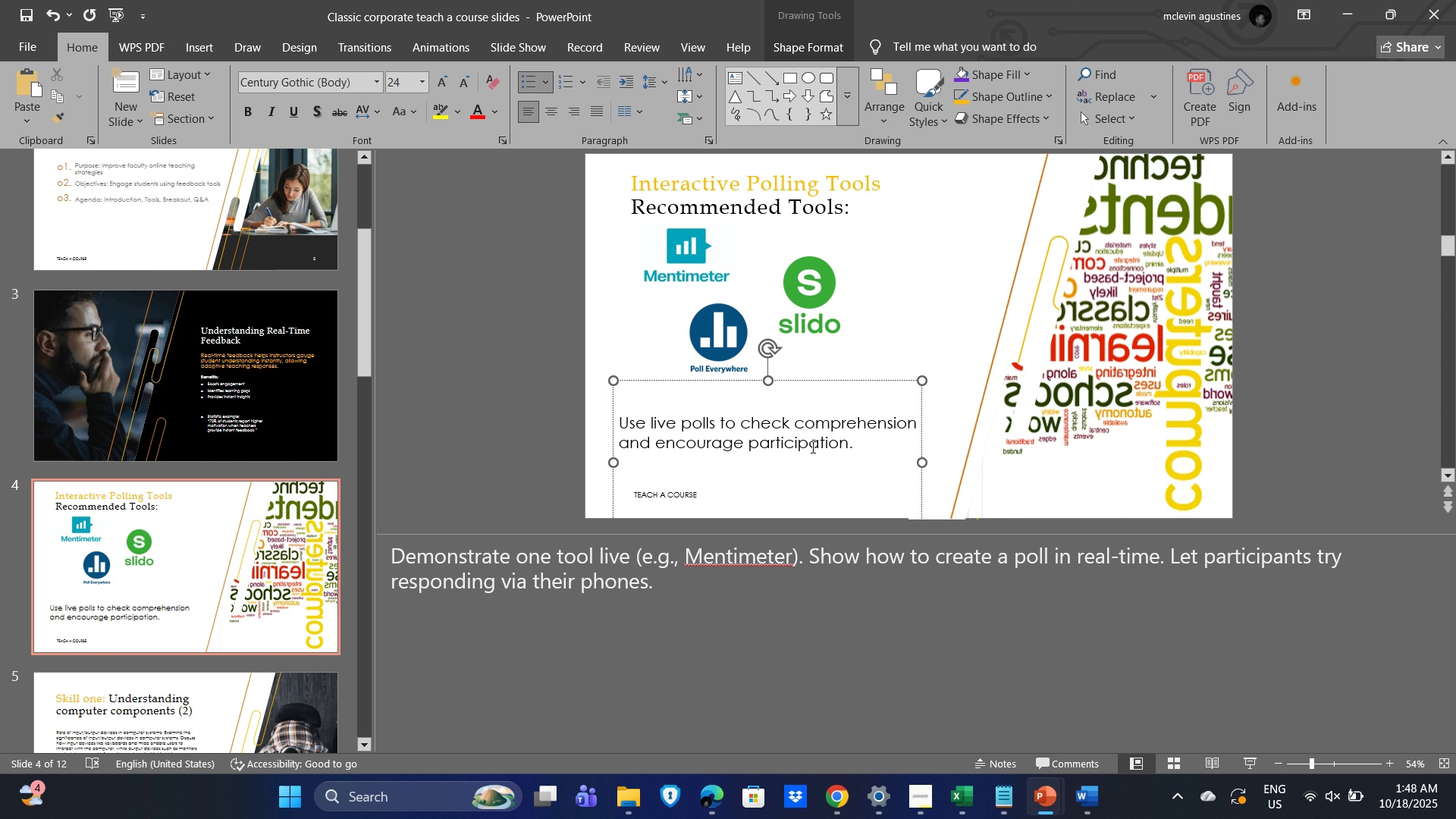 
left_click([884, 356])
 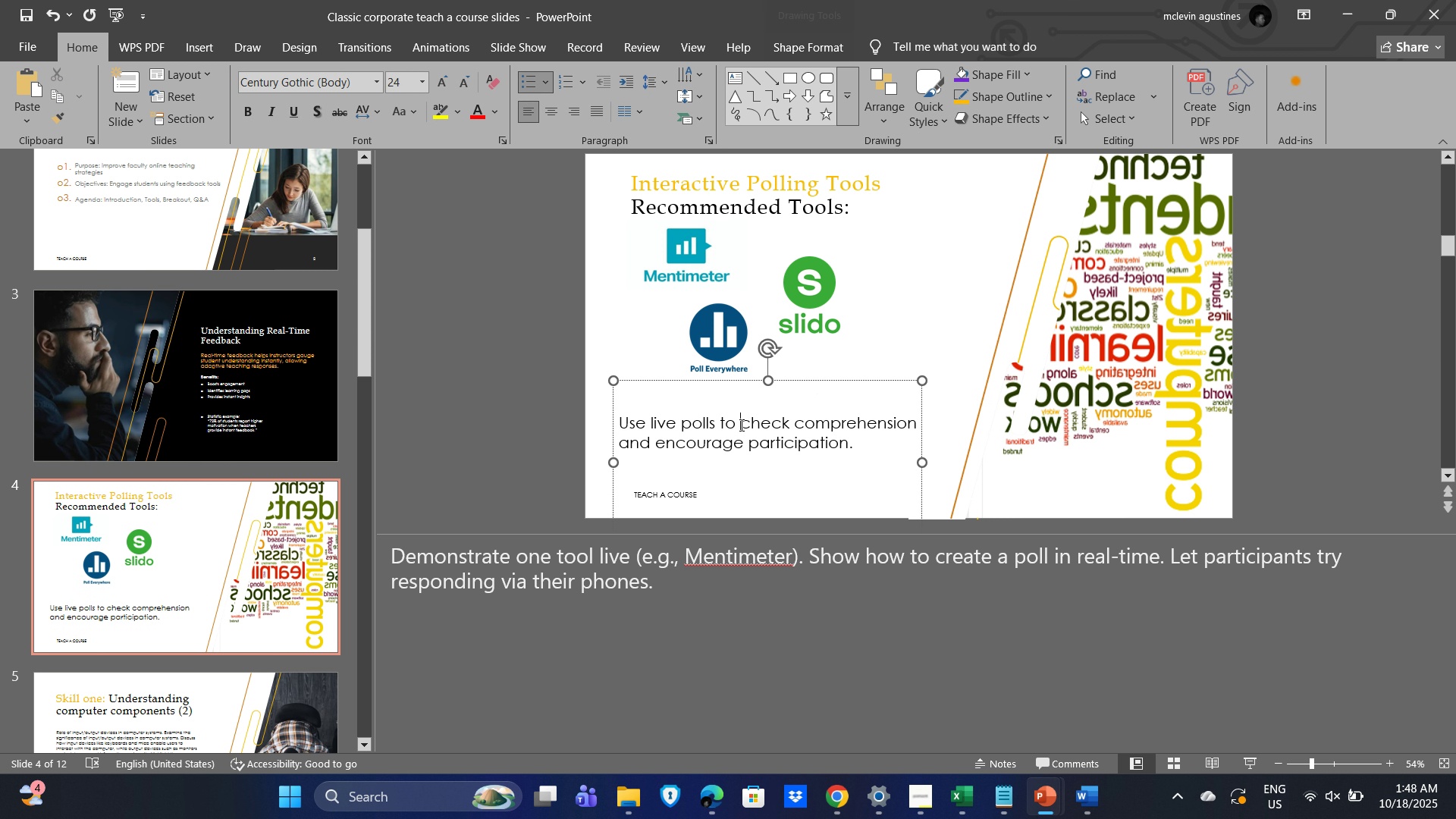 
left_click([740, 425])
 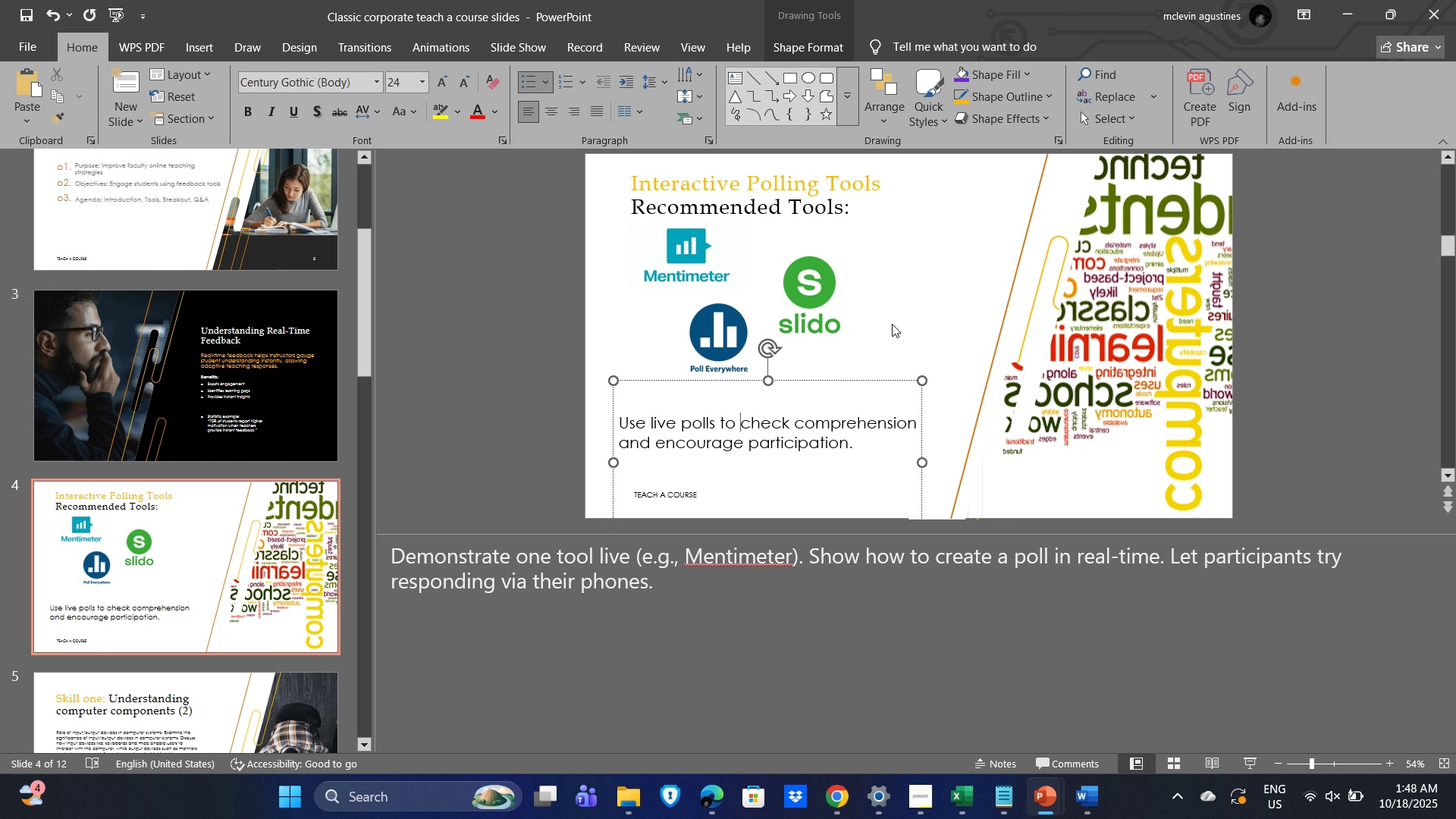 
left_click([892, 324])
 